 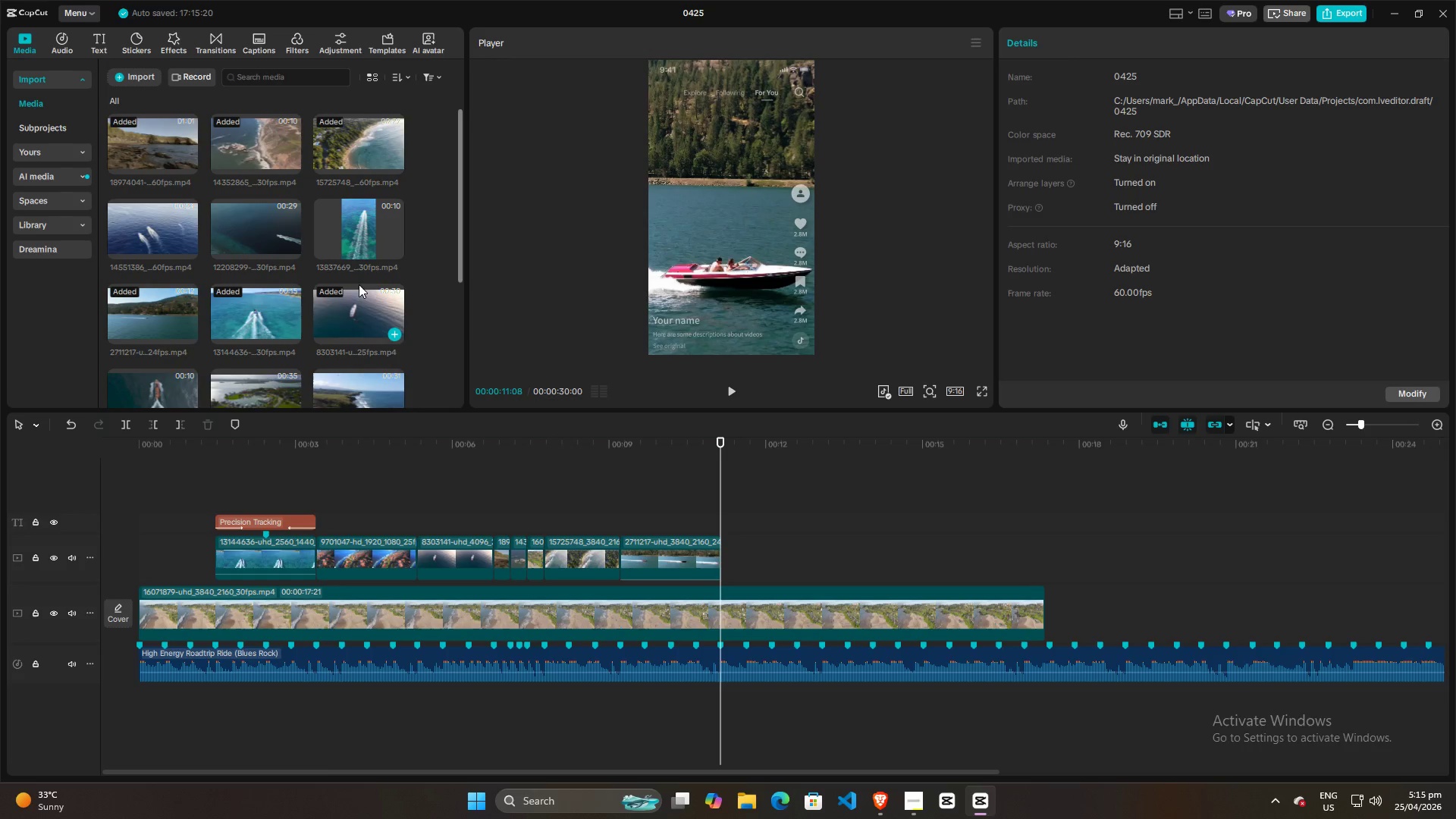 
scroll: coordinate [369, 264], scroll_direction: up, amount: 4.0
 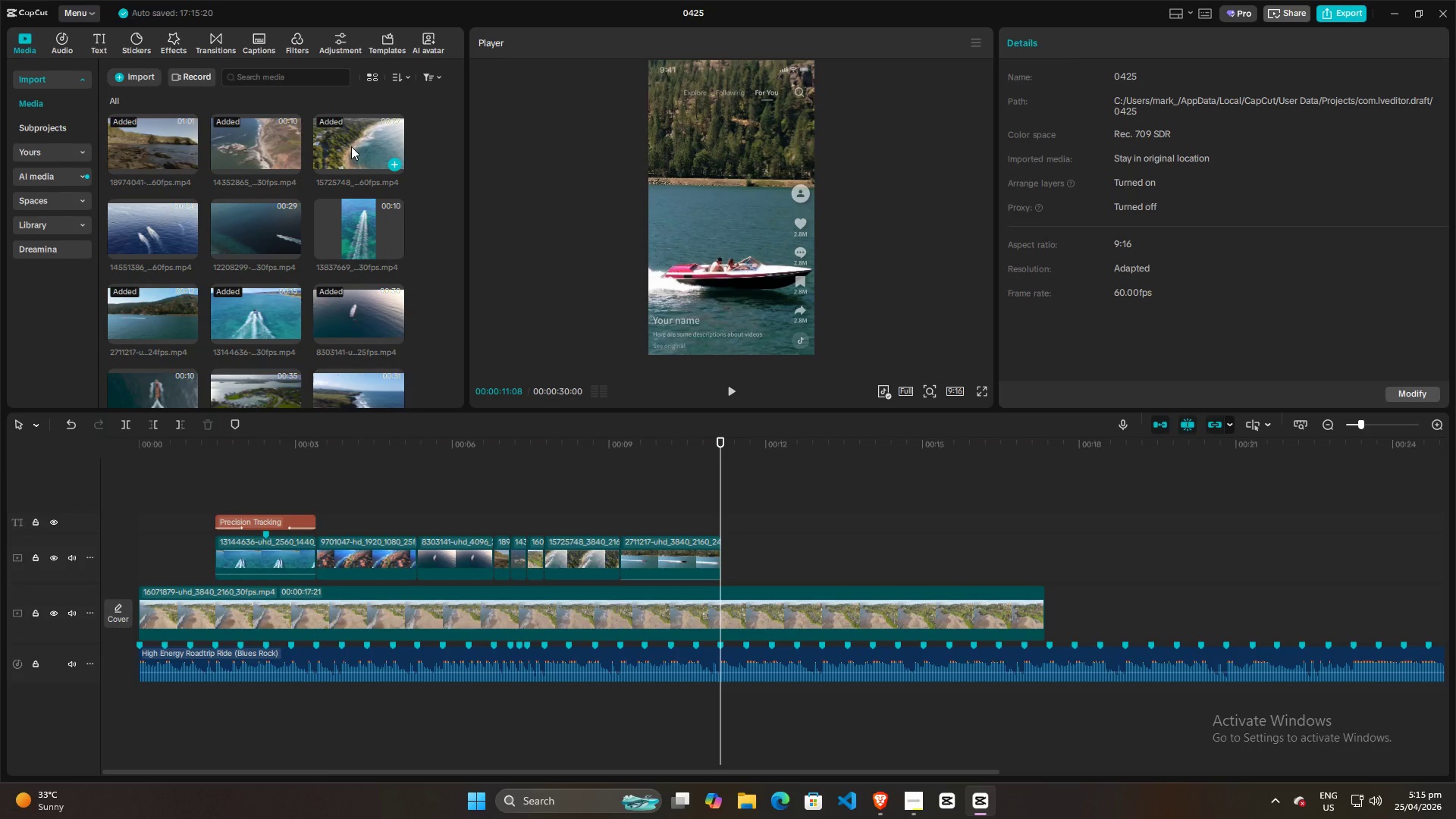 
left_click([351, 146])
 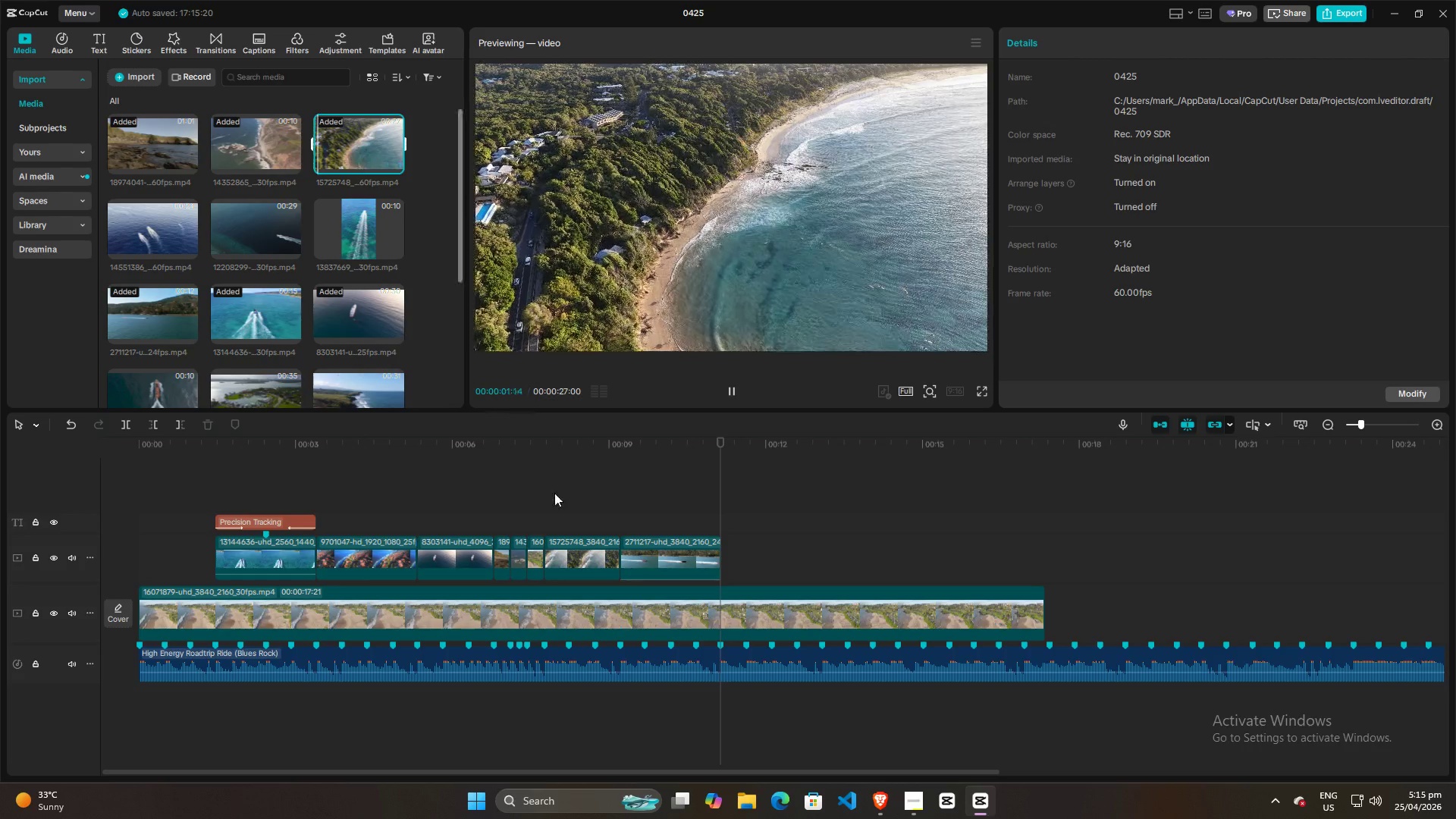 
left_click([599, 496])
 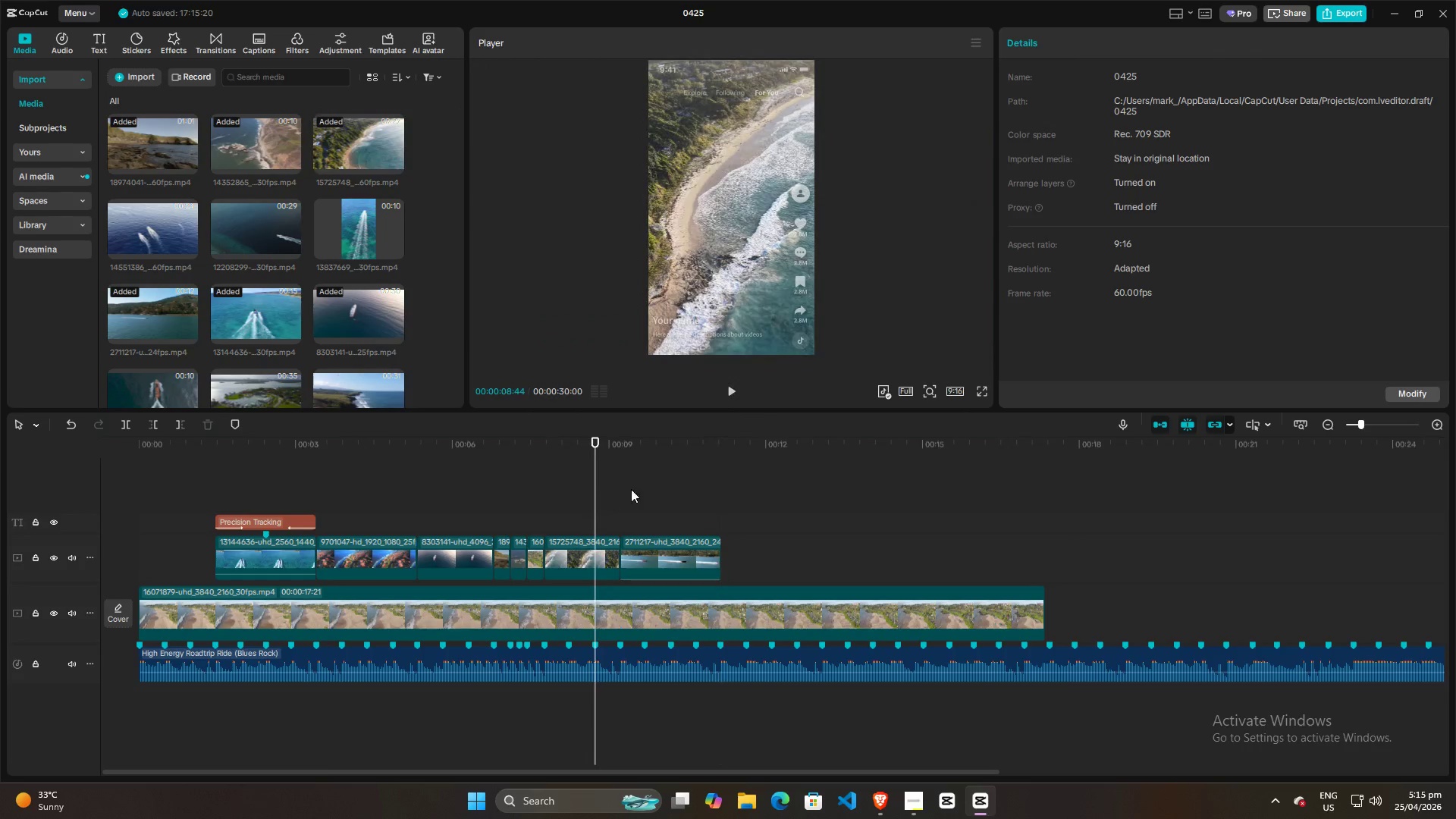 
left_click([652, 489])
 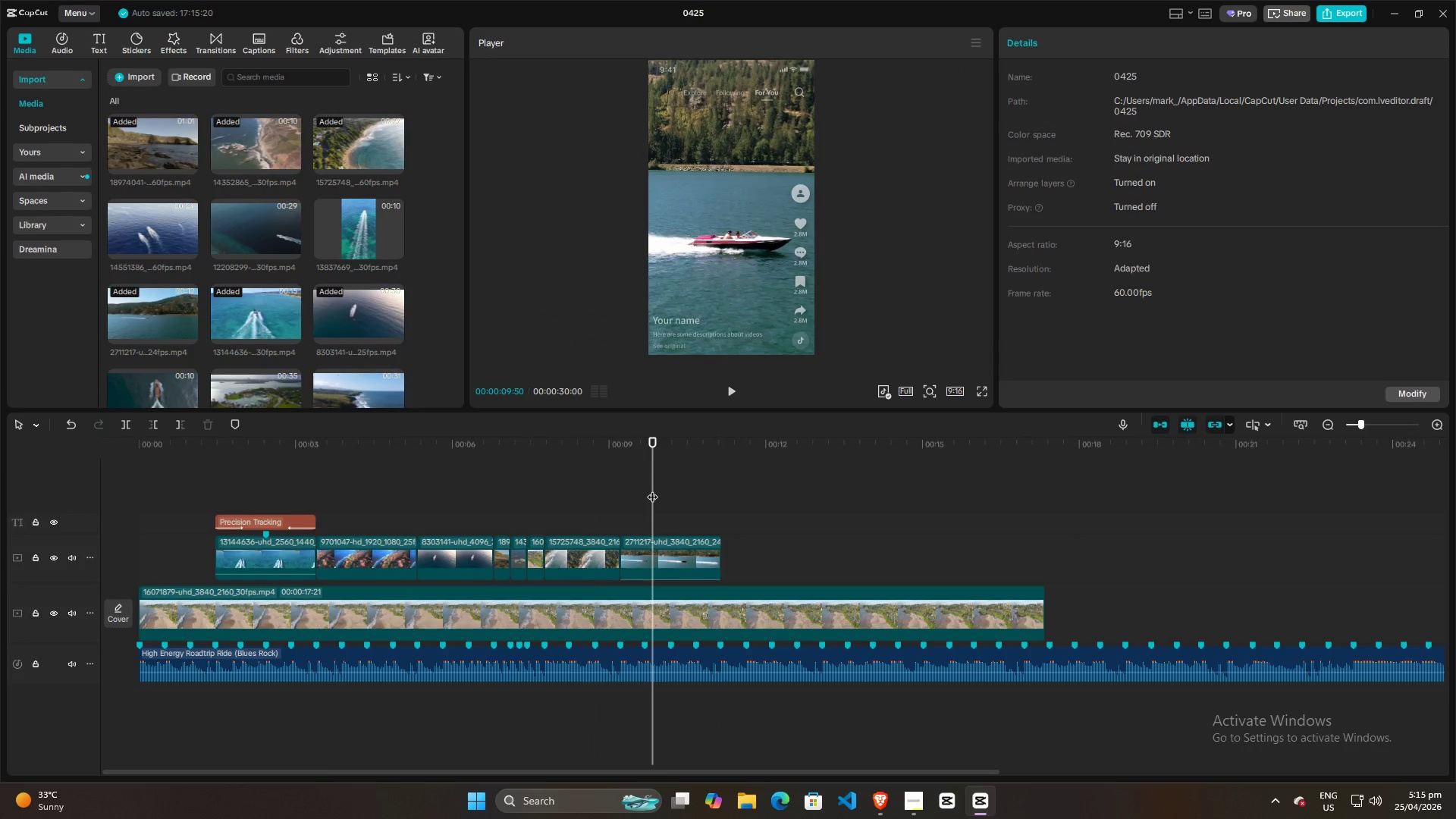 
key(Space)
 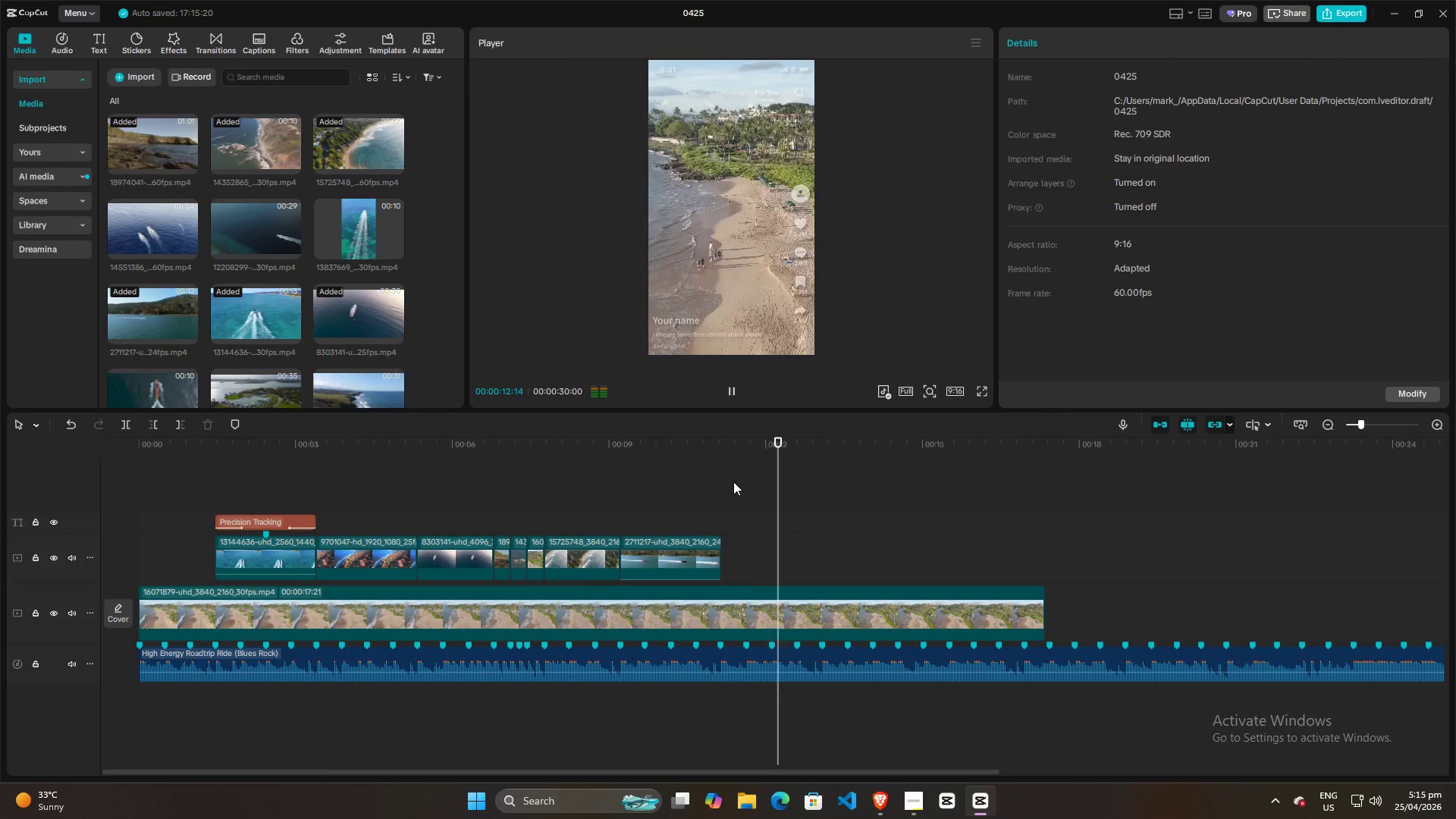 
key(Space)
 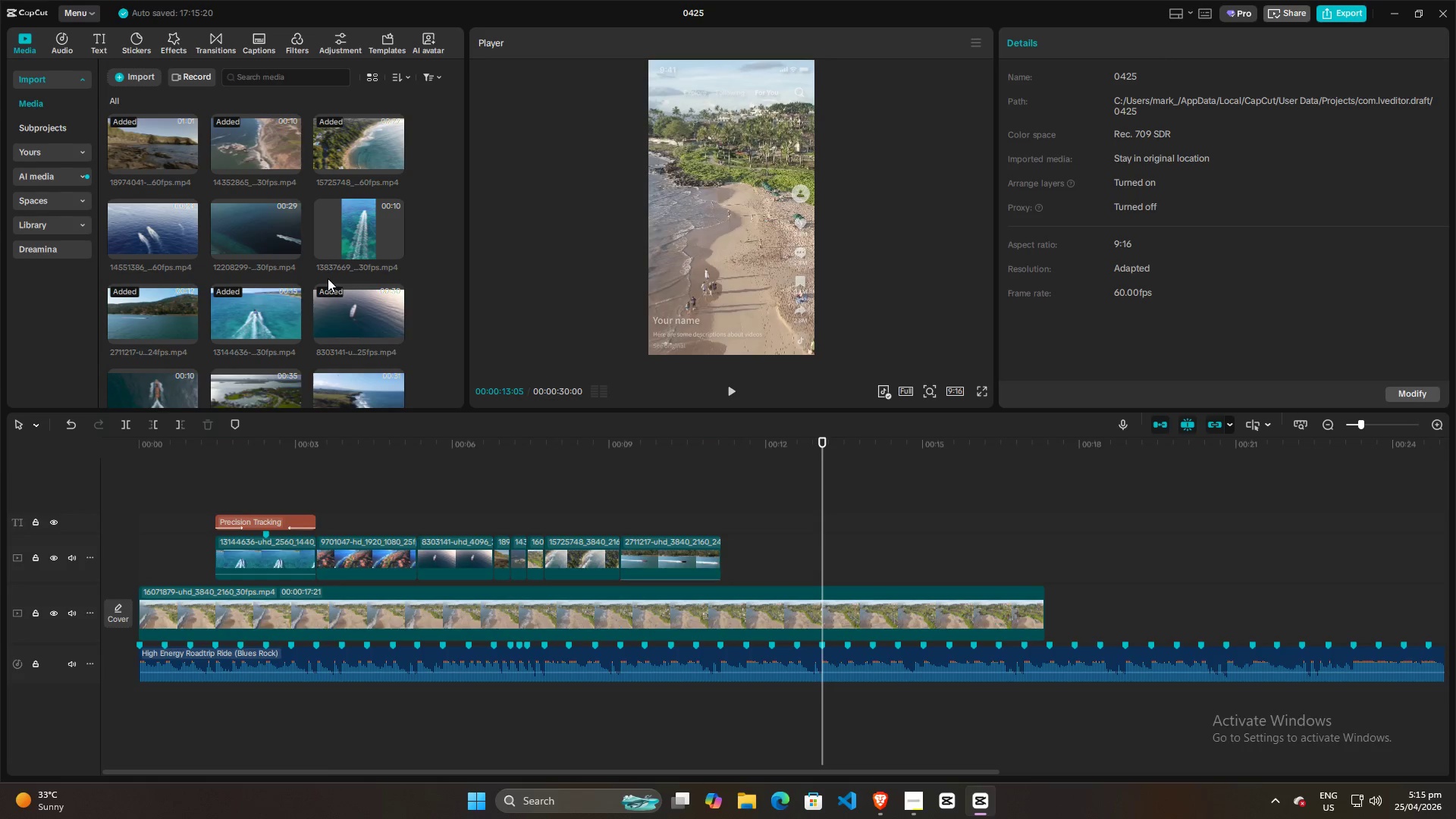 
scroll: coordinate [306, 261], scroll_direction: down, amount: 3.0
 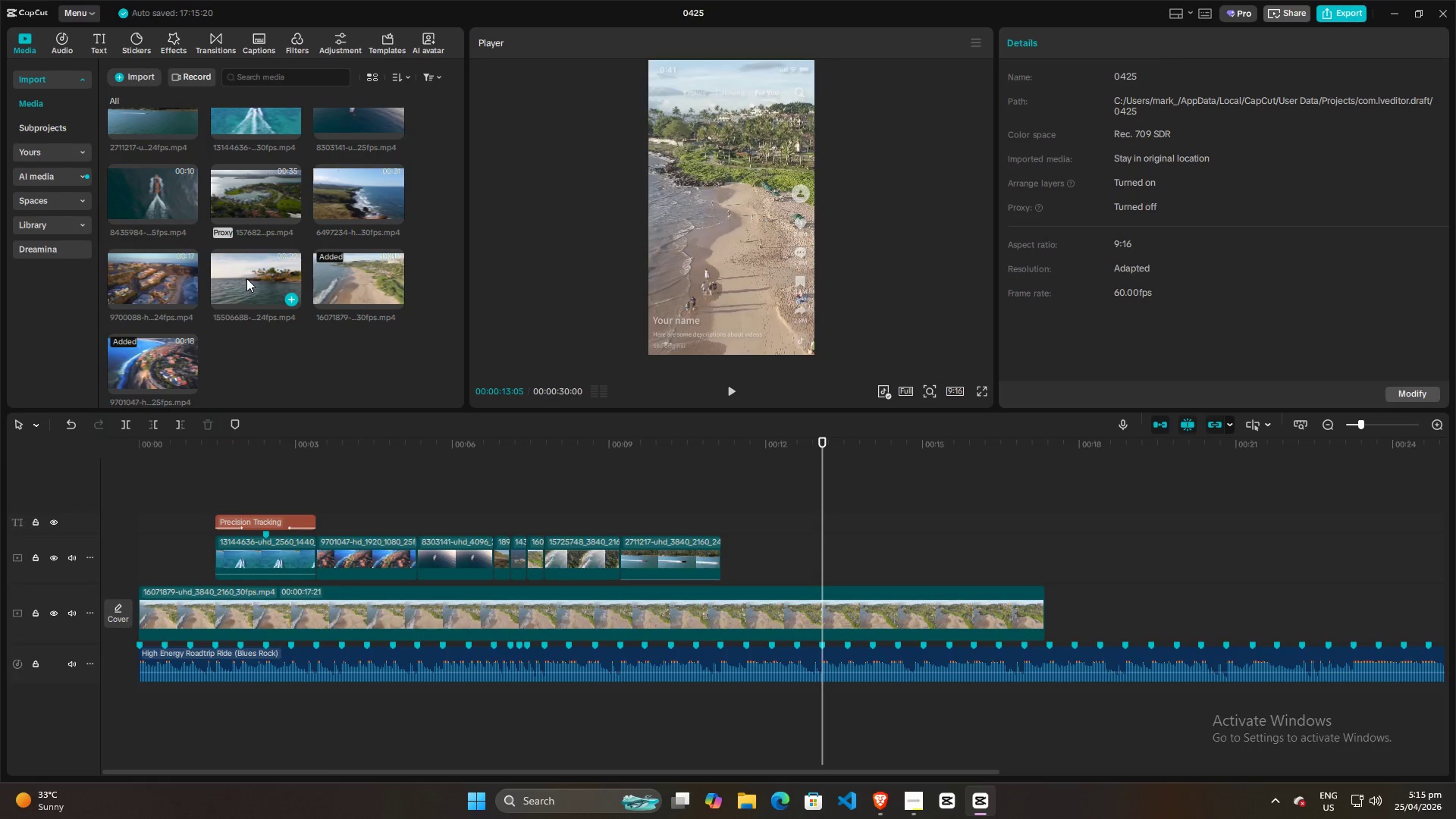 
left_click([246, 278])
 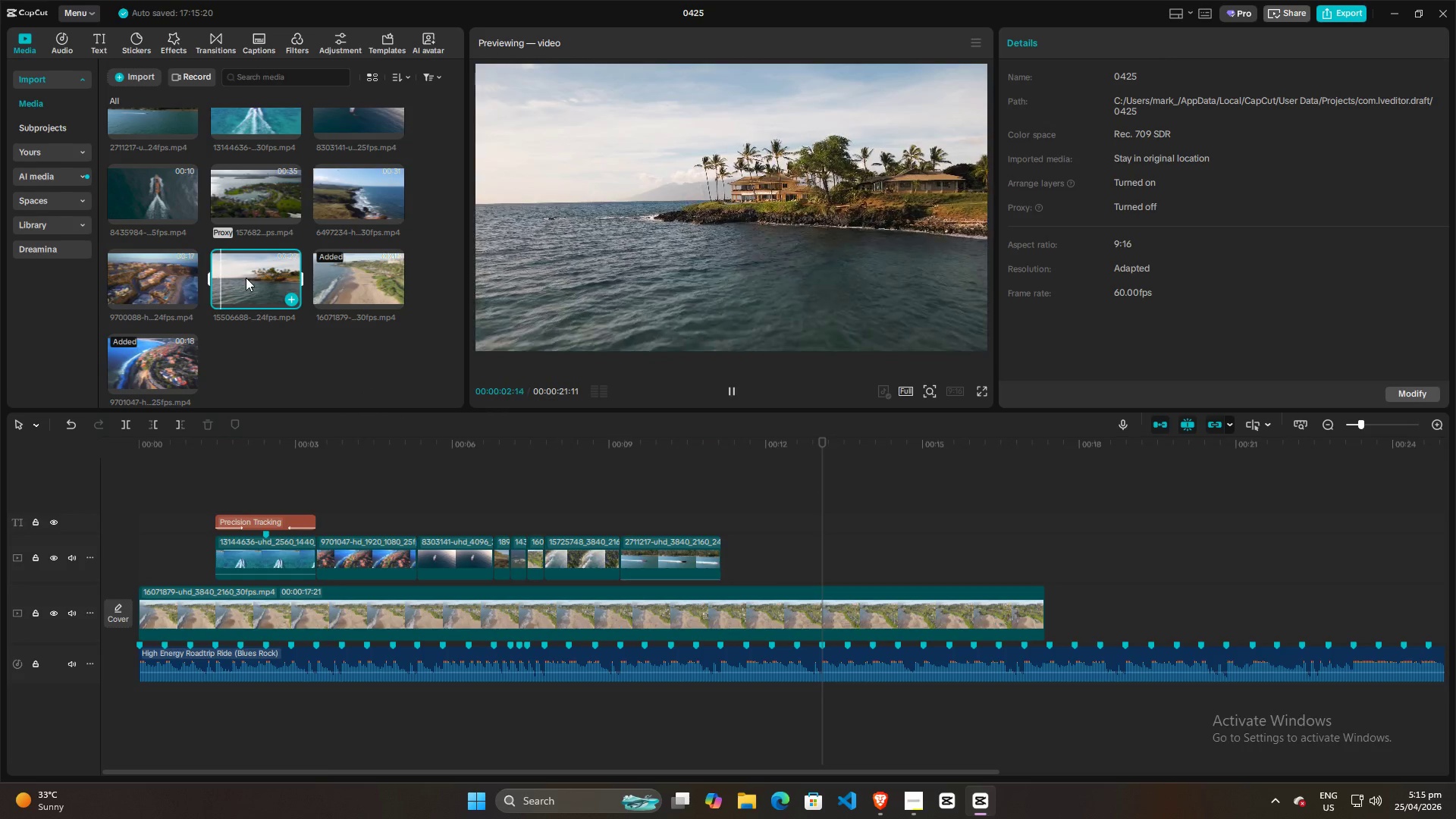 
left_click([133, 278])
 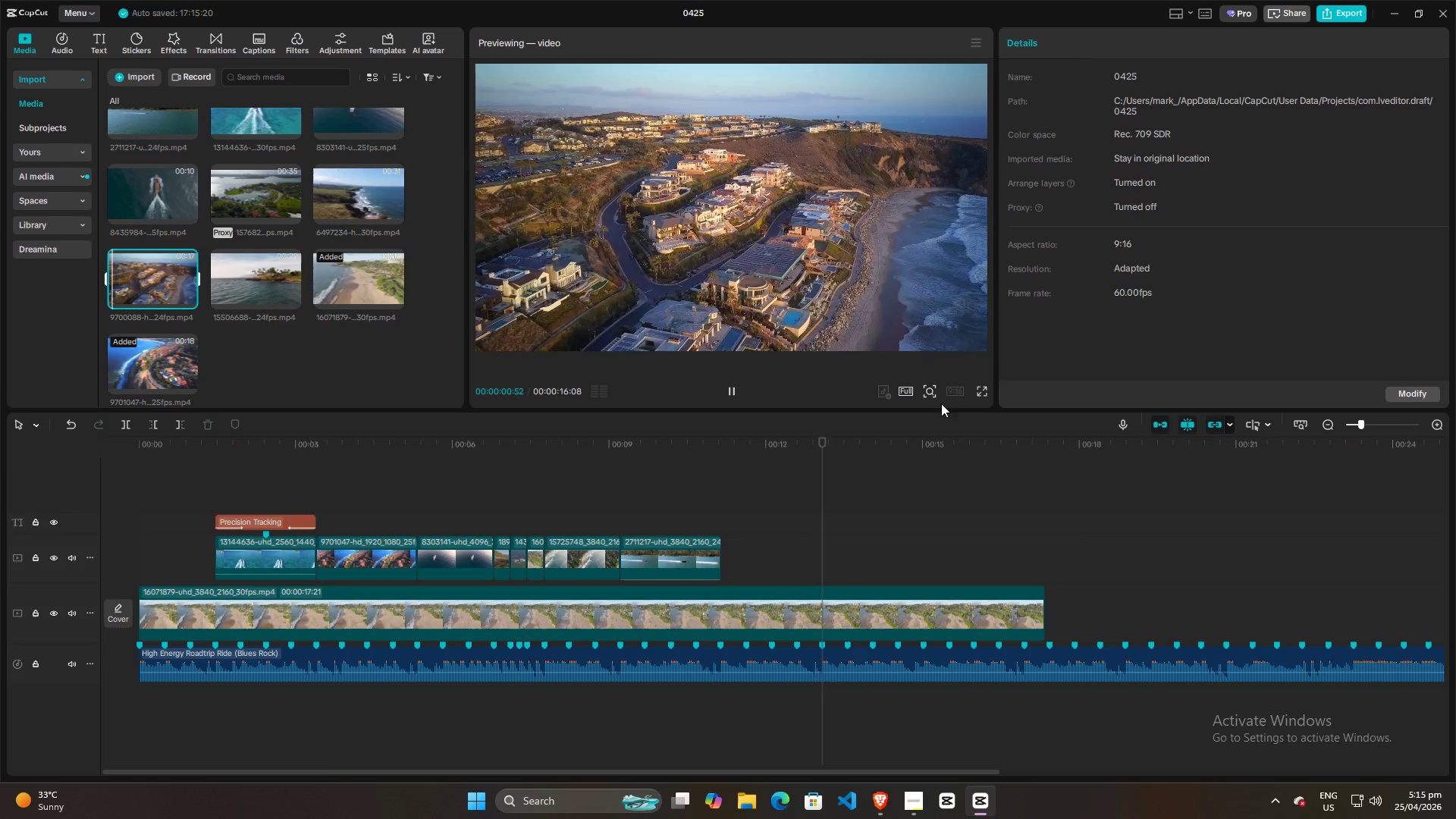 
left_click([988, 390])
 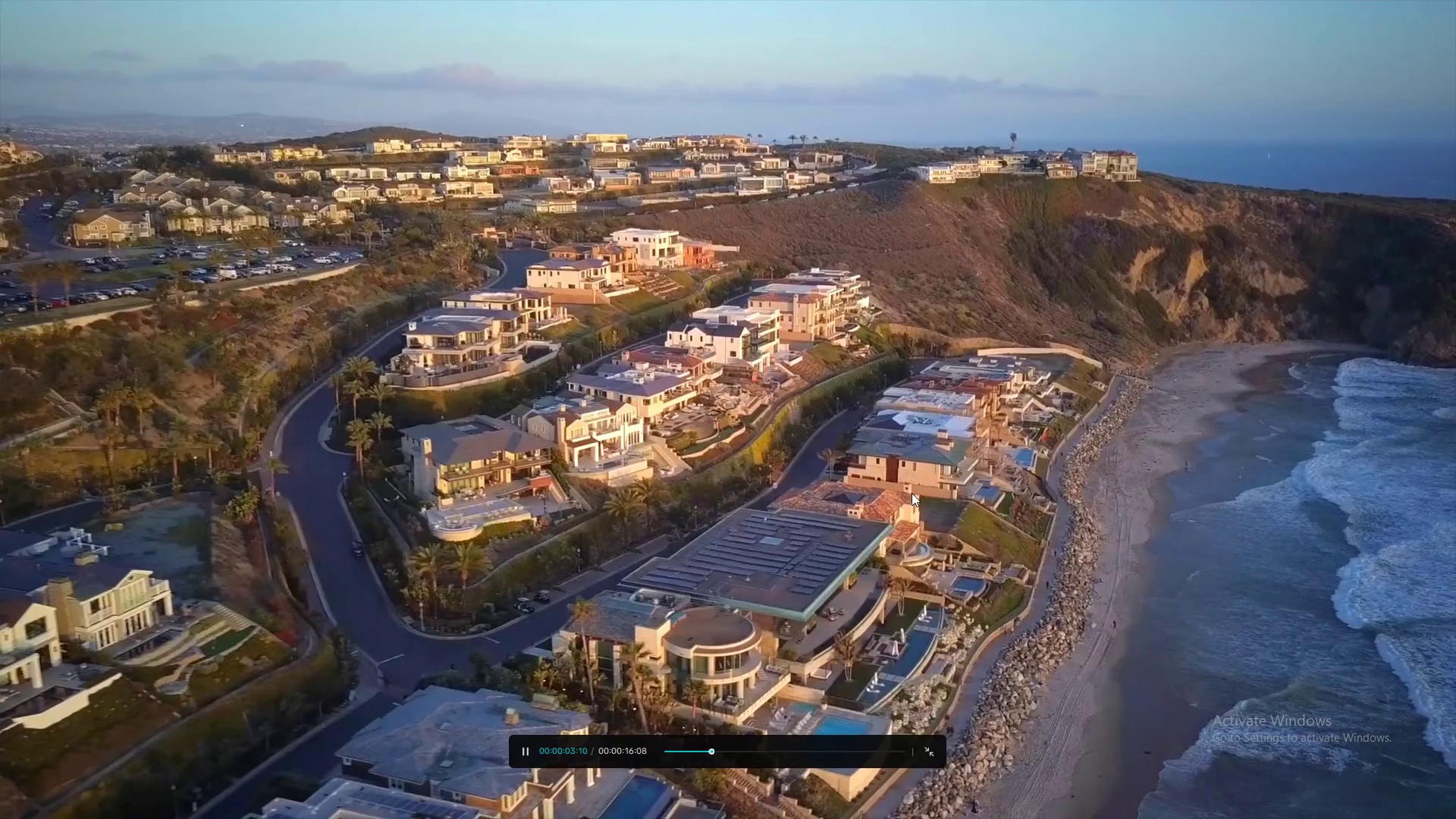 
key(Escape)
 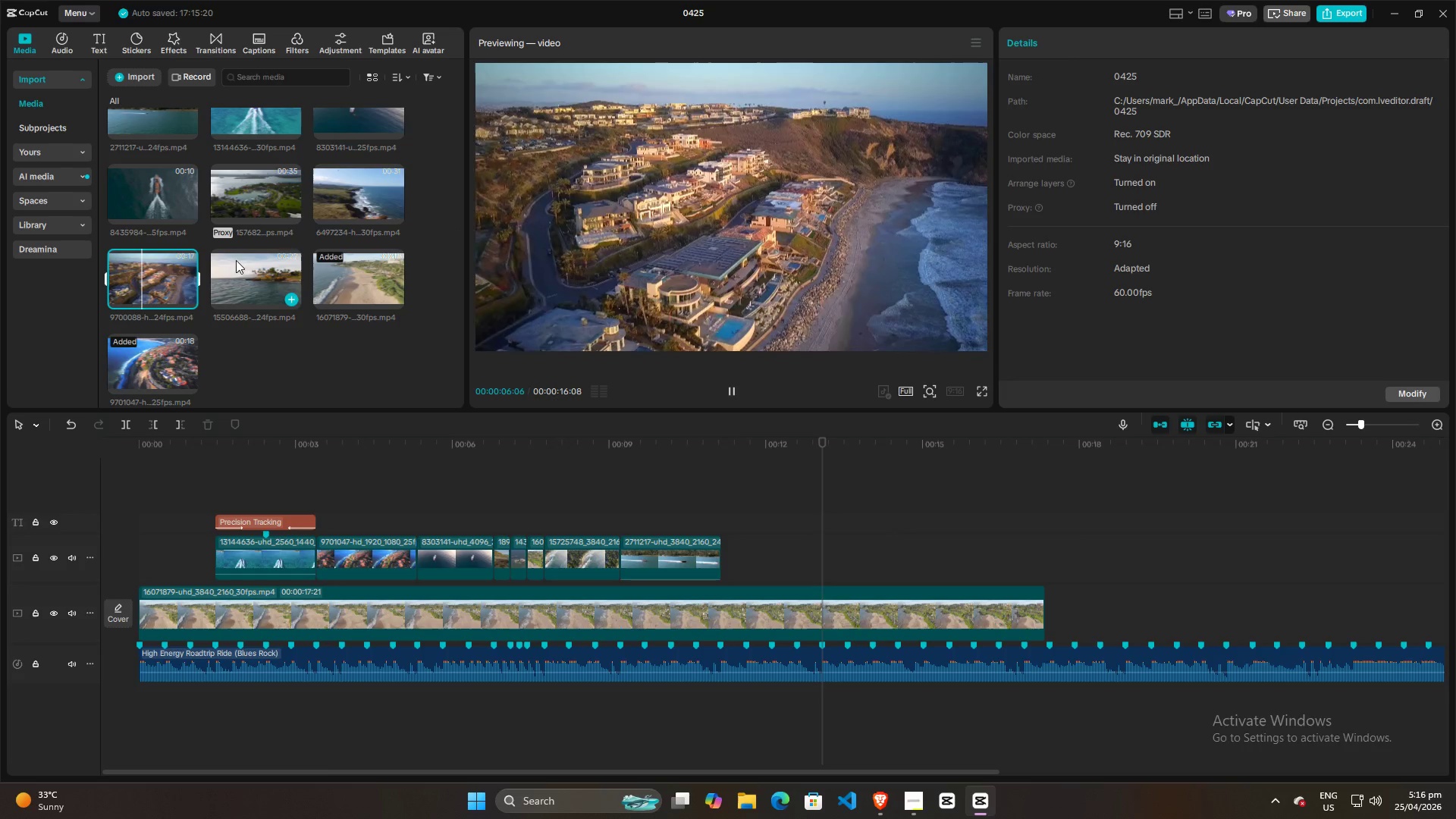 
scroll: coordinate [309, 234], scroll_direction: up, amount: 3.0
 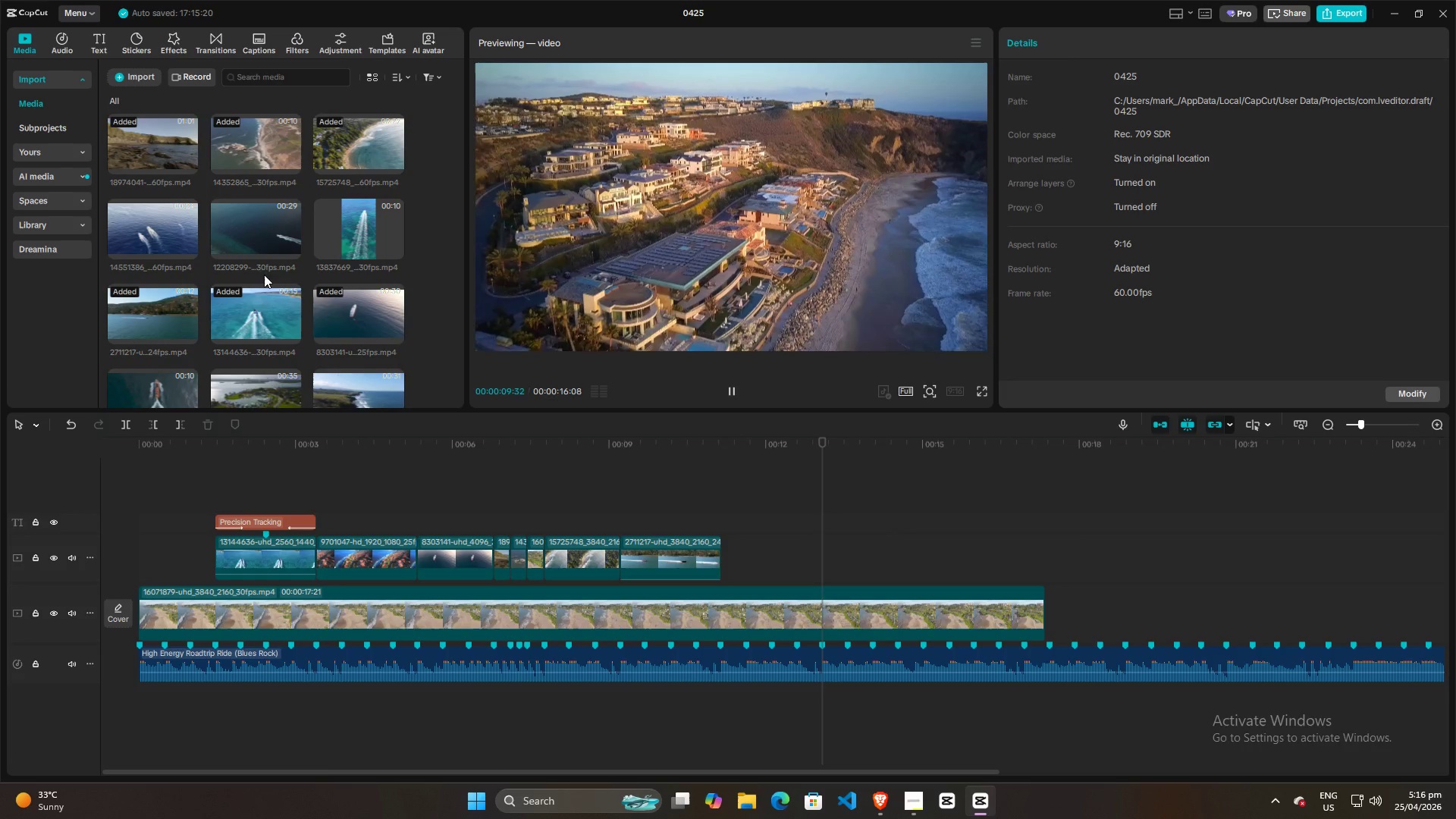 
left_click([669, 510])
 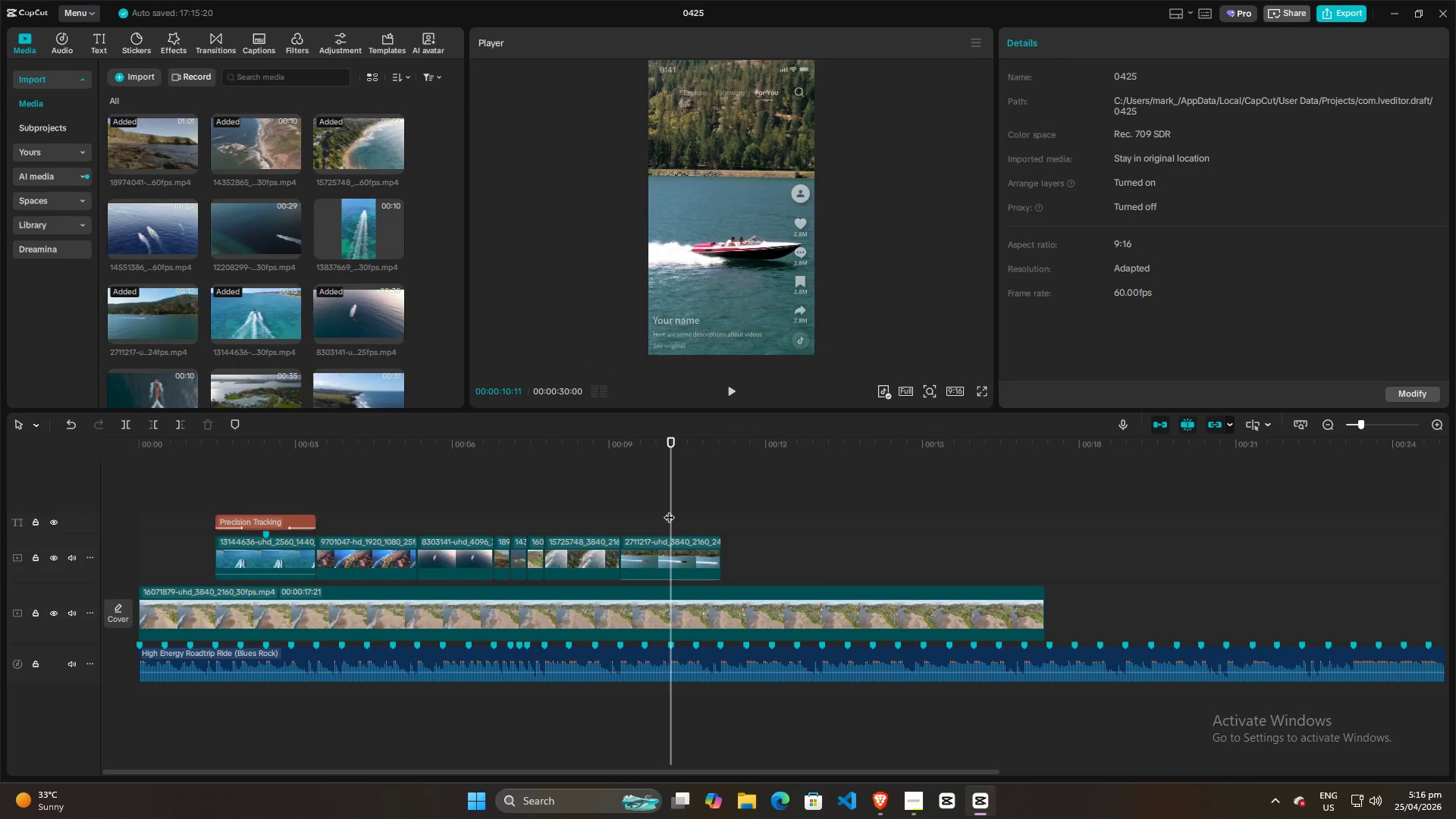 
key(Space)
 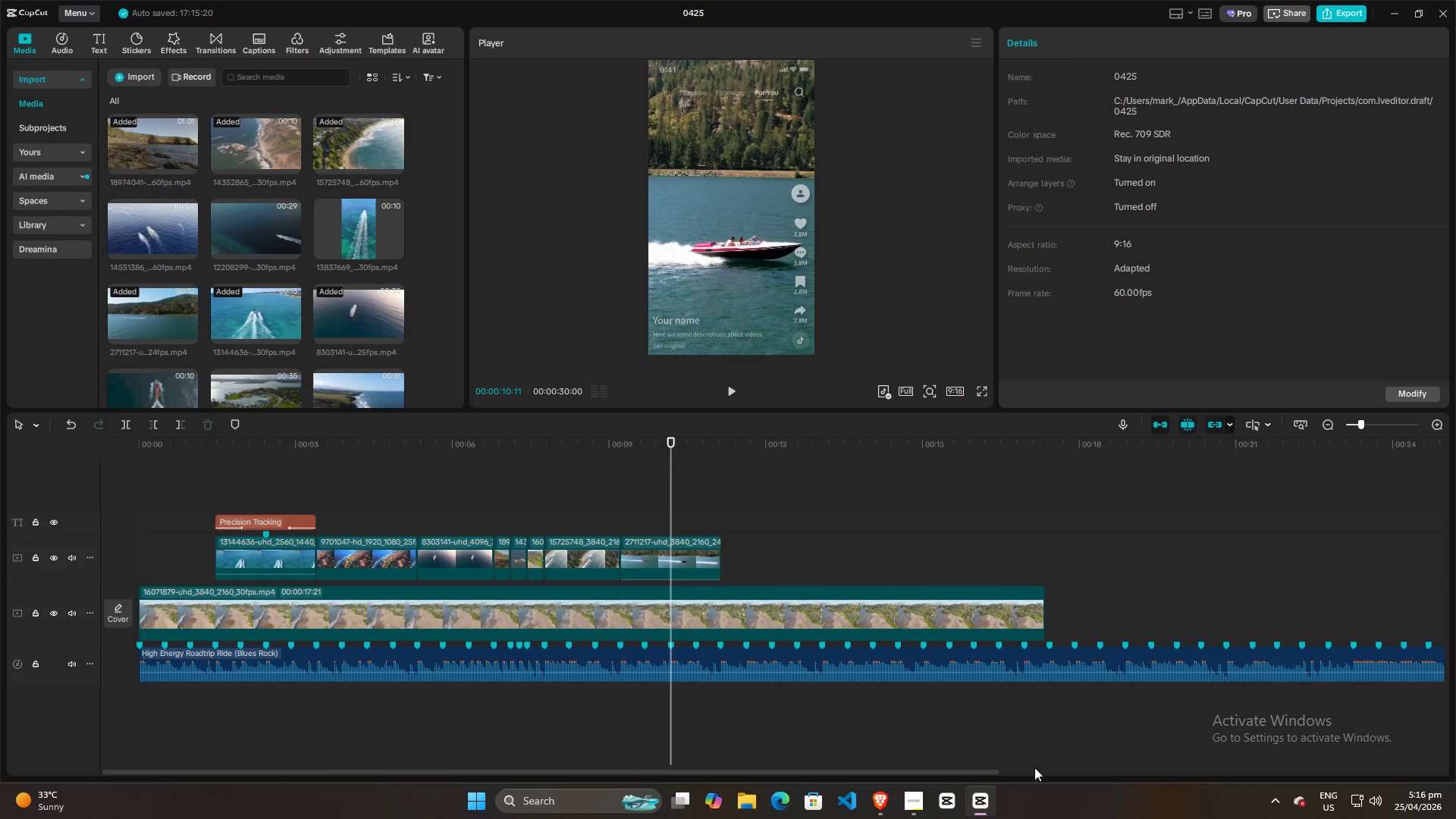 
left_click([869, 803])
 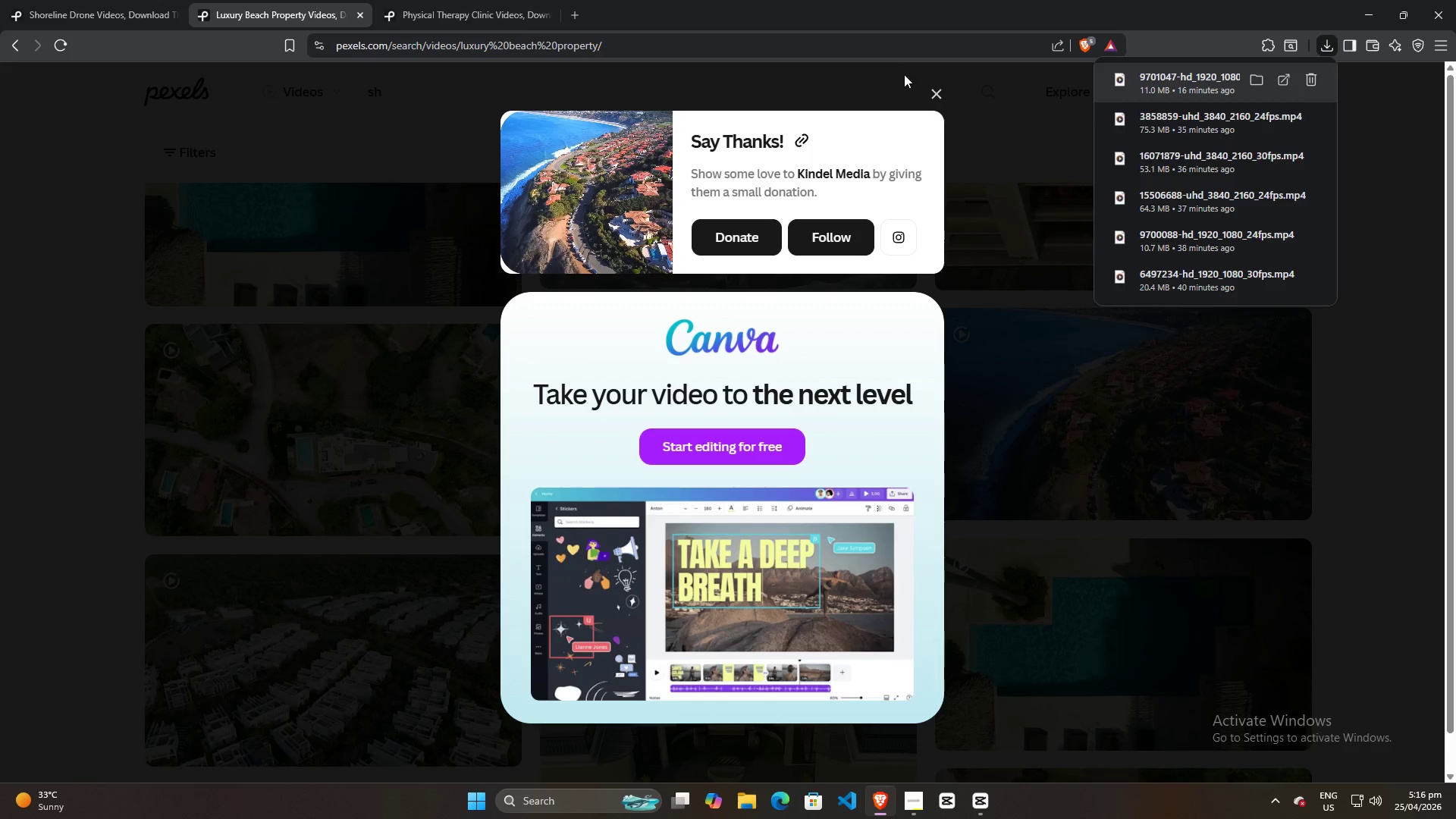 
left_click([930, 96])
 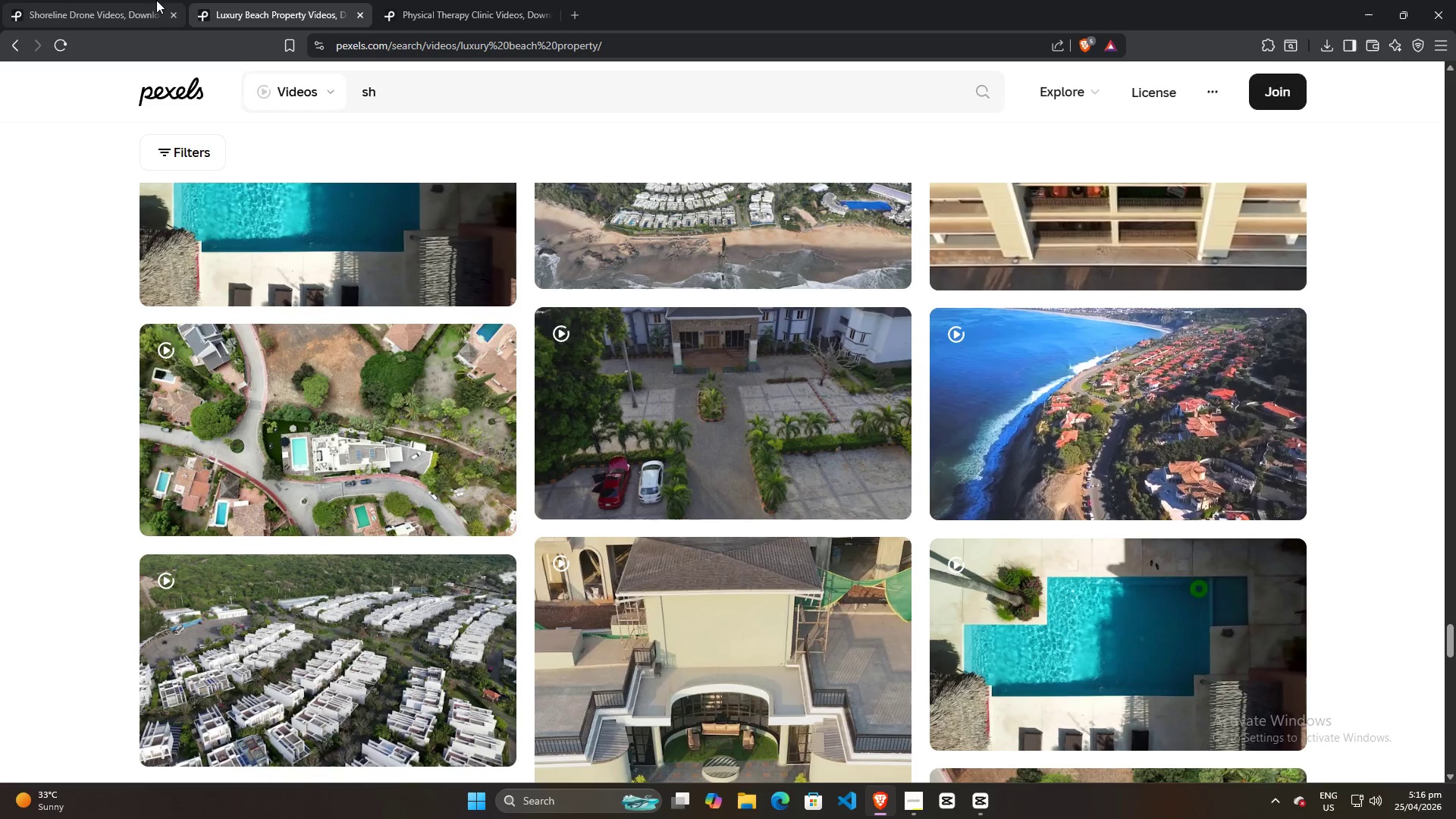 
scroll: coordinate [416, 512], scroll_direction: down, amount: 16.0
 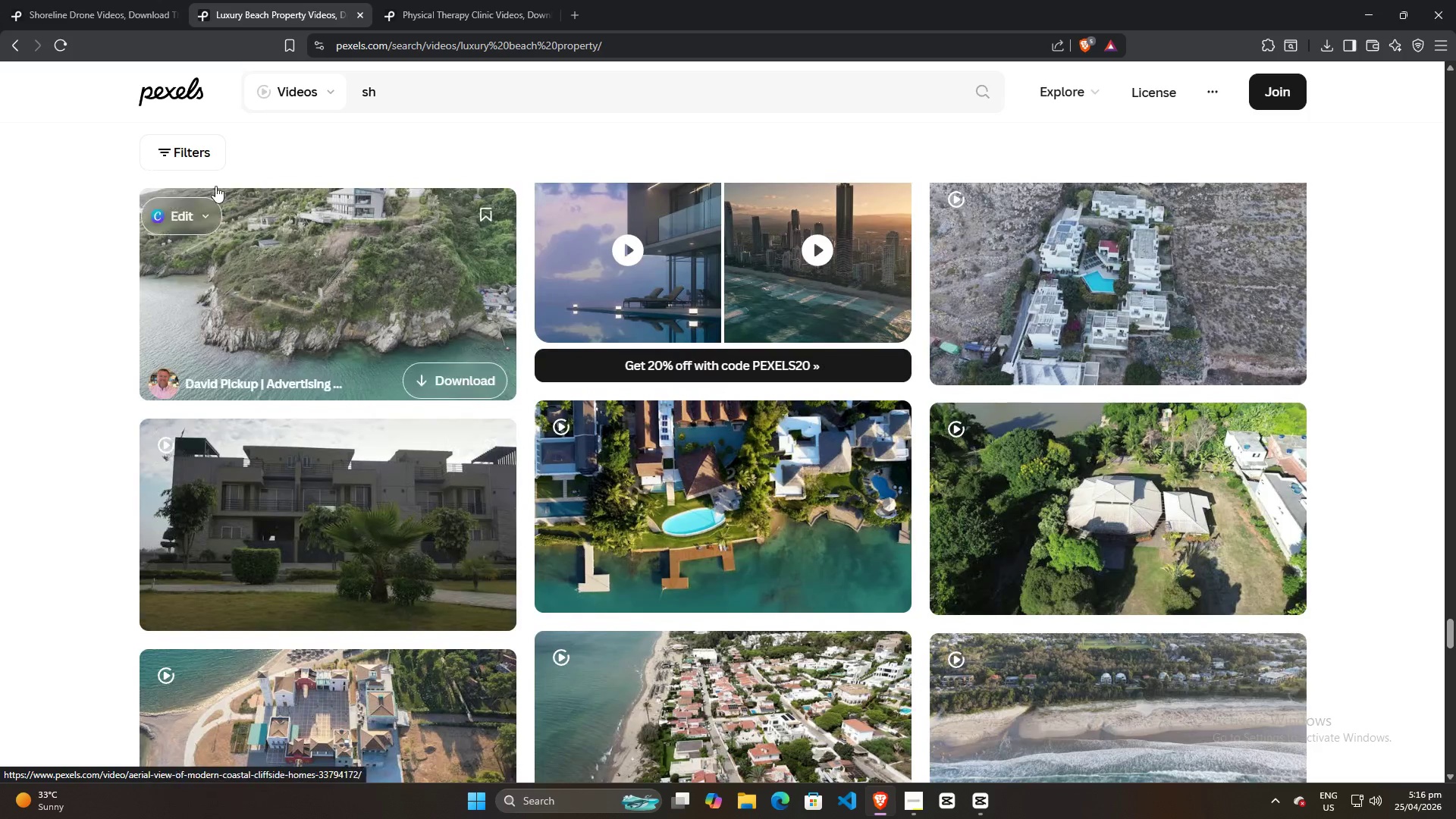 
left_click([88, 0])
 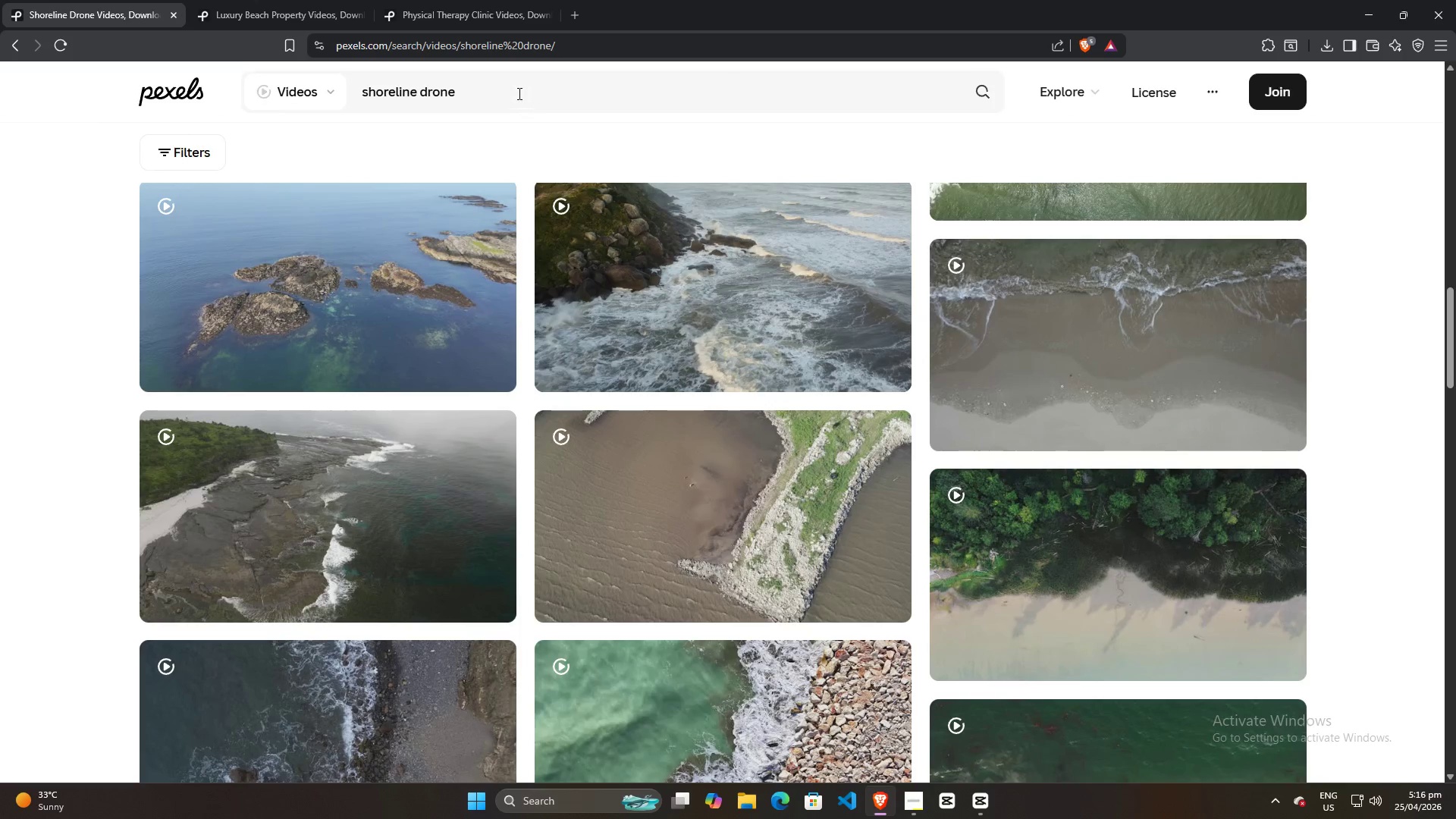 
scroll: coordinate [1084, 529], scroll_direction: down, amount: 14.0
 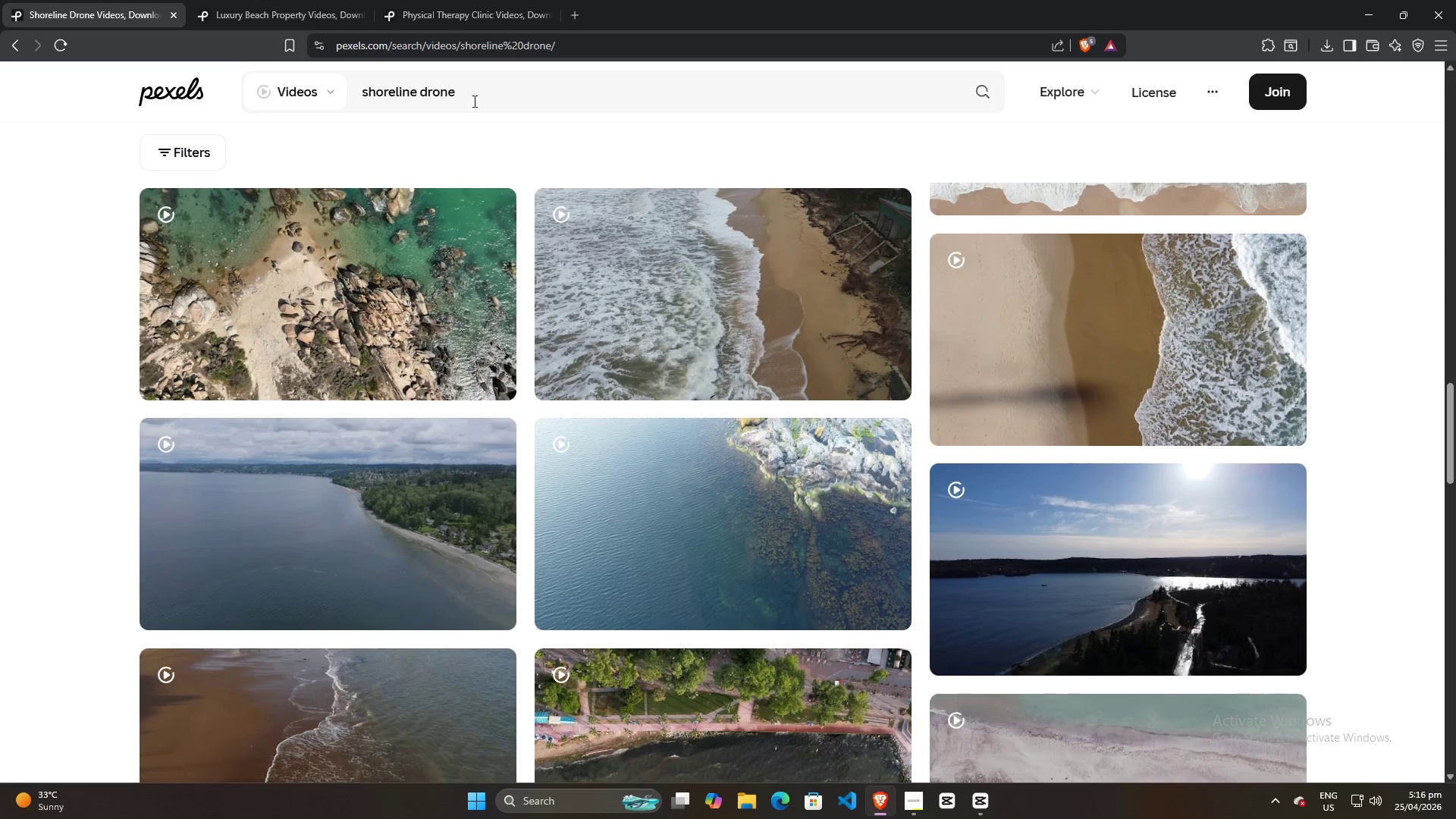 
left_click([481, 86])
 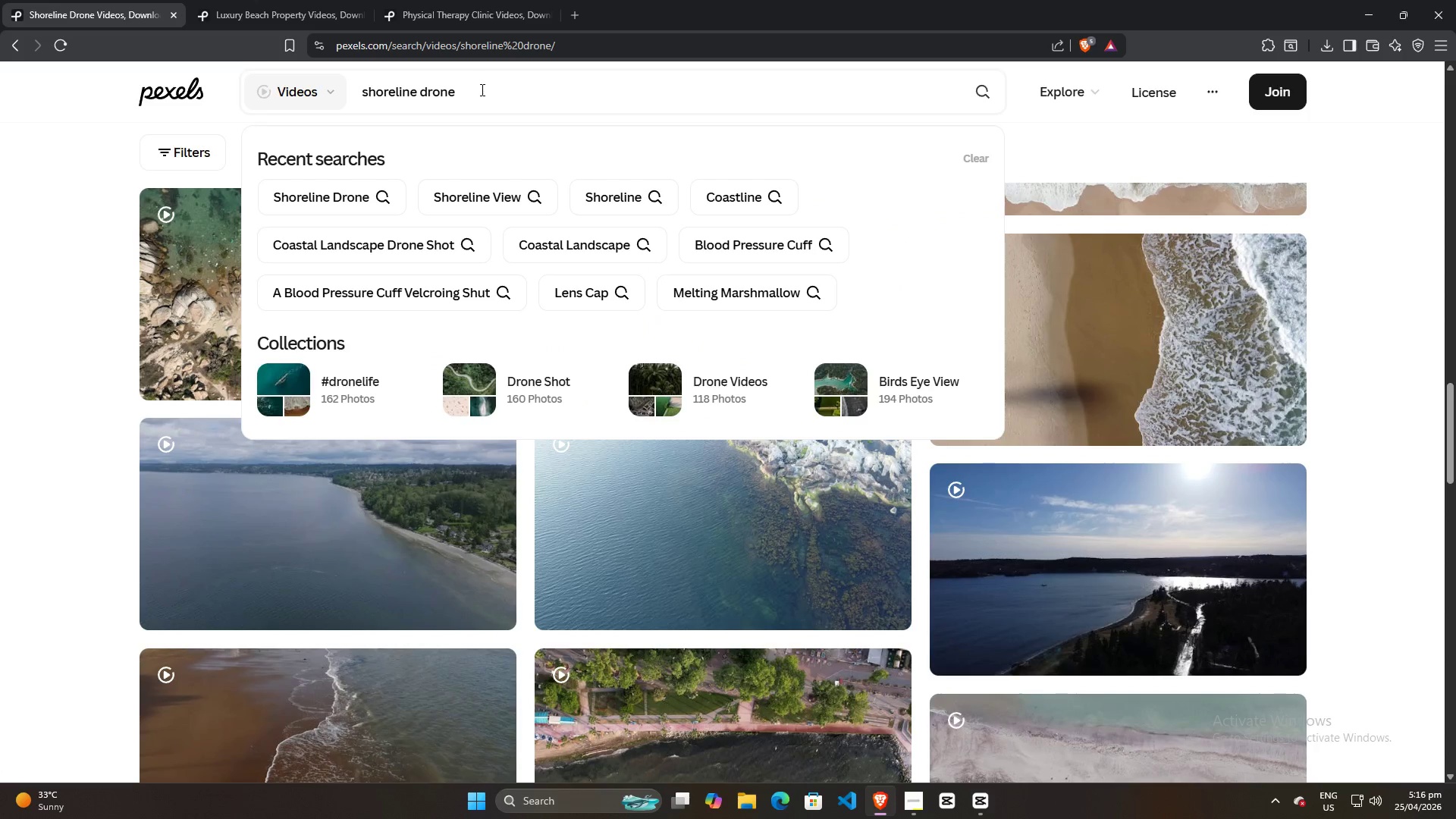 
type(shot)
 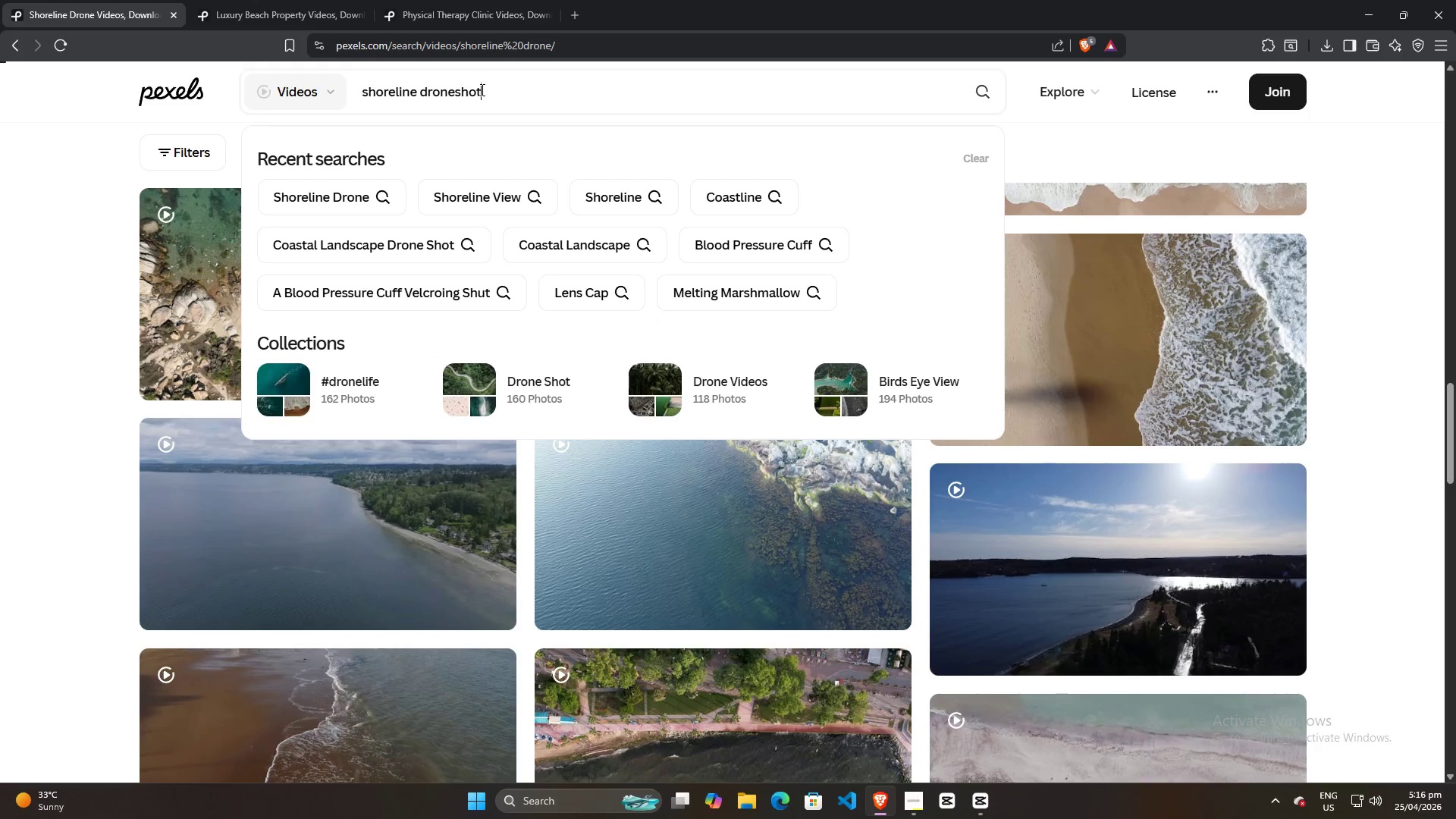 
key(Enter)
 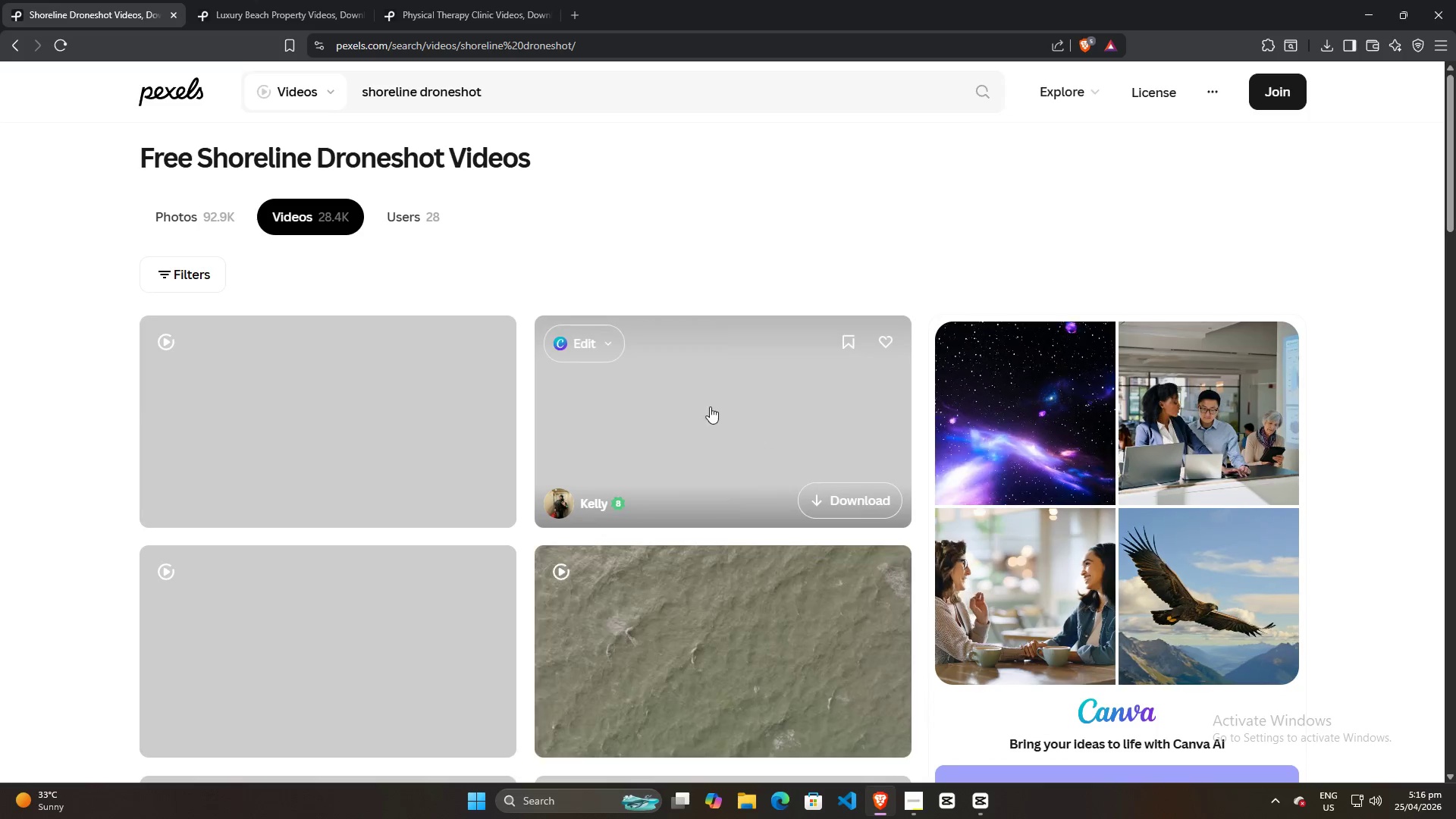 
wait(6.03)
 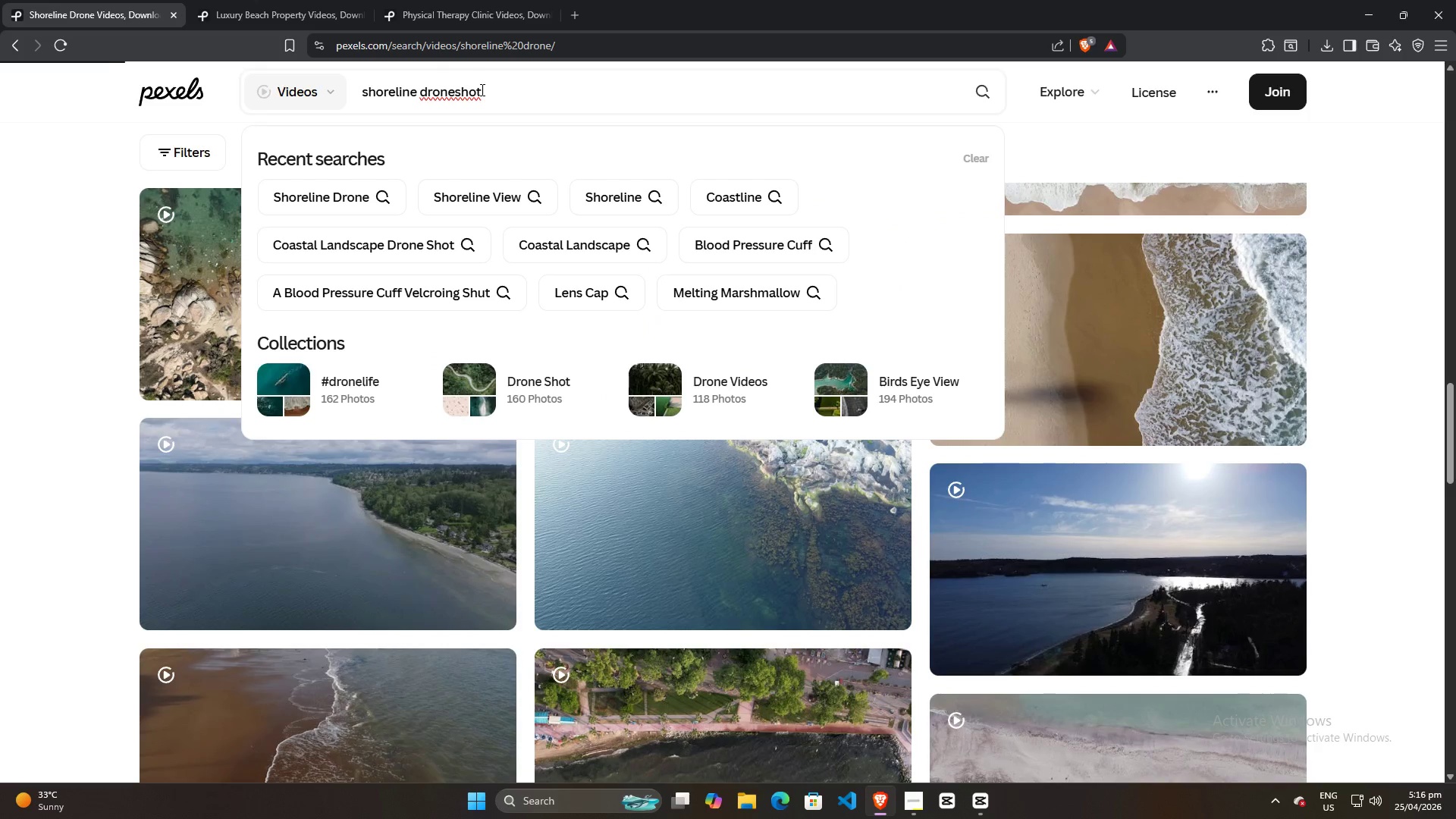 
left_click([190, 268])
 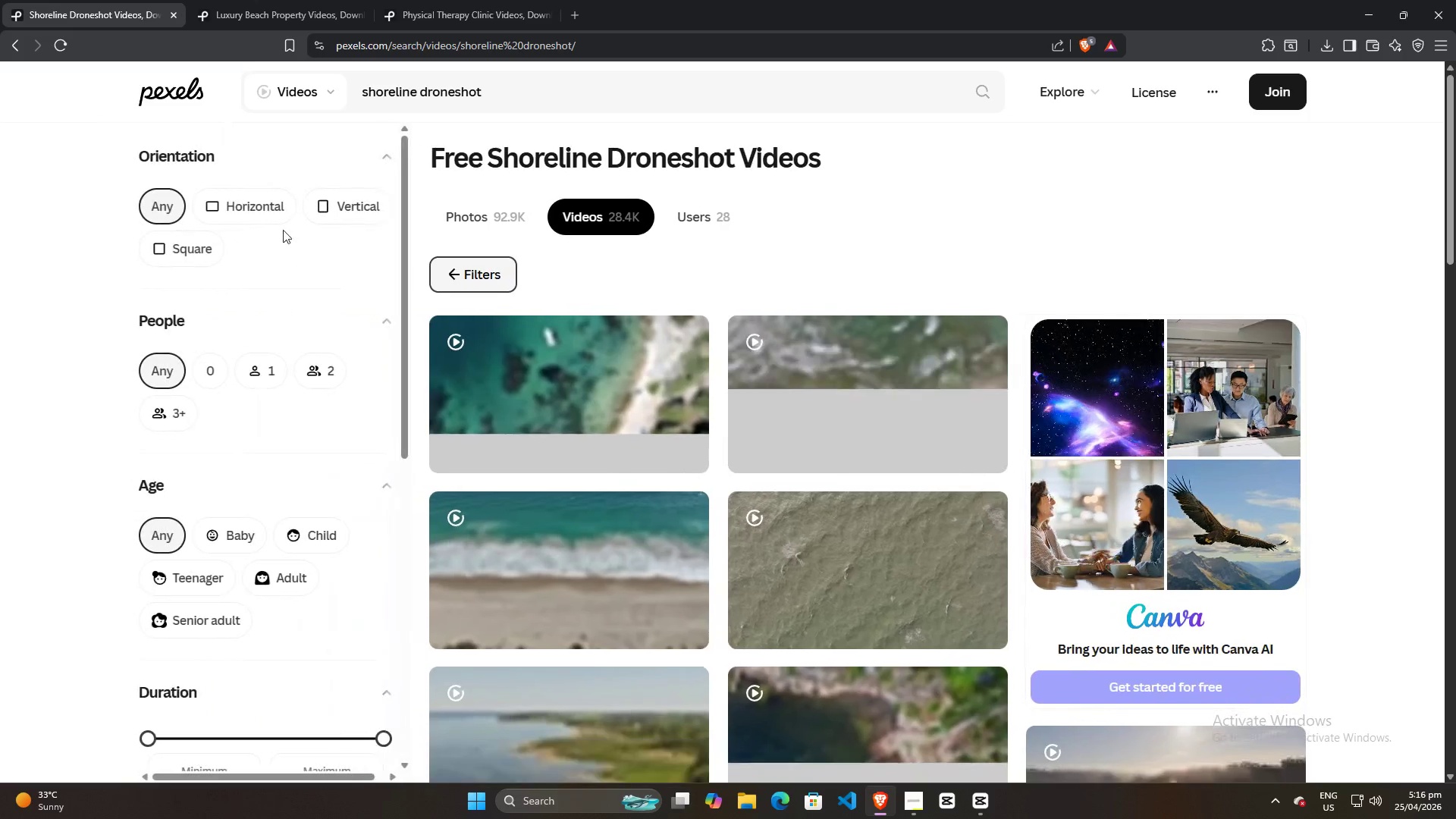 
left_click([334, 221])
 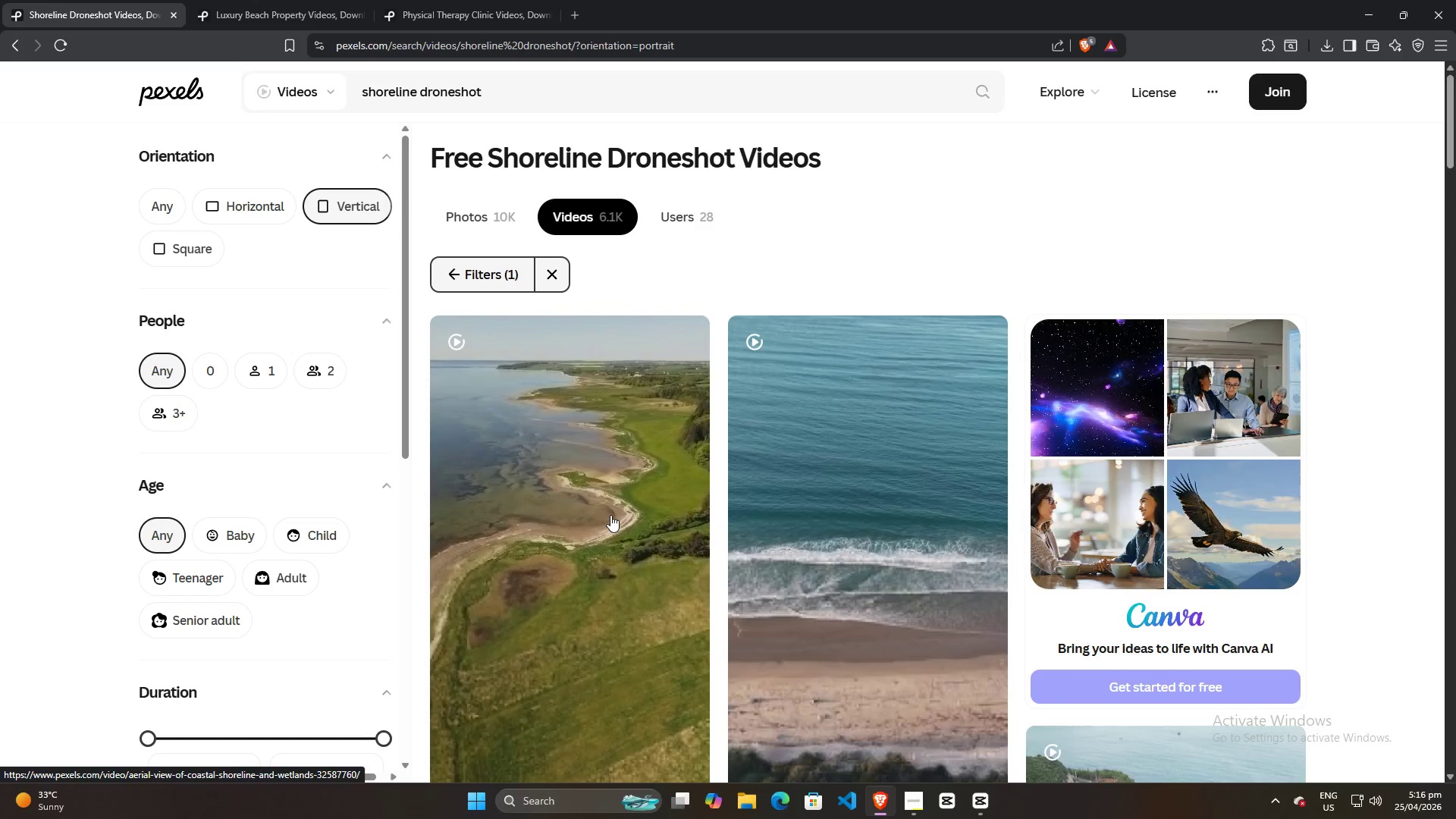 
wait(28.88)
 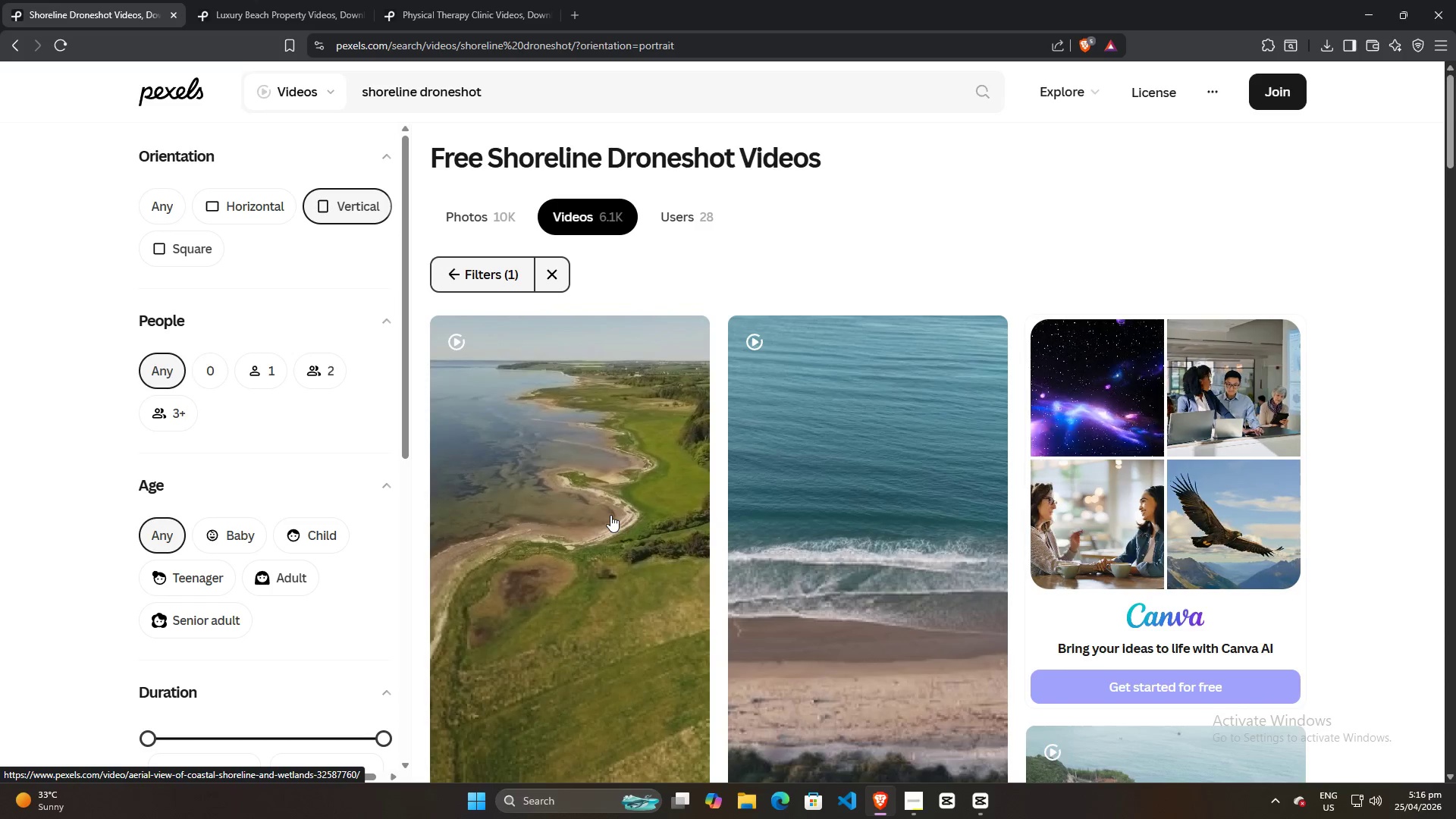 
scroll: coordinate [418, 493], scroll_direction: down, amount: 4.0
 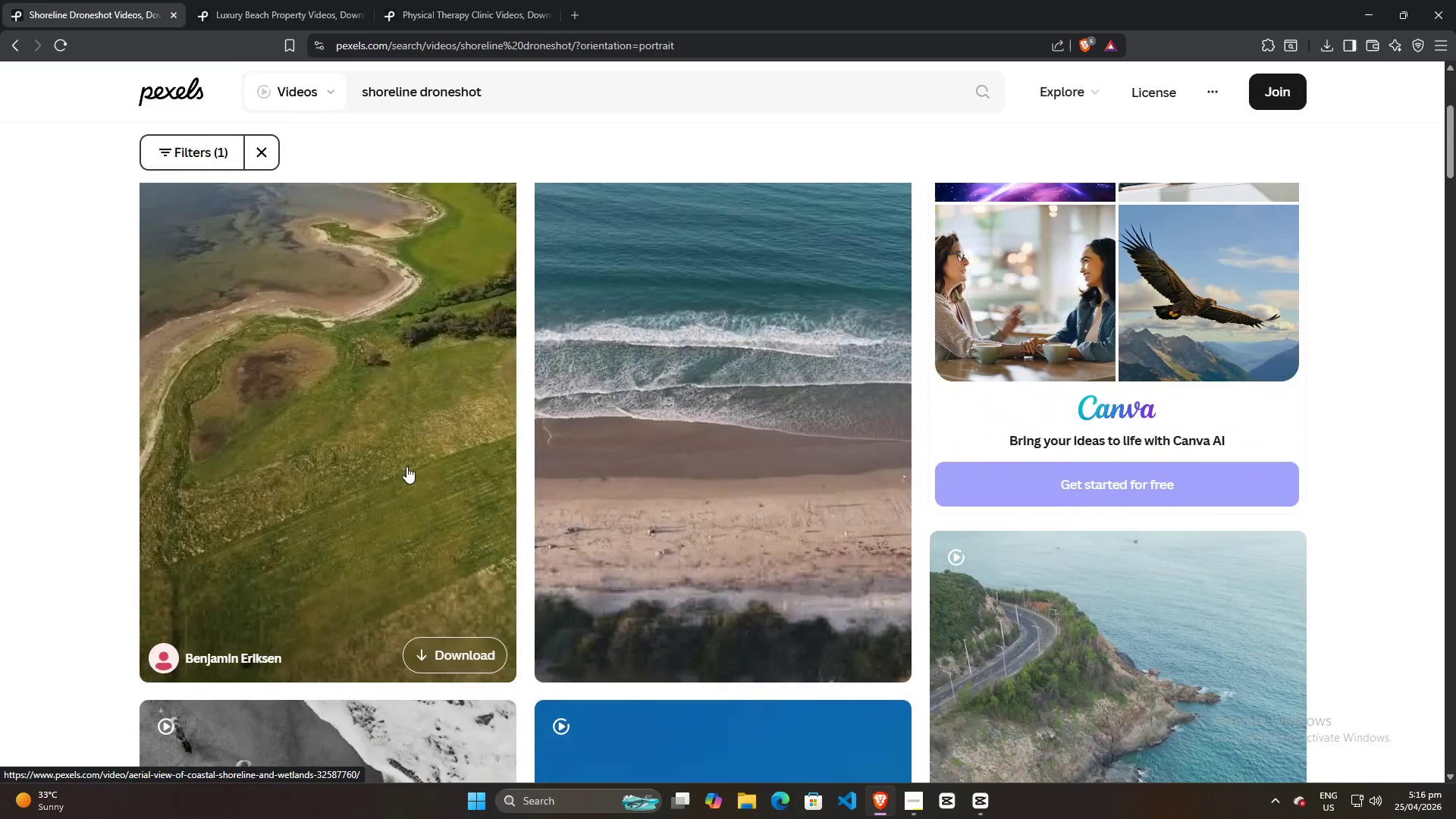 
scroll: coordinate [406, 466], scroll_direction: up, amount: 3.0
 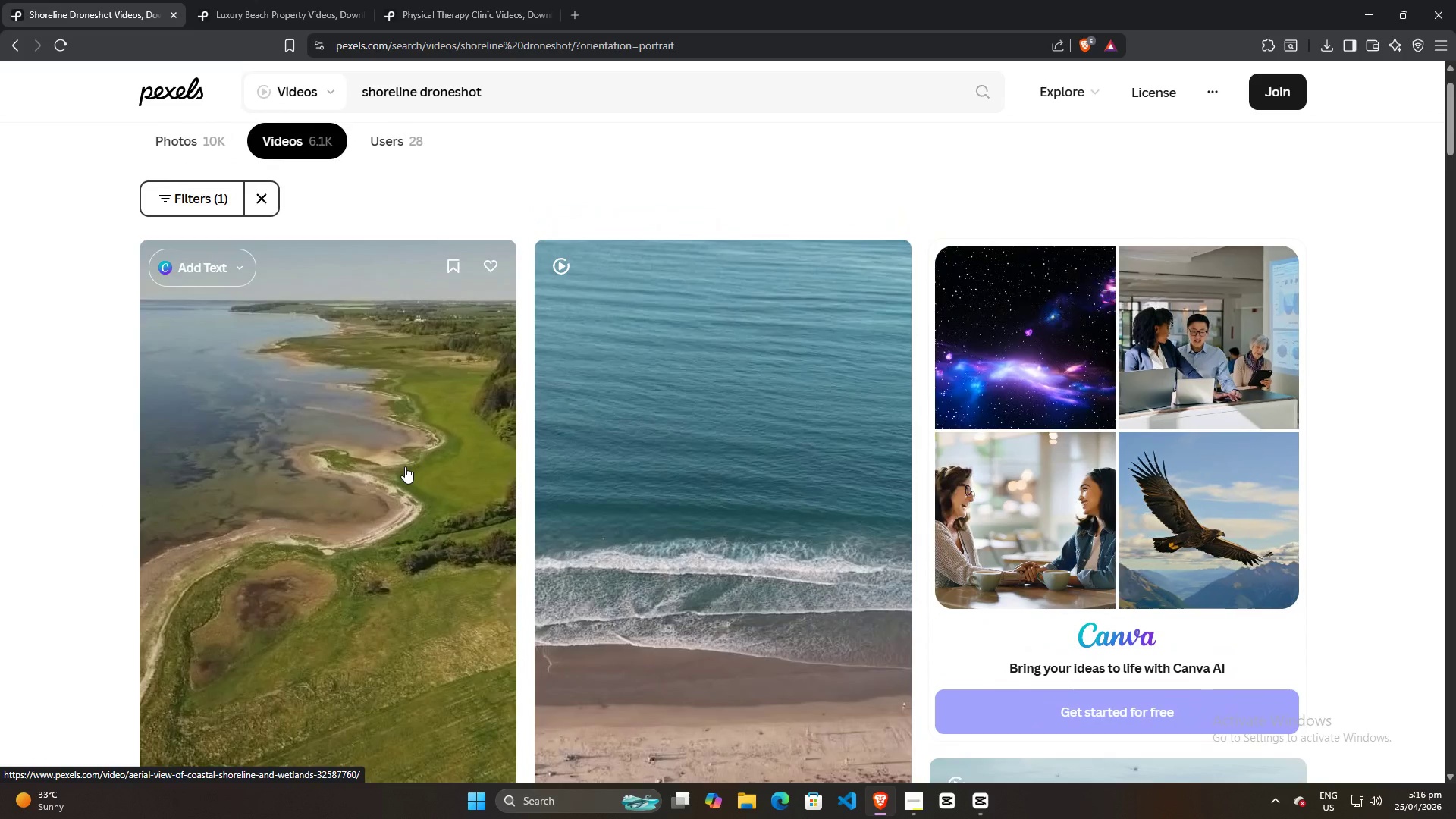 
scroll: coordinate [405, 468], scroll_direction: down, amount: 2.0
 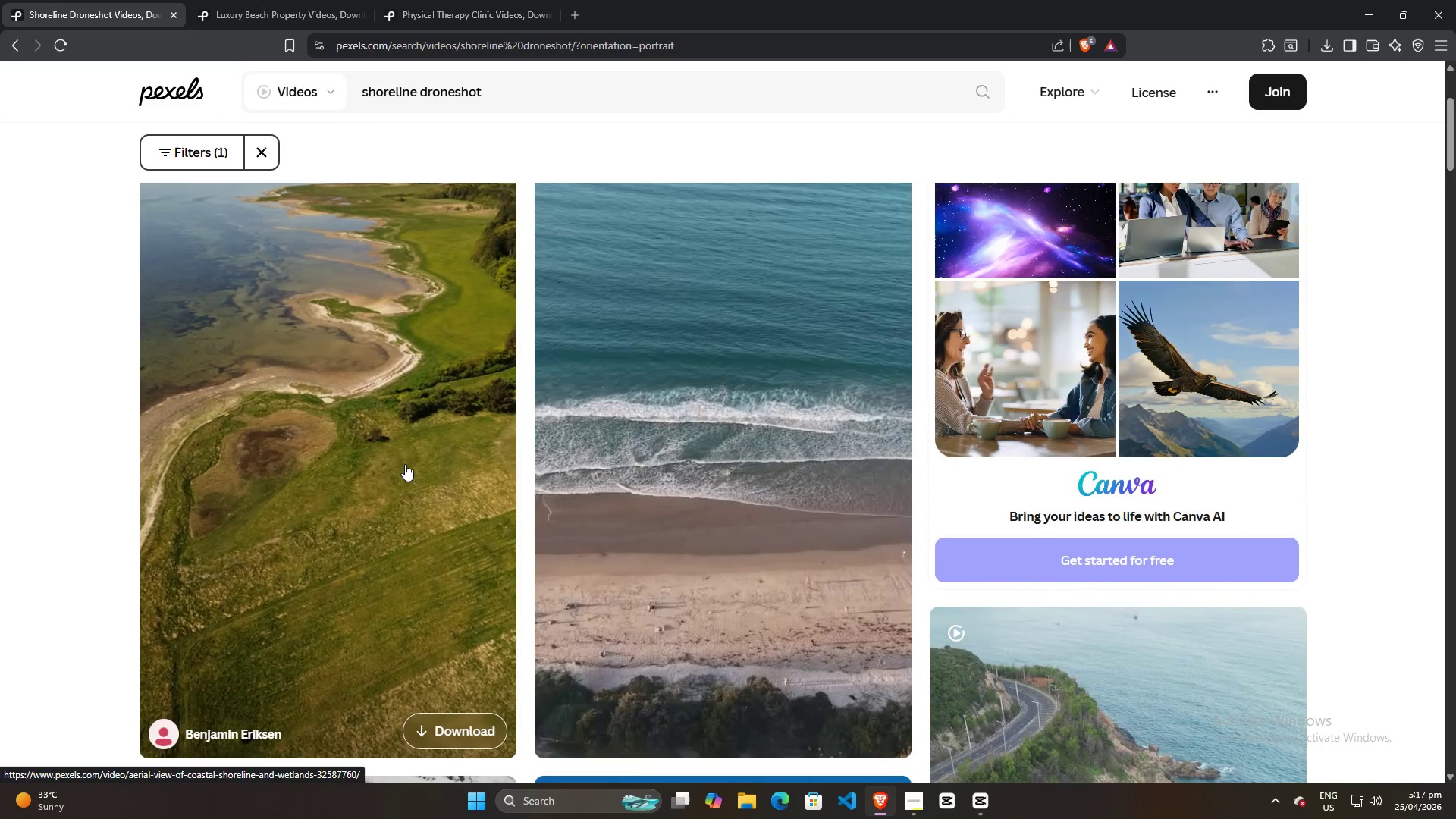 
scroll: coordinate [378, 386], scroll_direction: up, amount: 3.0
 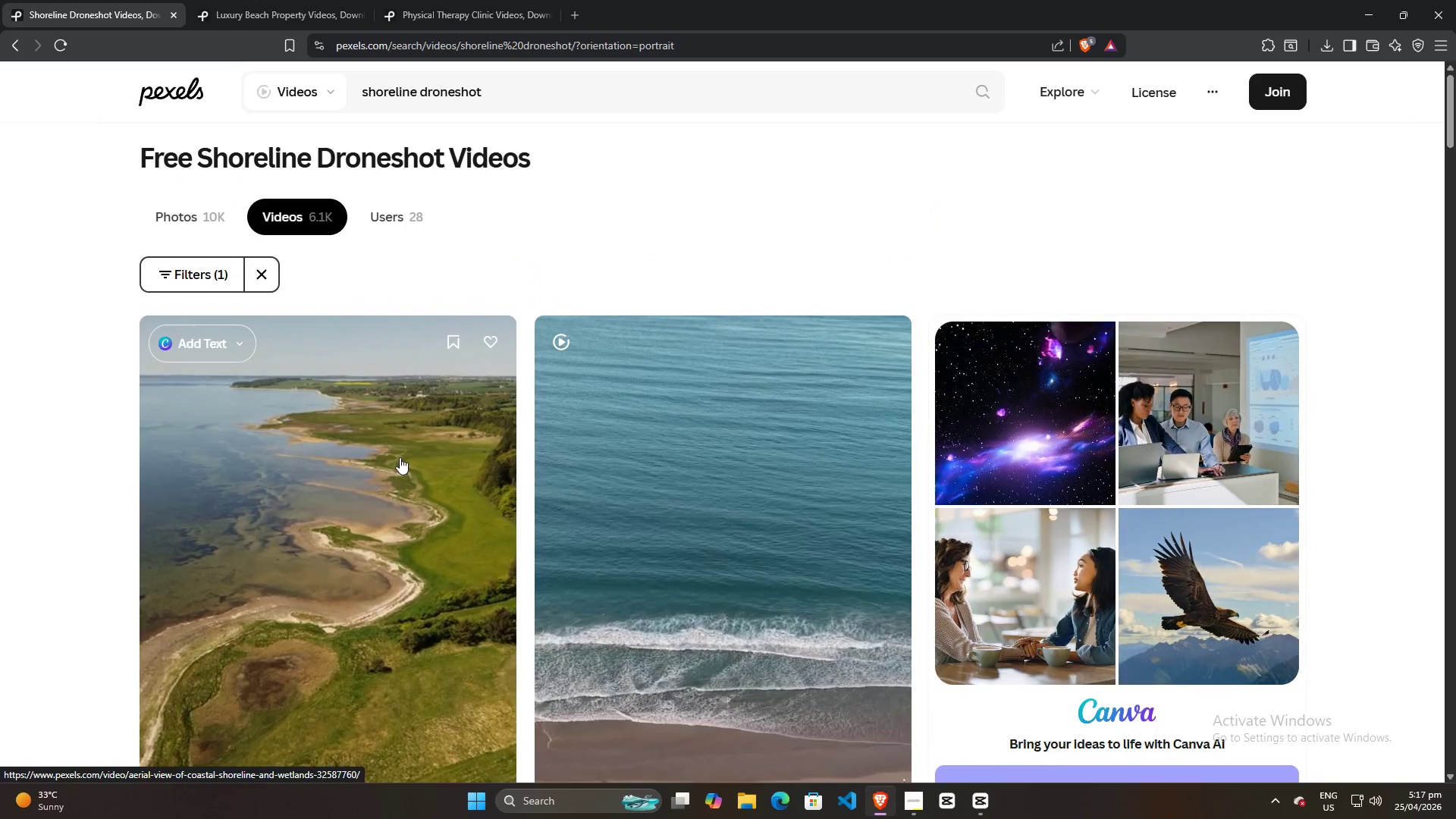 
scroll: coordinate [1068, 519], scroll_direction: down, amount: 9.0
 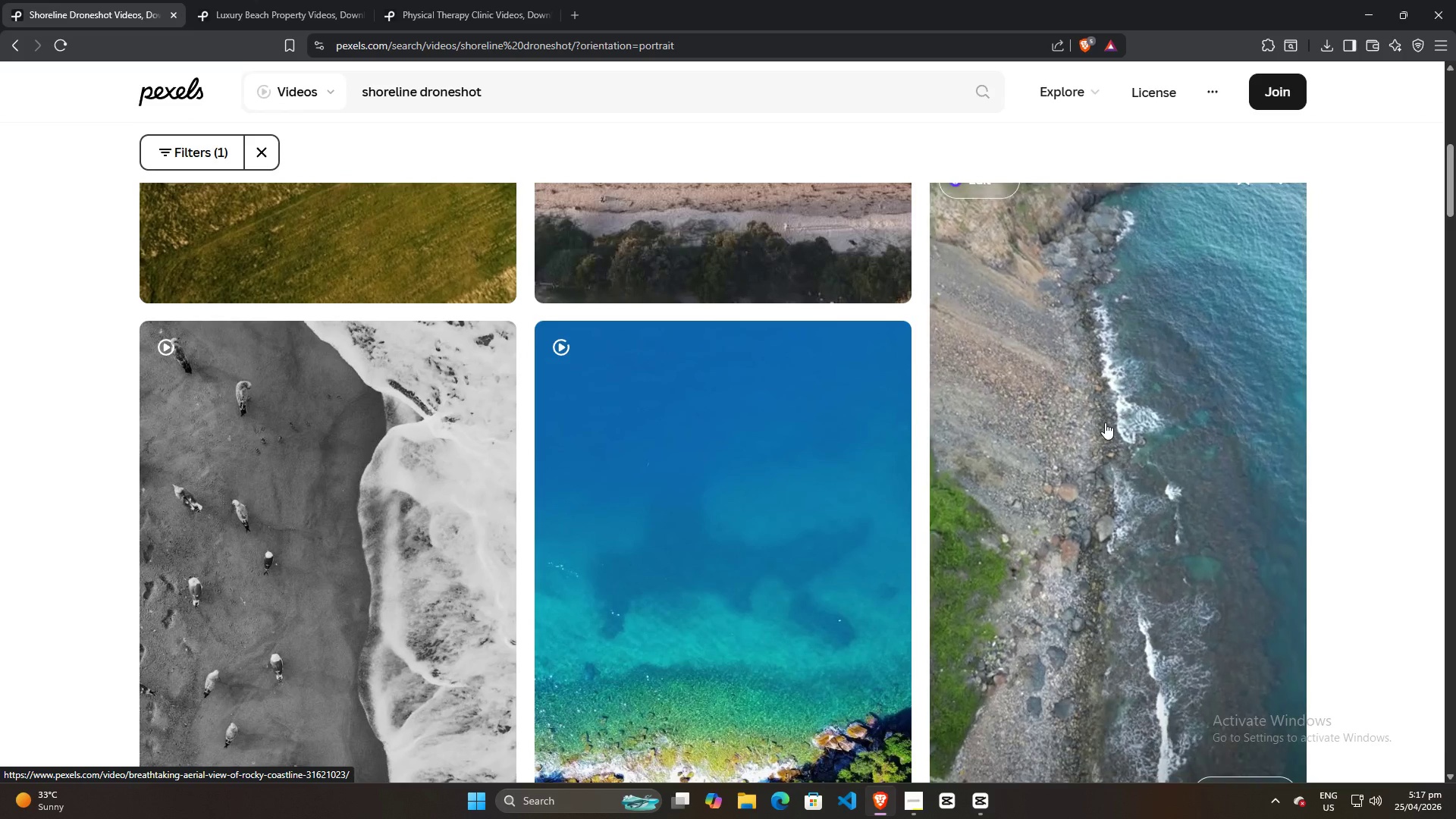 
wait(5.36)
 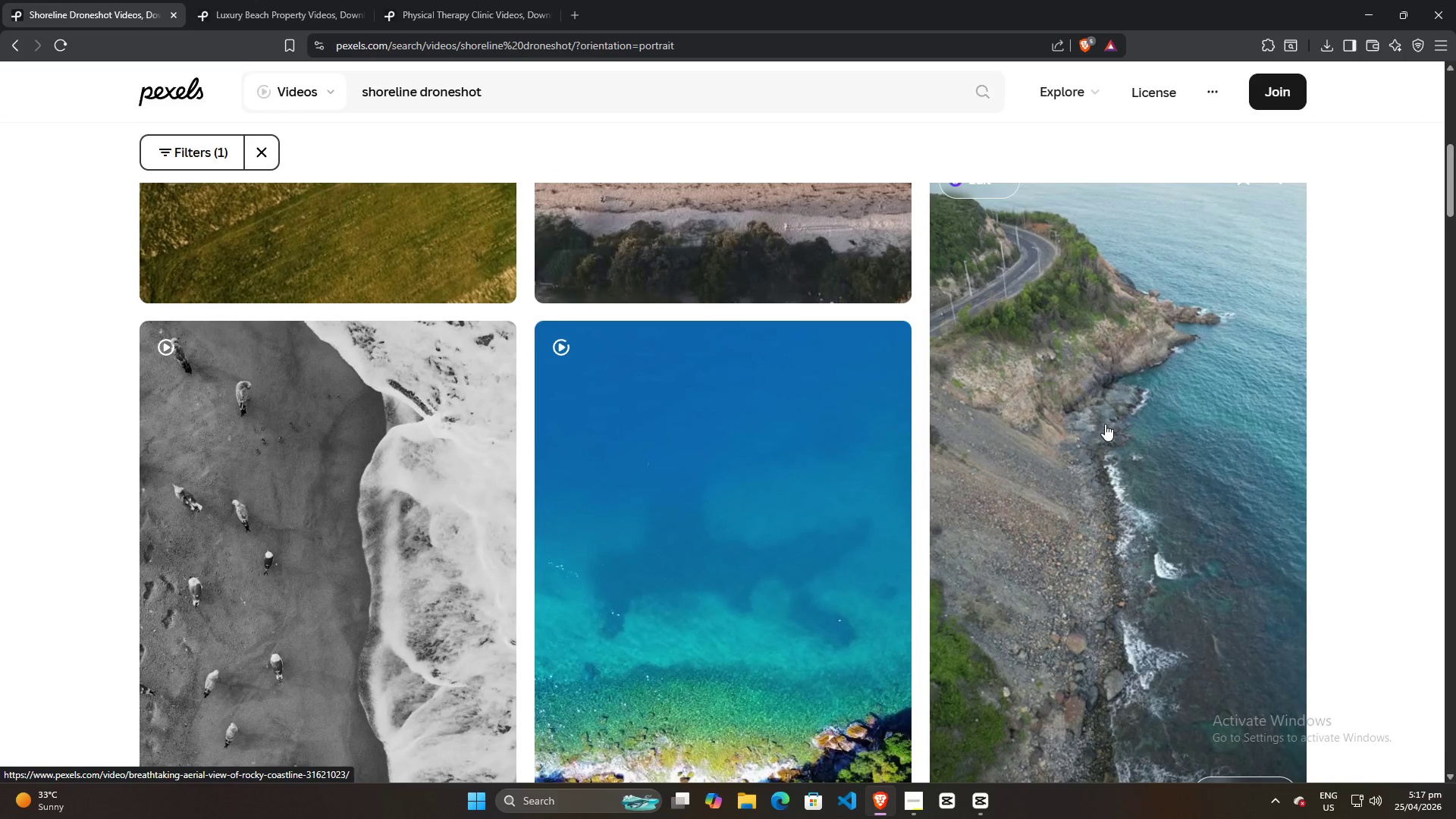 
scroll: coordinate [1105, 422], scroll_direction: up, amount: 3.0
 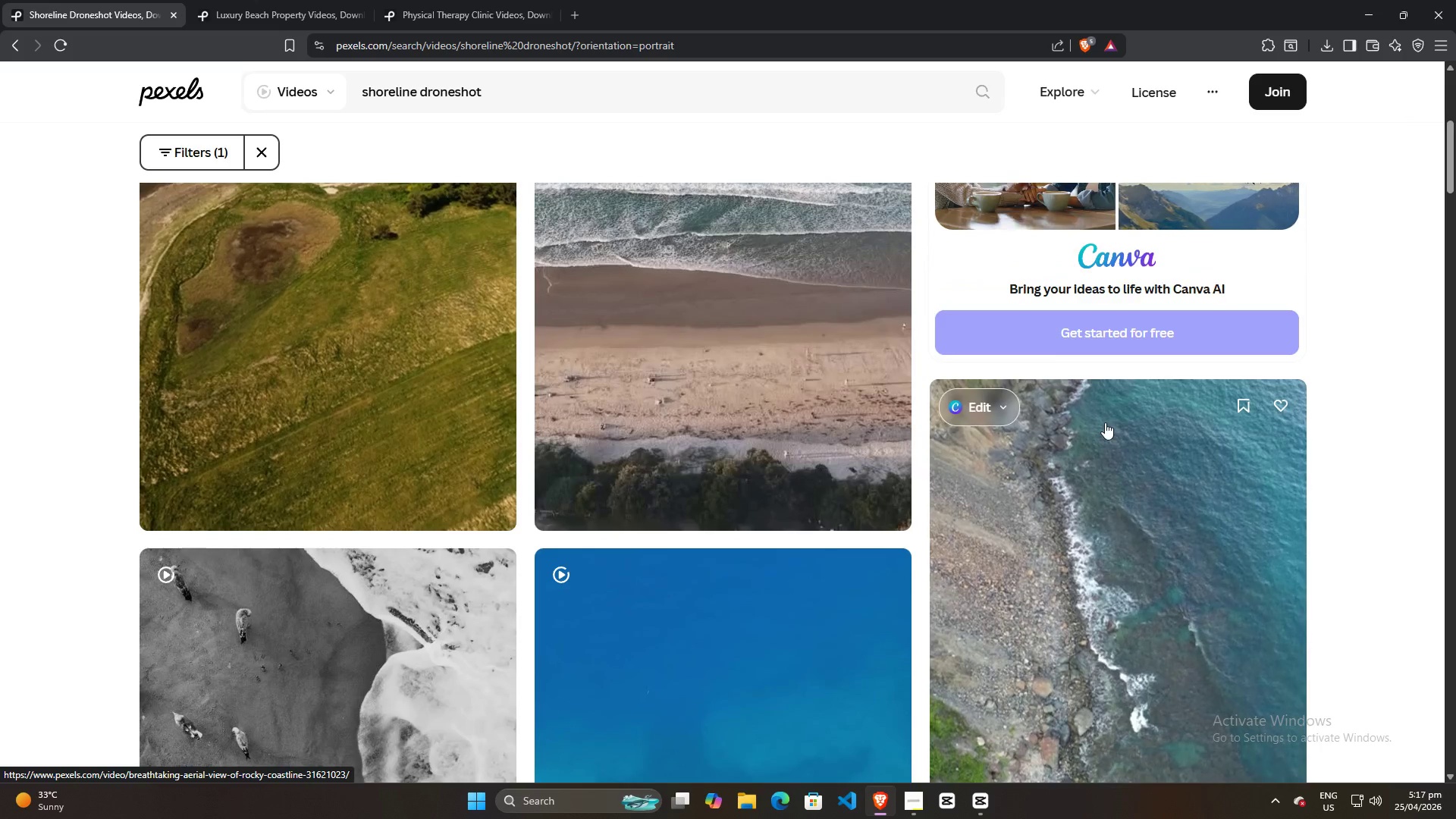 
scroll: coordinate [1099, 513], scroll_direction: down, amount: 4.0
 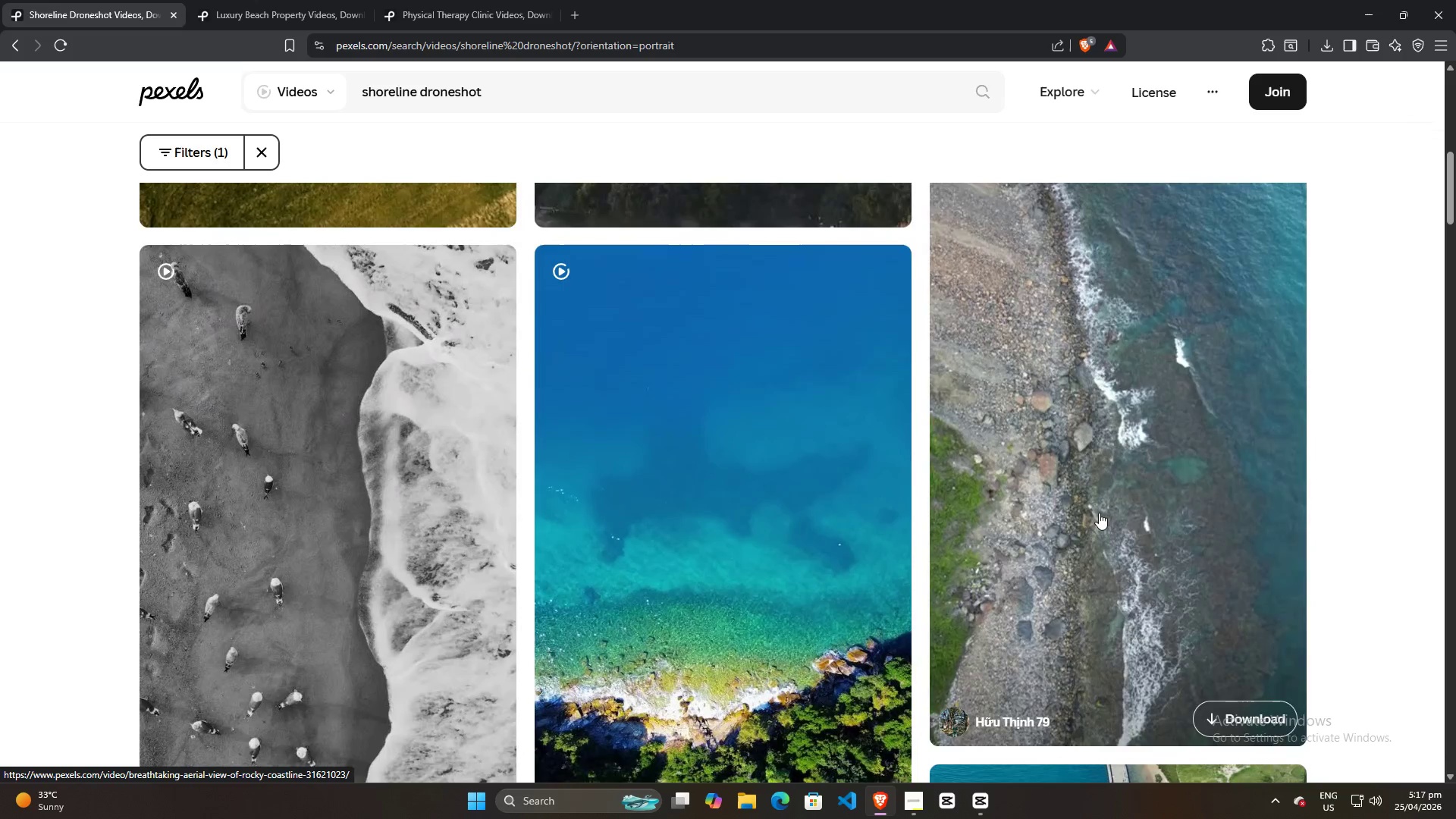 
scroll: coordinate [1099, 513], scroll_direction: up, amount: 2.0
 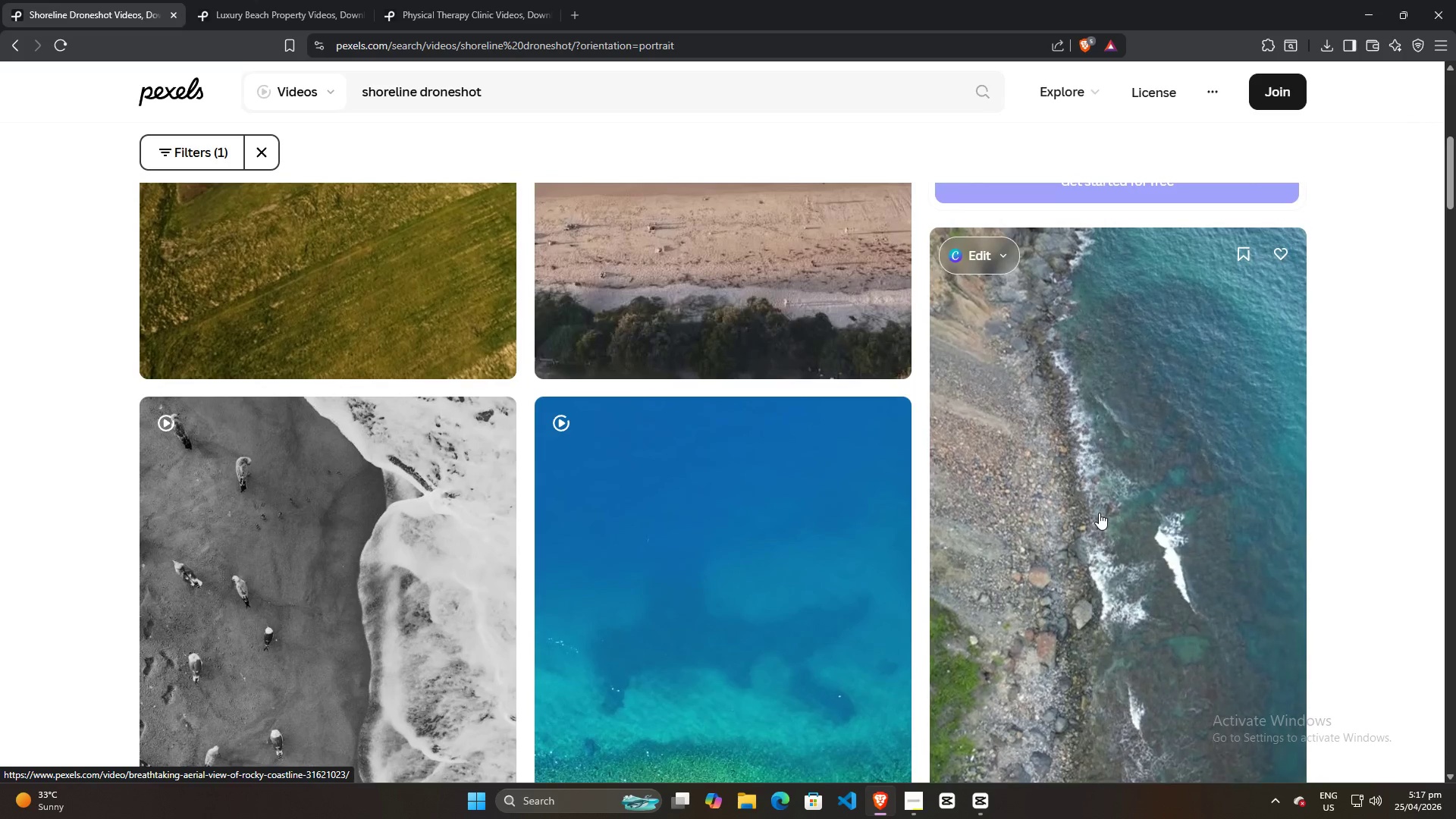 
scroll: coordinate [774, 504], scroll_direction: down, amount: 11.0
 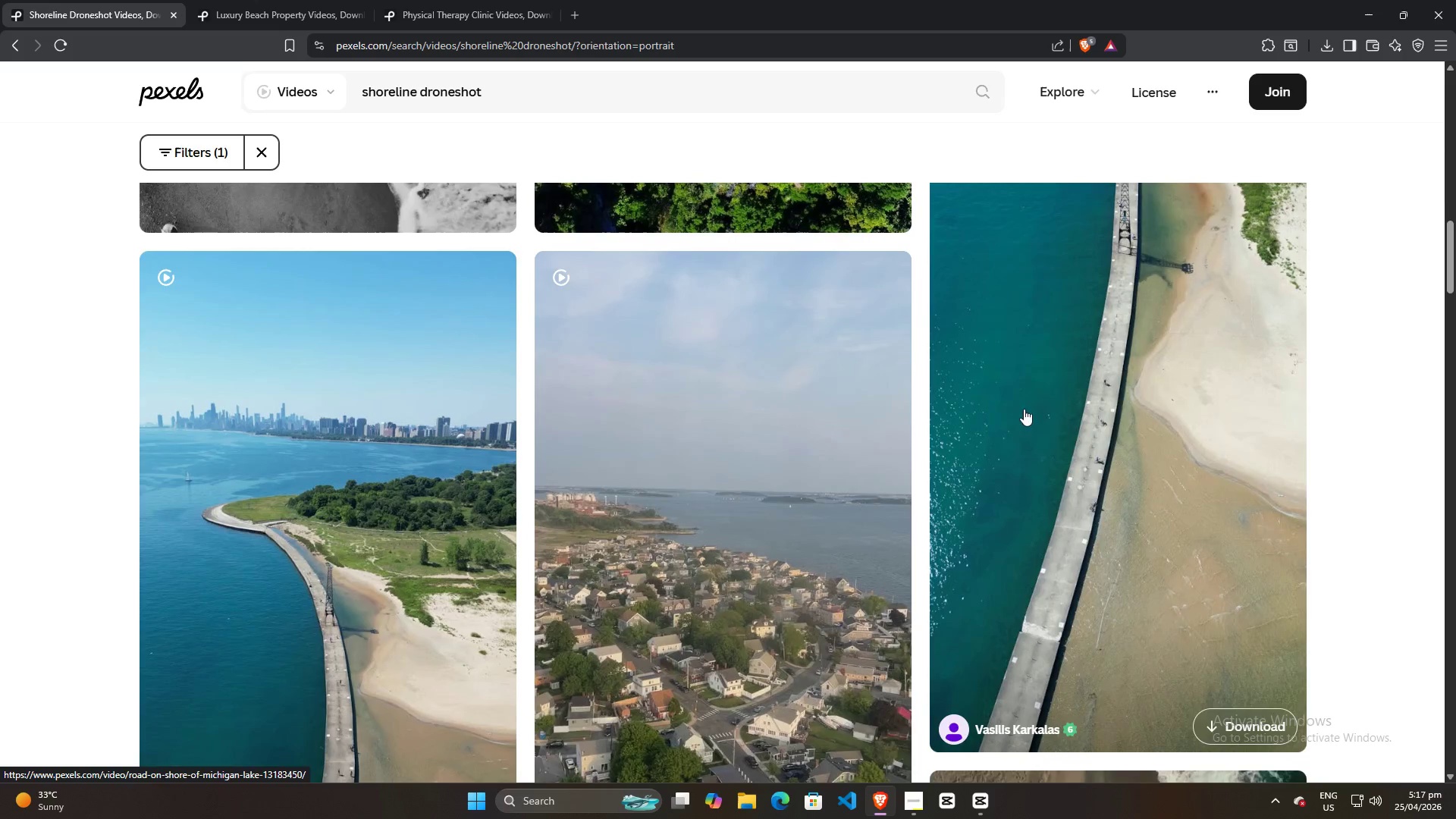 
scroll: coordinate [1090, 488], scroll_direction: up, amount: 3.0
 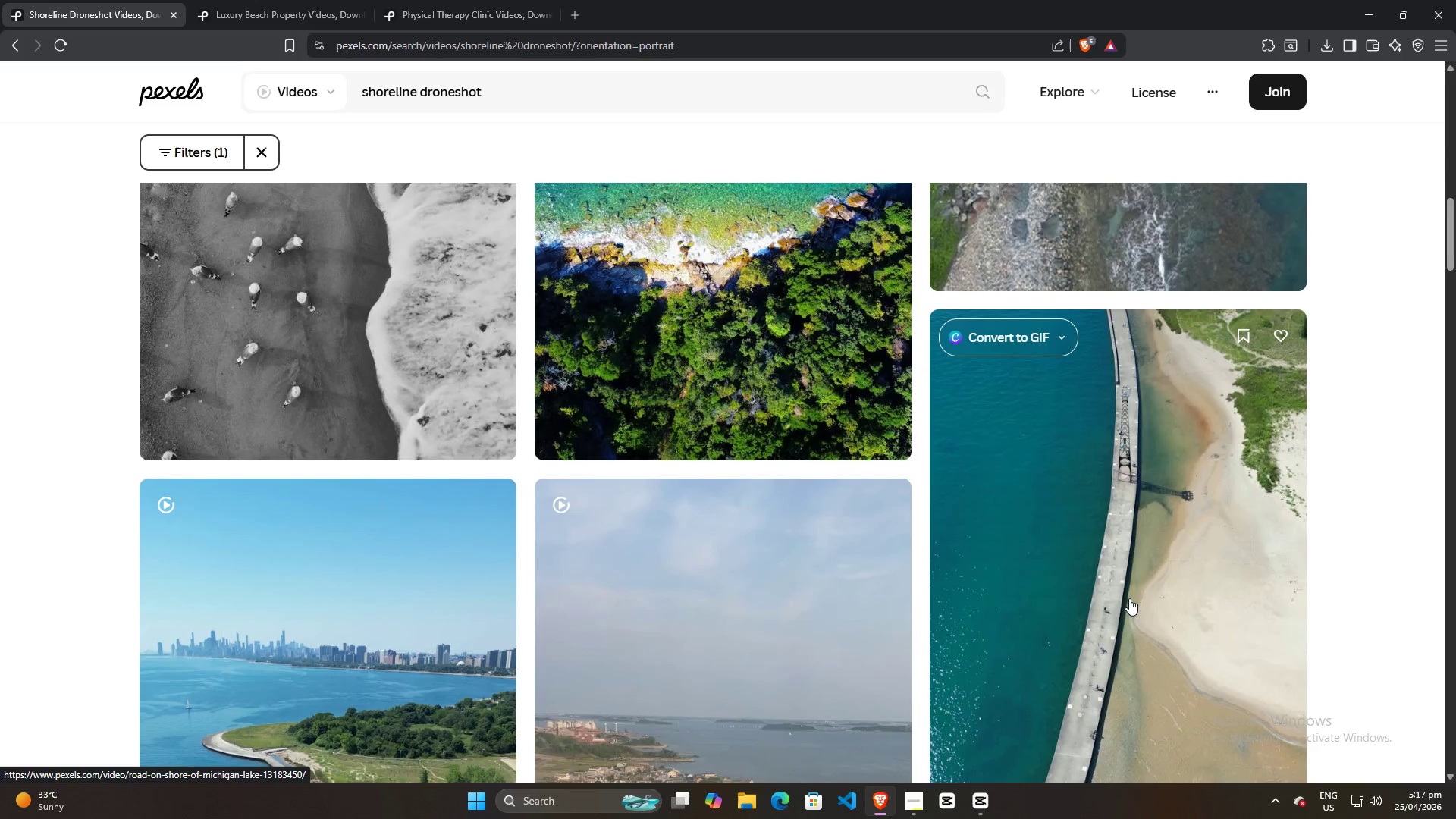 
scroll: coordinate [940, 549], scroll_direction: down, amount: 11.0
 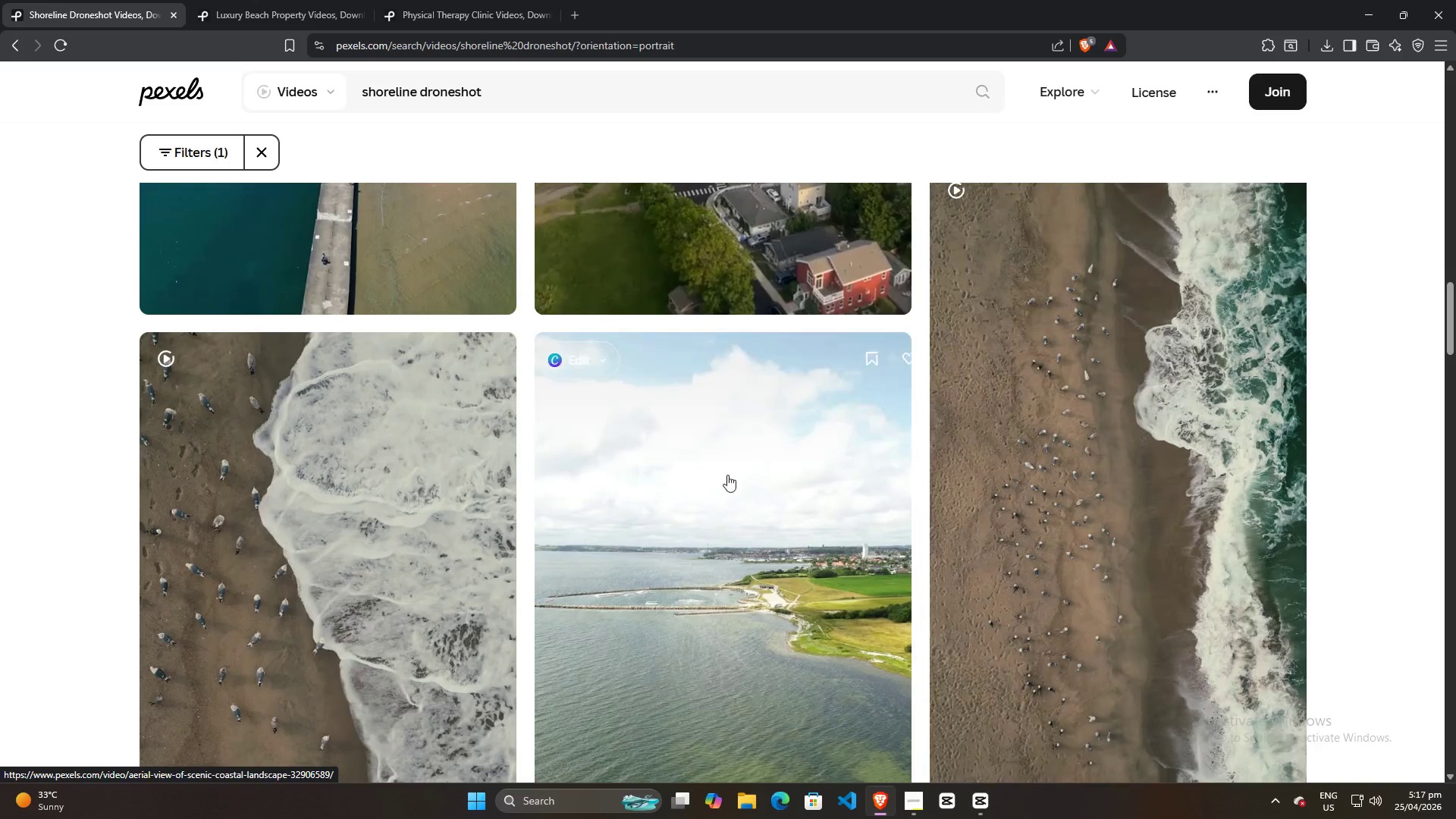 
scroll: coordinate [661, 455], scroll_direction: up, amount: 6.0
 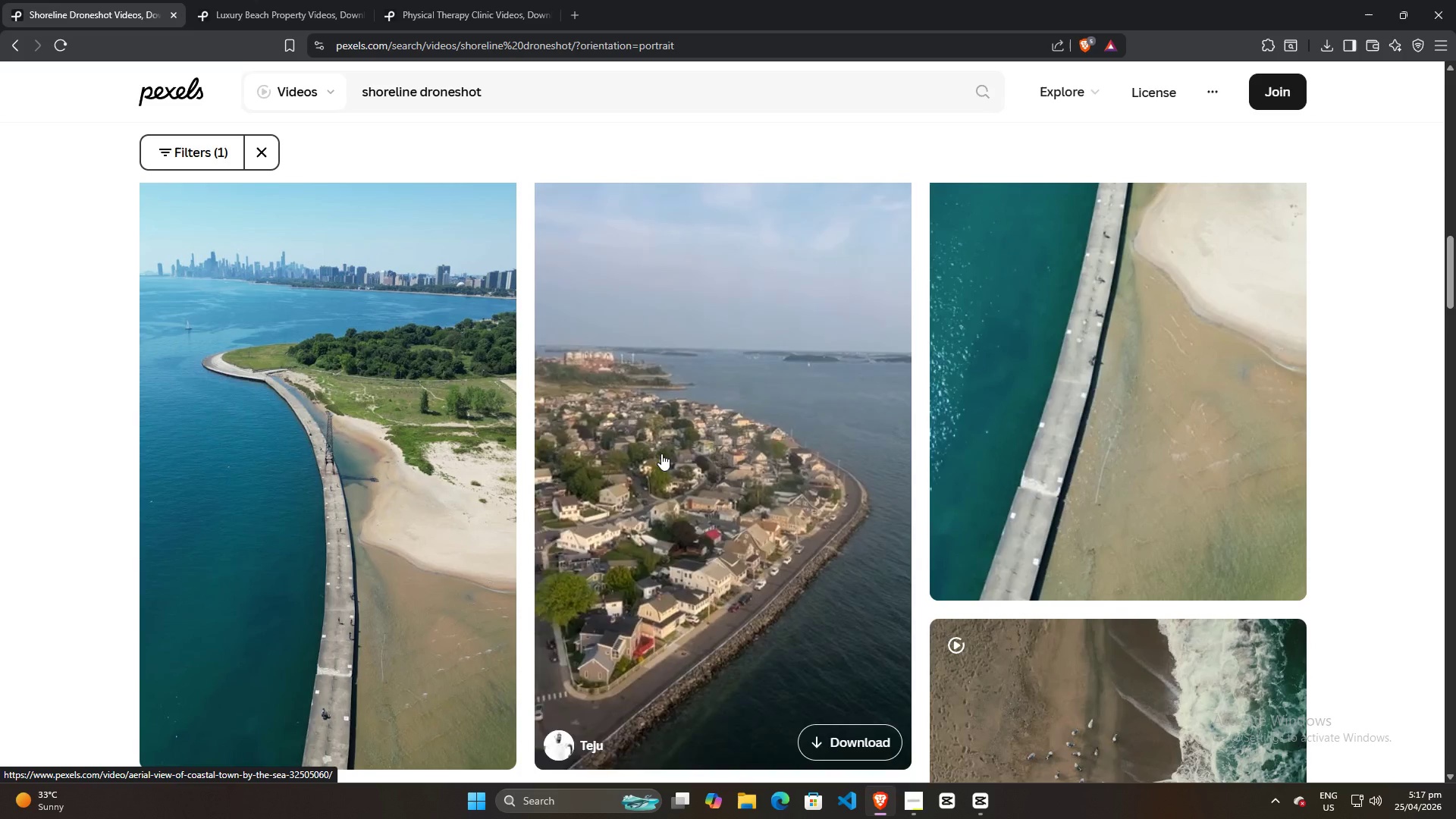 
wait(6.5)
 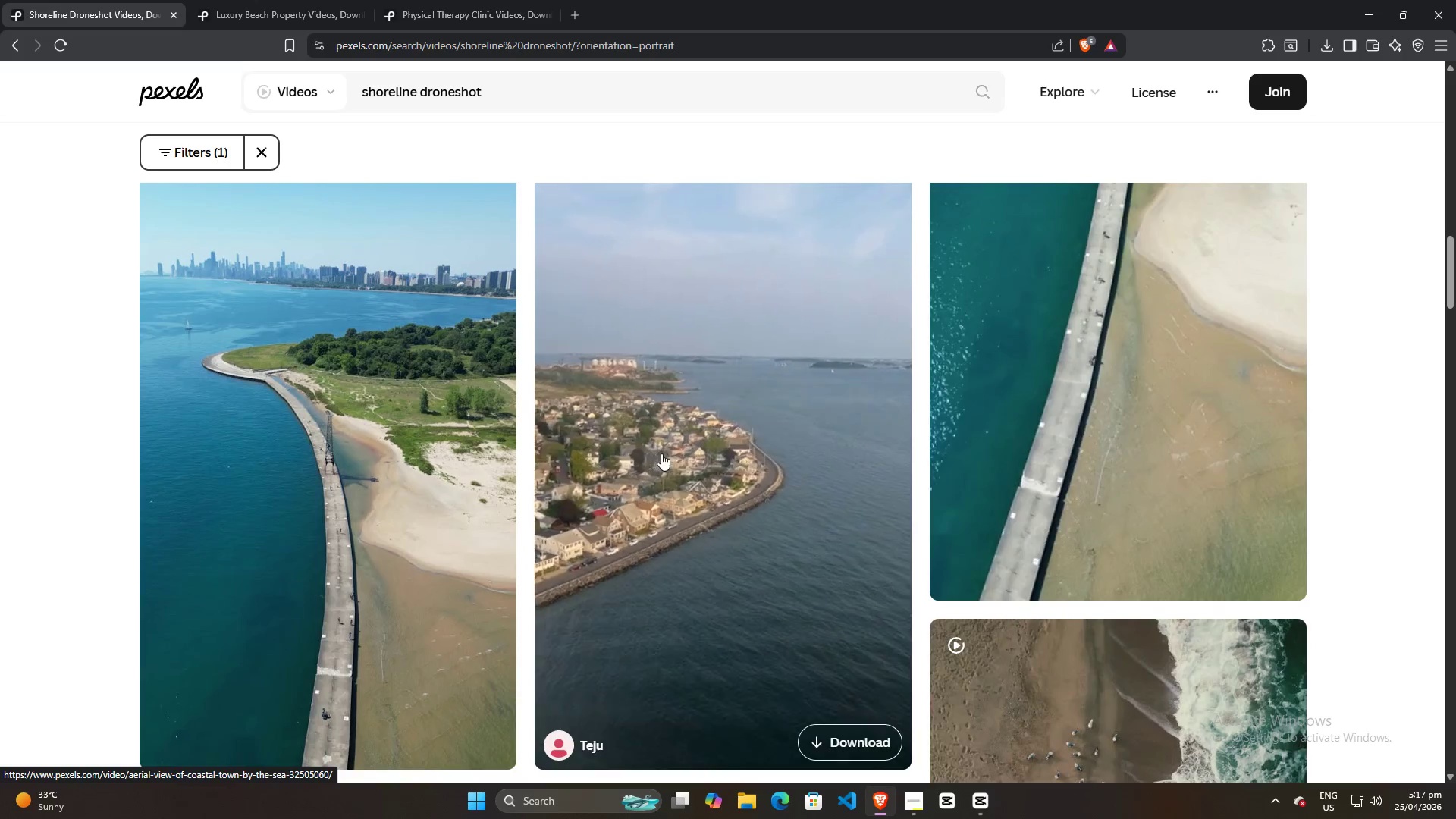 
scroll: coordinate [664, 484], scroll_direction: down, amount: 9.0
 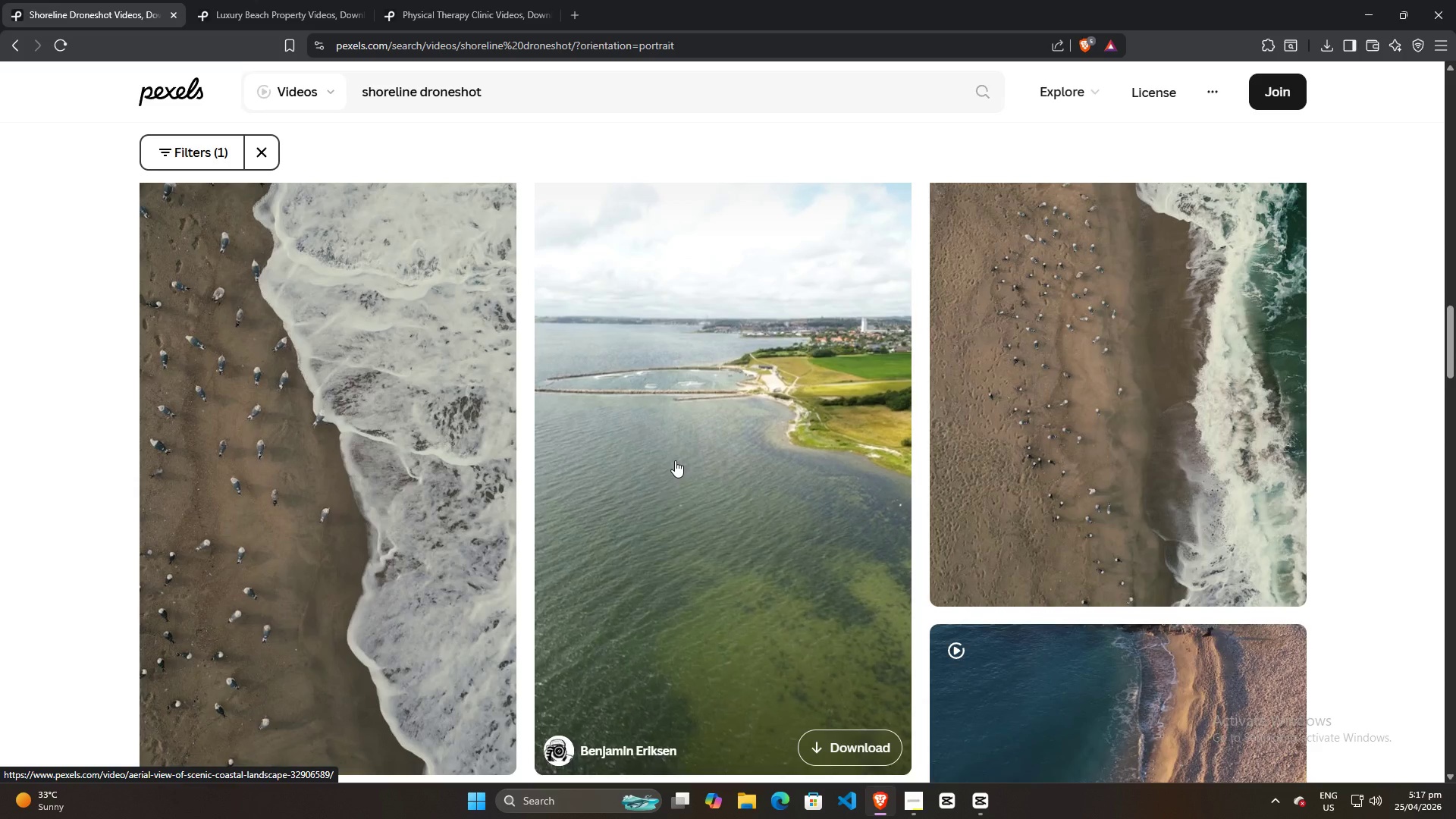 
wait(9.41)
 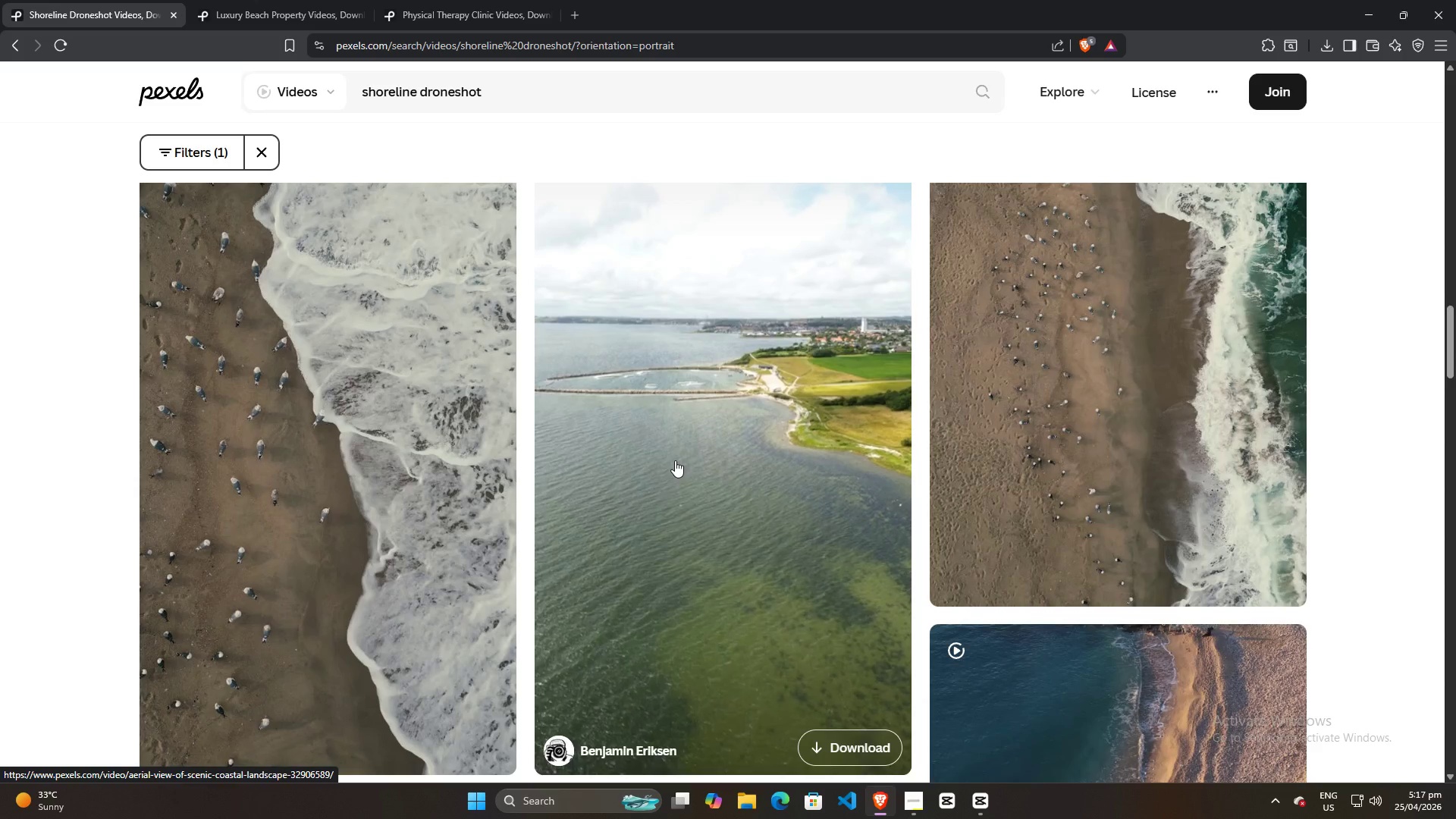 
scroll: coordinate [874, 430], scroll_direction: down, amount: 8.0
 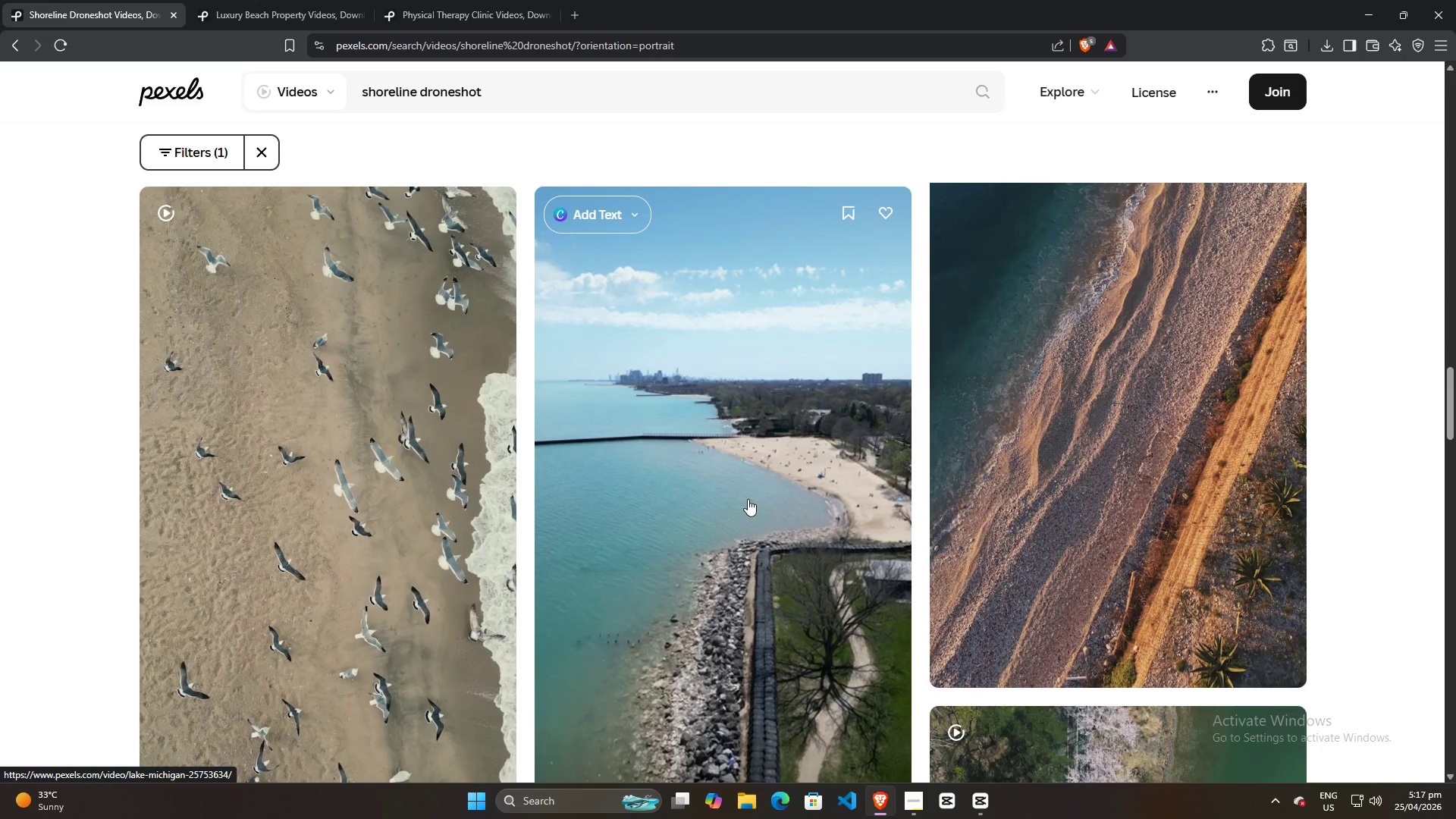 
wait(8.4)
 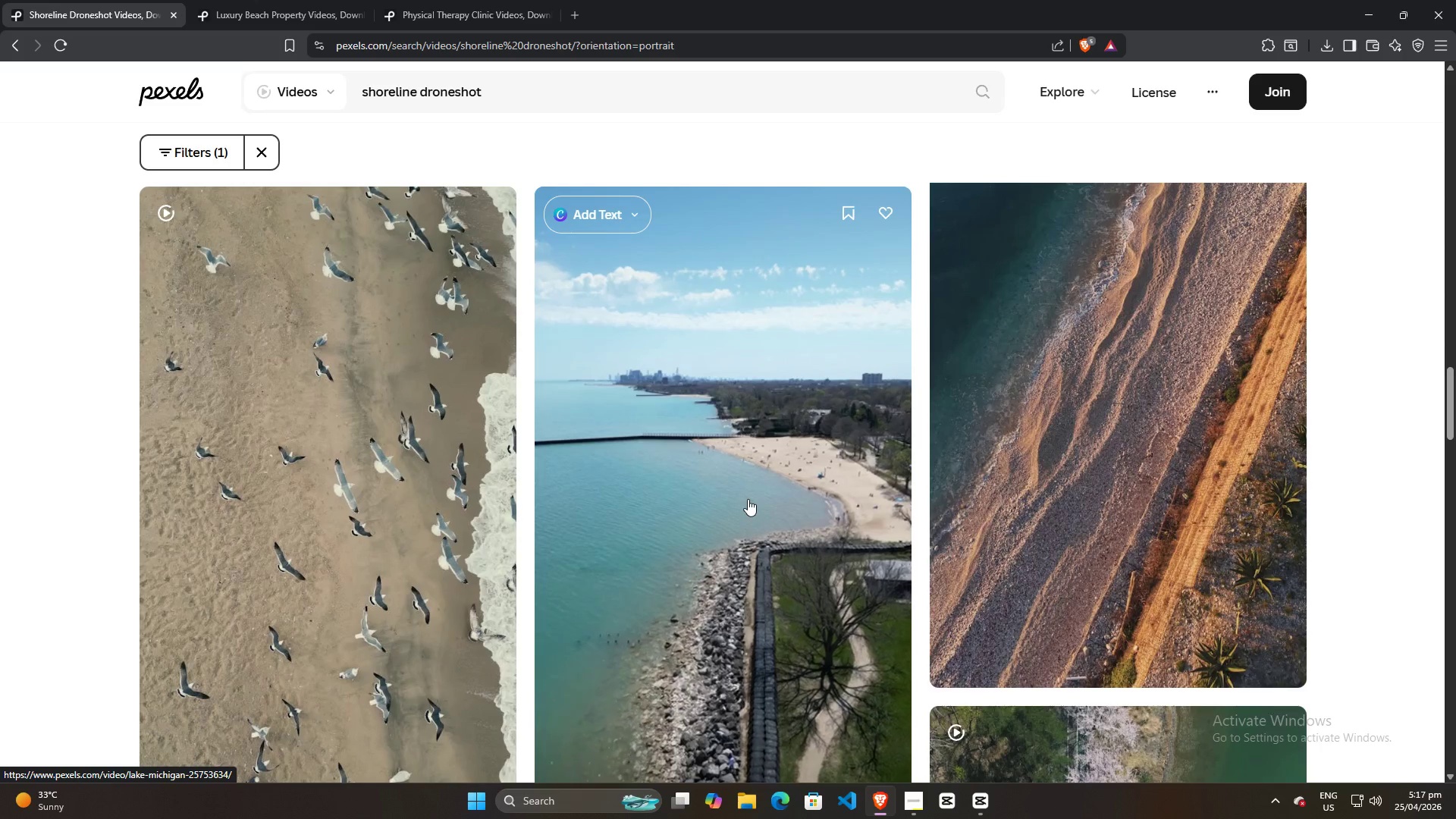 
scroll: coordinate [738, 475], scroll_direction: down, amount: 29.0
 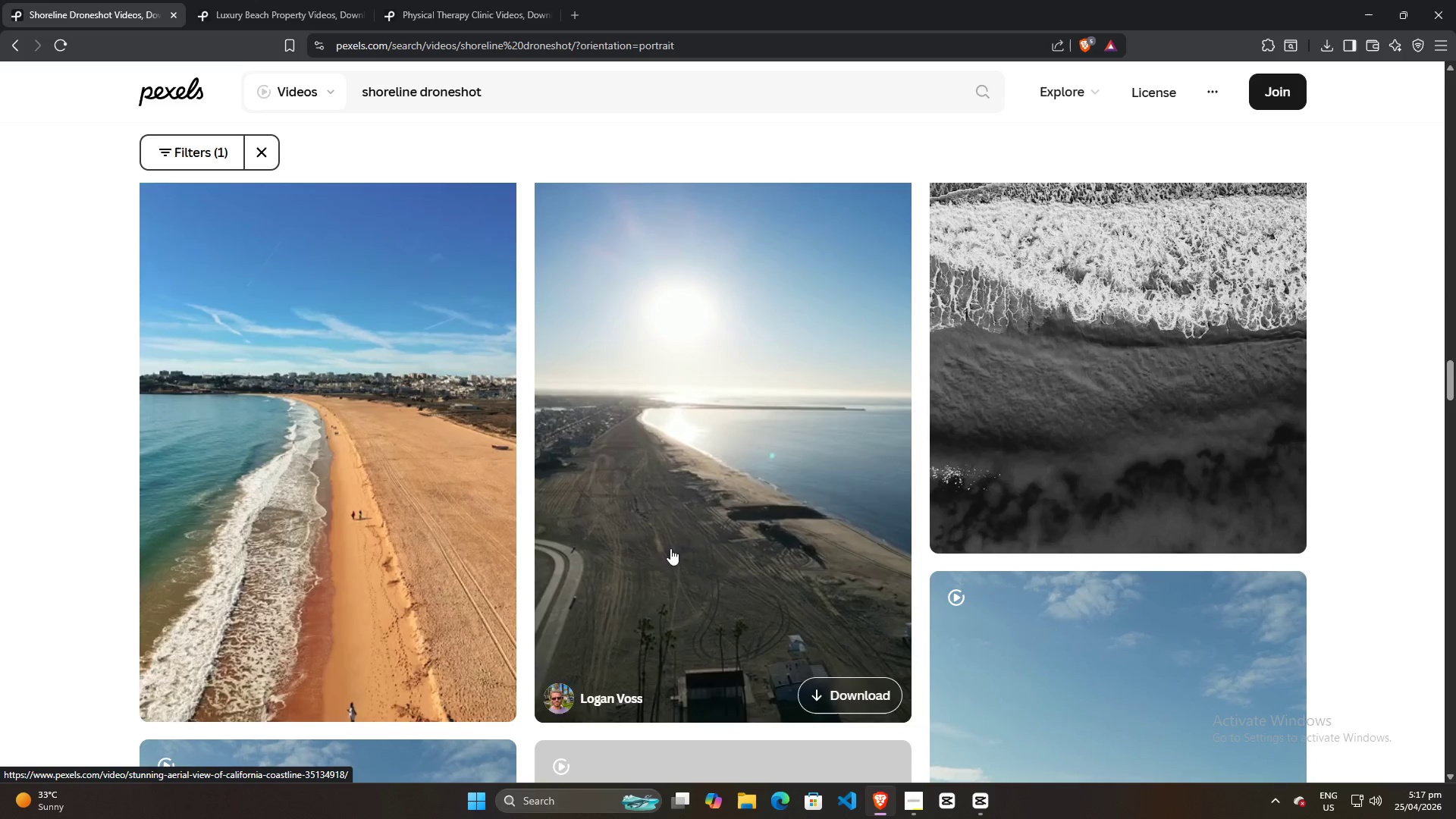 
wait(8.27)
 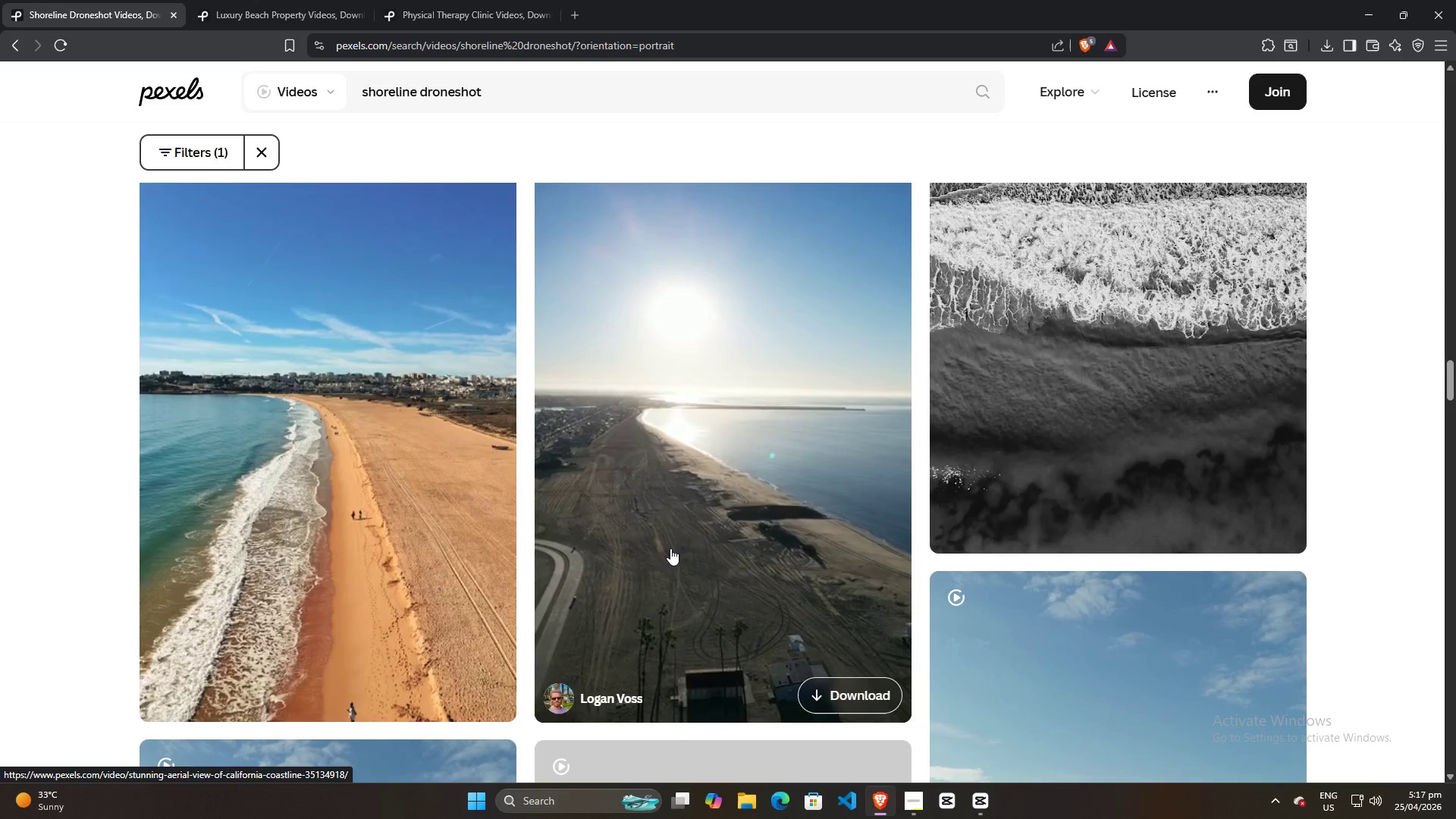 
scroll: coordinate [680, 457], scroll_direction: down, amount: 79.0
 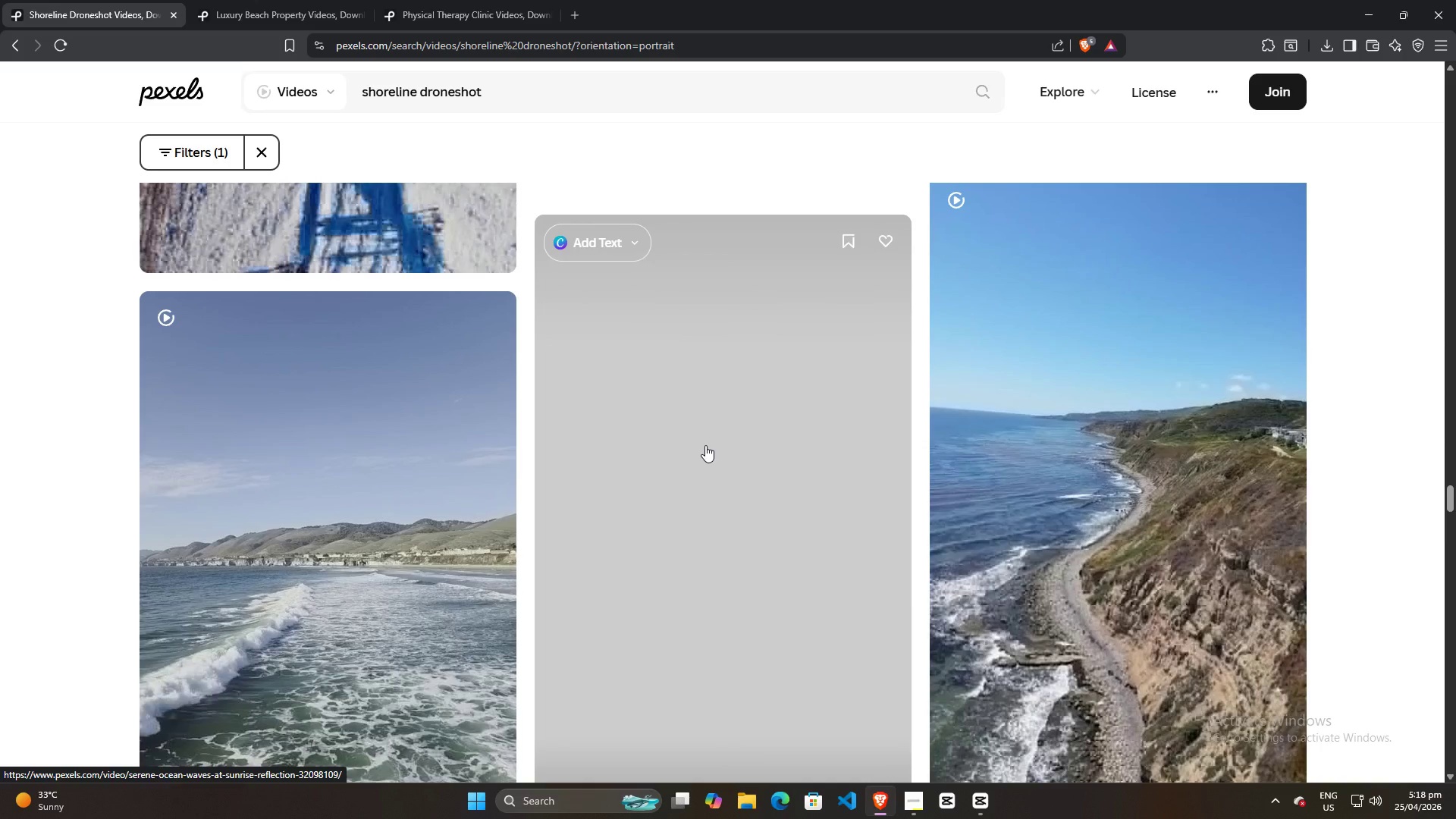 
scroll: coordinate [740, 476], scroll_direction: down, amount: 14.0
 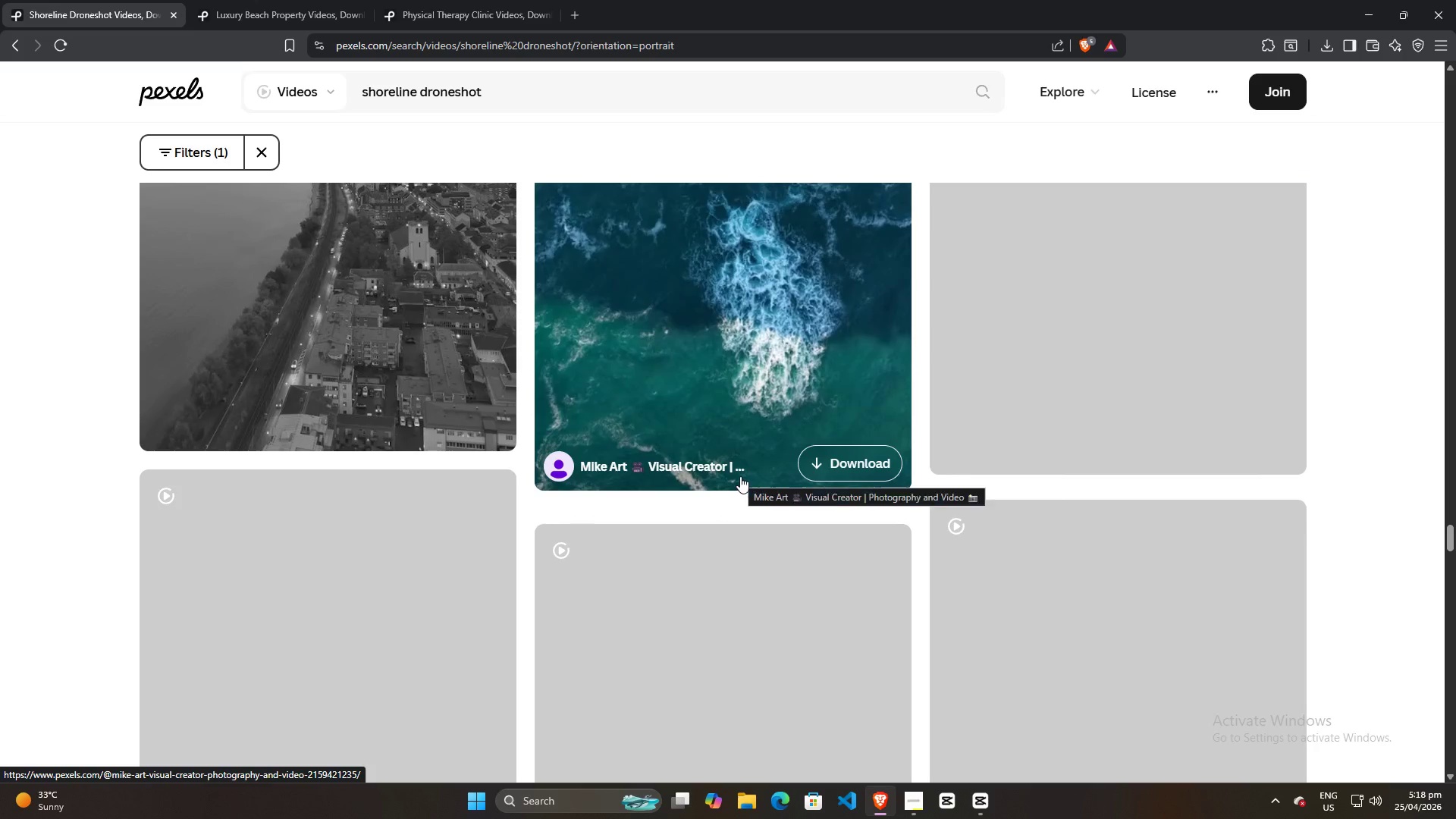 
scroll: coordinate [740, 476], scroll_direction: up, amount: 5.0
 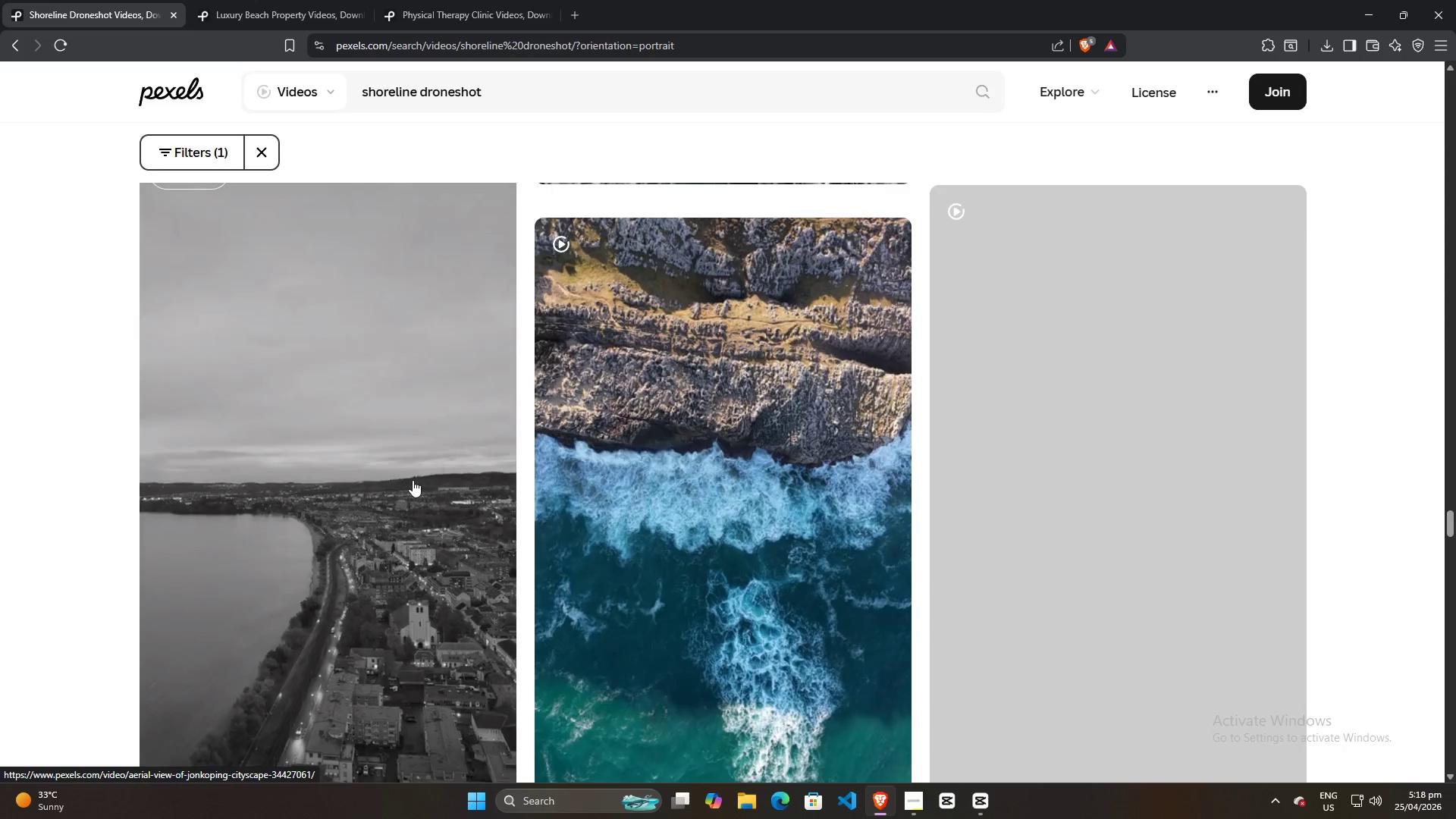 
scroll: coordinate [784, 460], scroll_direction: down, amount: 26.0
 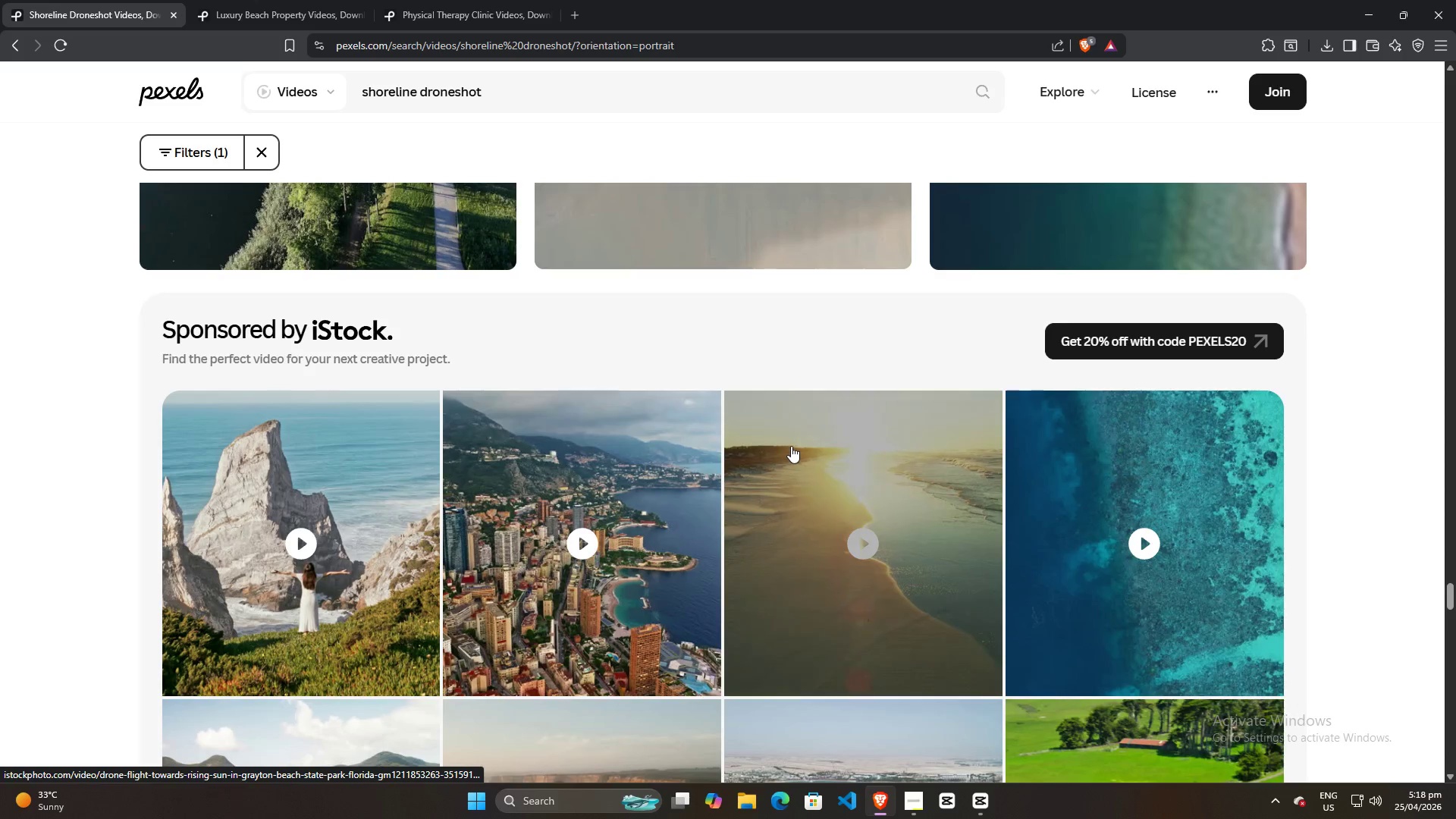 
scroll: coordinate [803, 371], scroll_direction: down, amount: 50.0
 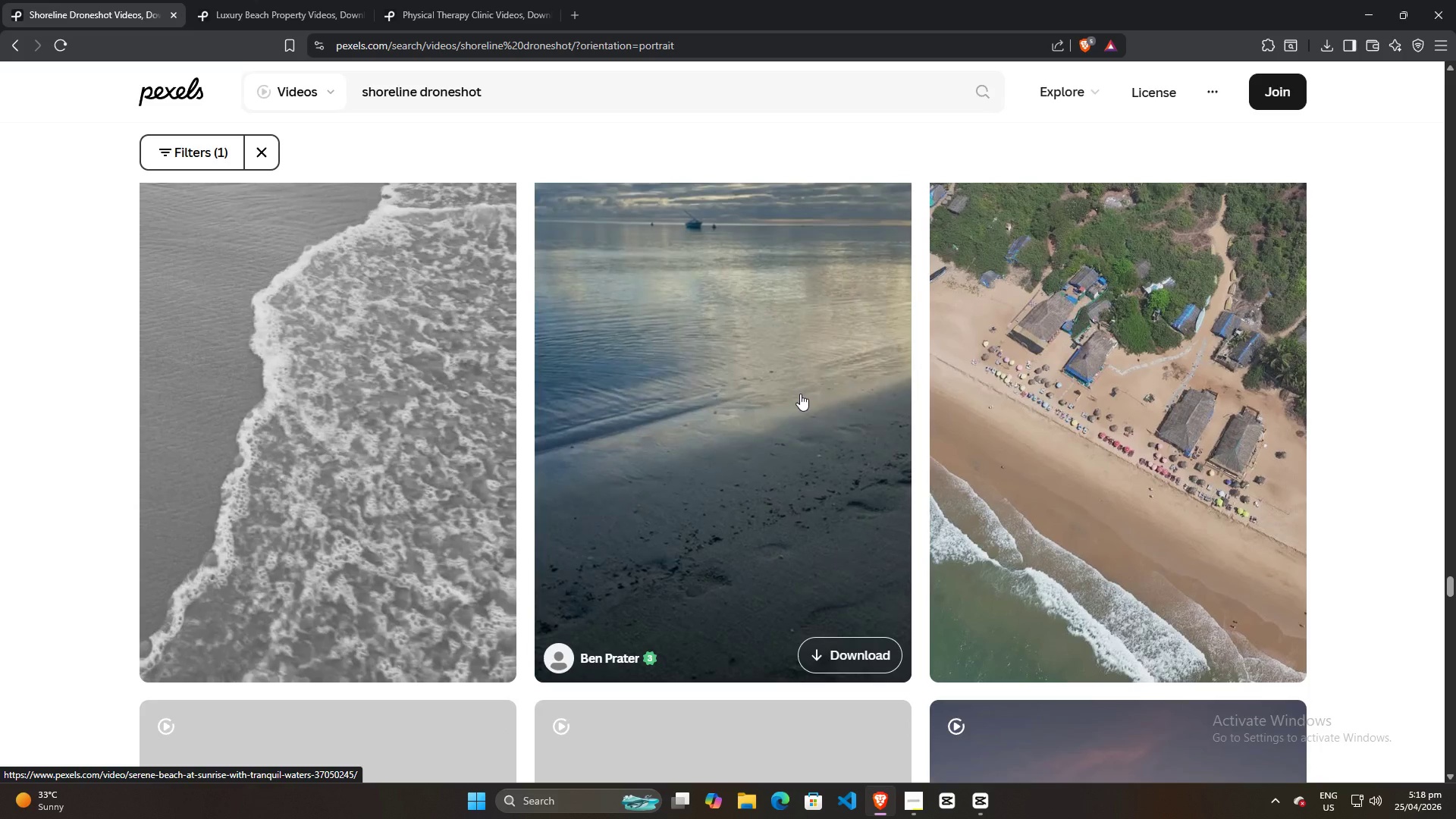 
scroll: coordinate [1186, 535], scroll_direction: down, amount: 28.0
 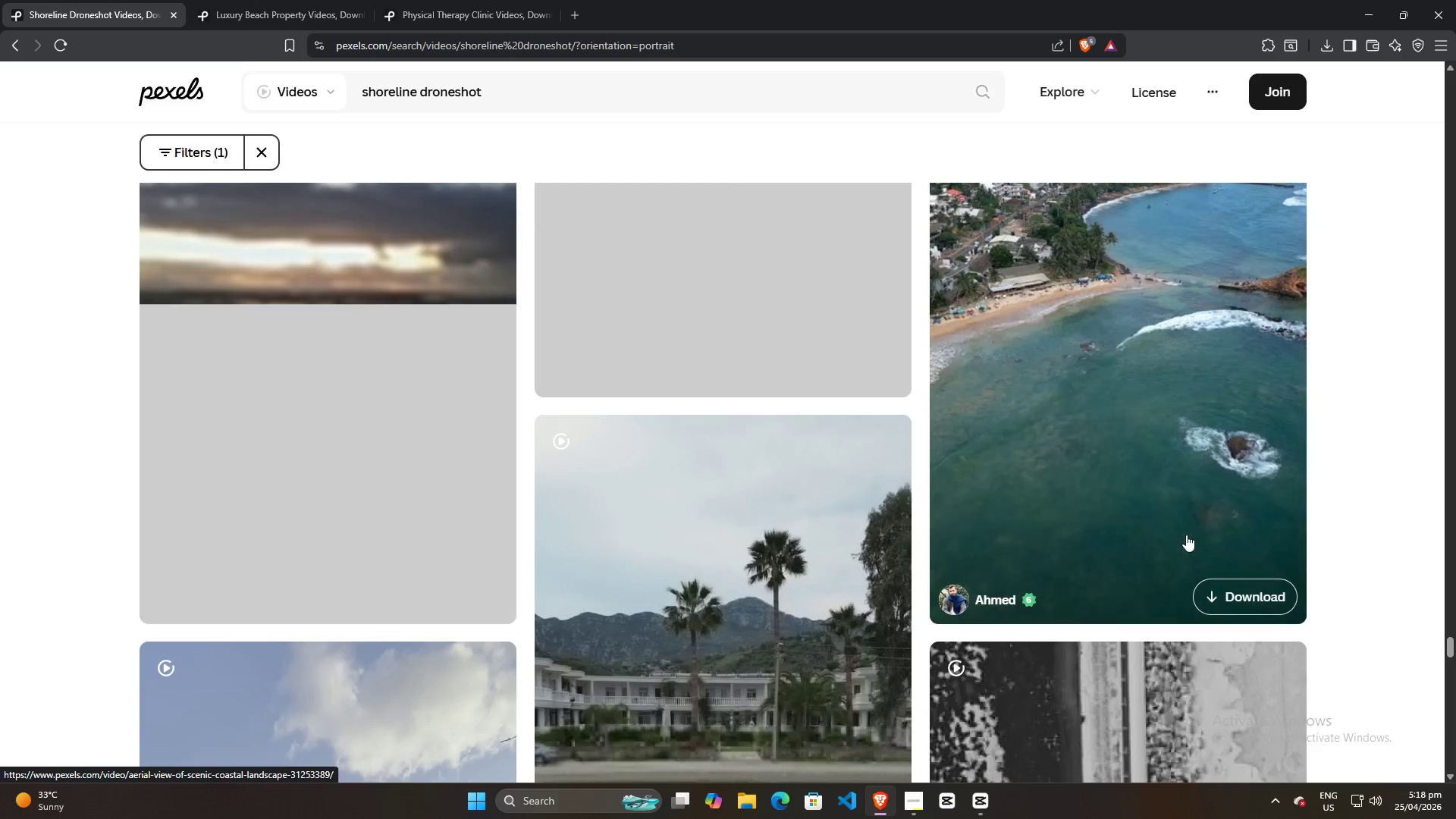 
scroll: coordinate [1186, 535], scroll_direction: up, amount: 2.0
 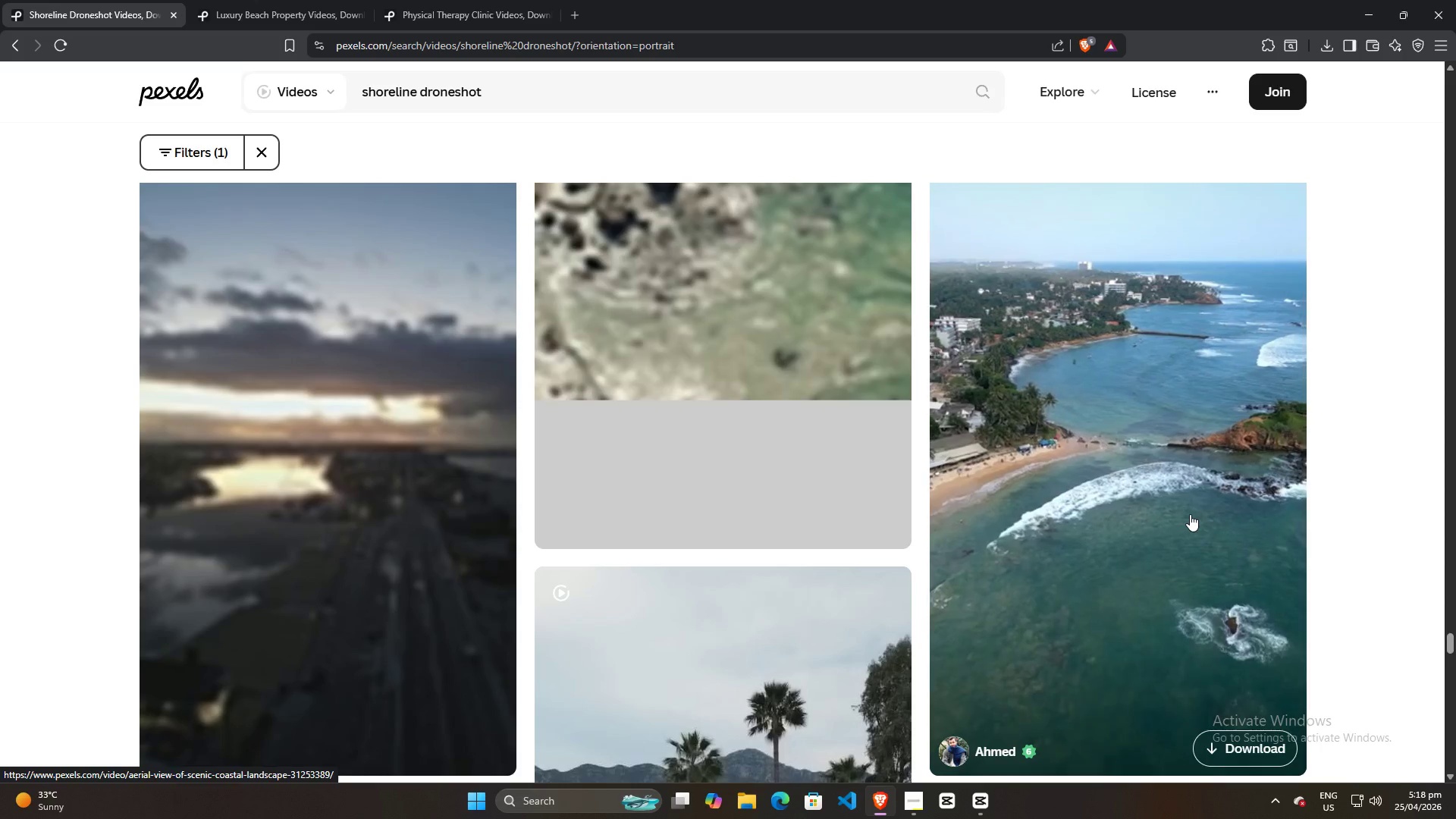 
scroll: coordinate [1190, 514], scroll_direction: down, amount: 1.0
 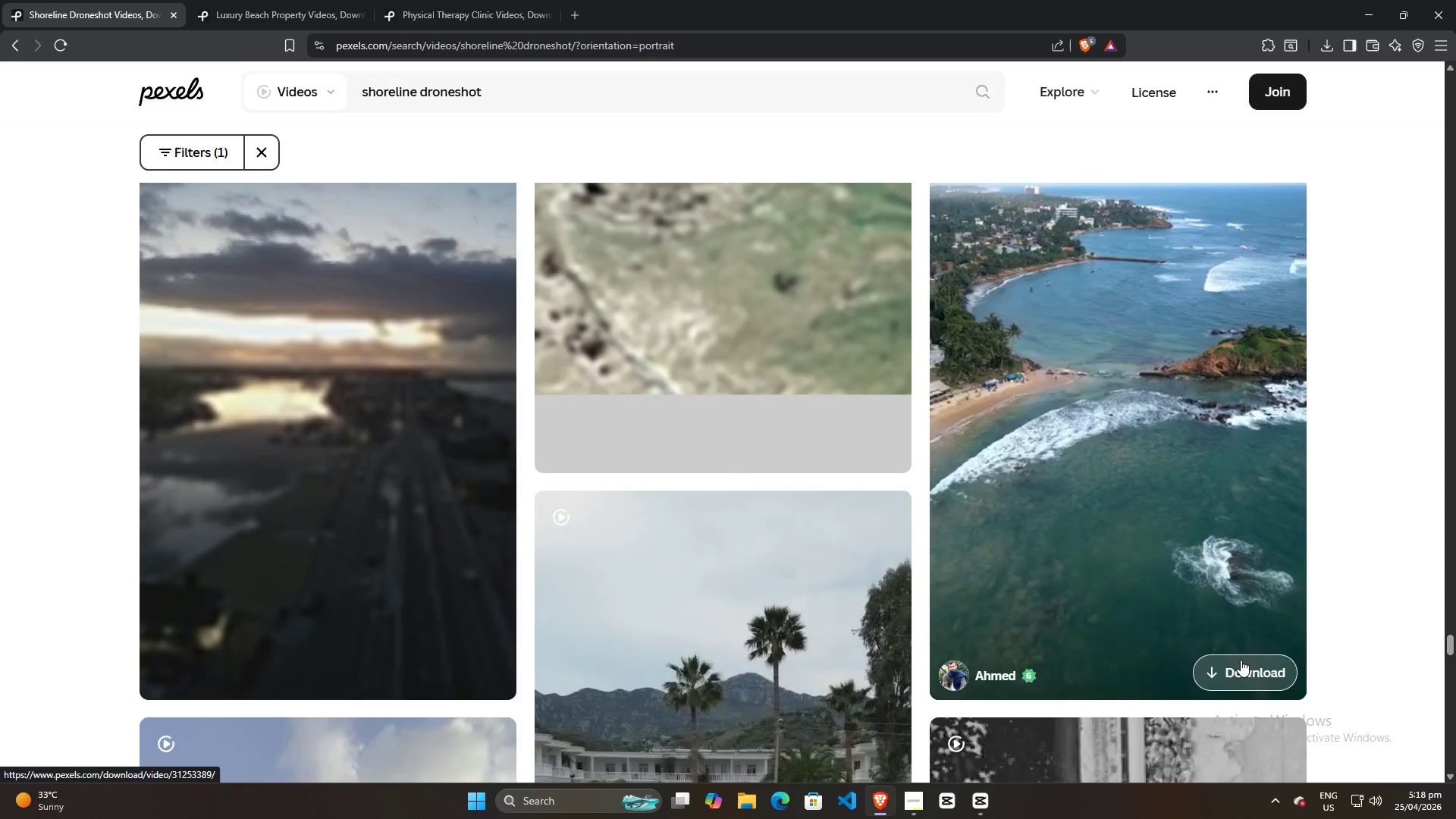 
left_click([1241, 673])
 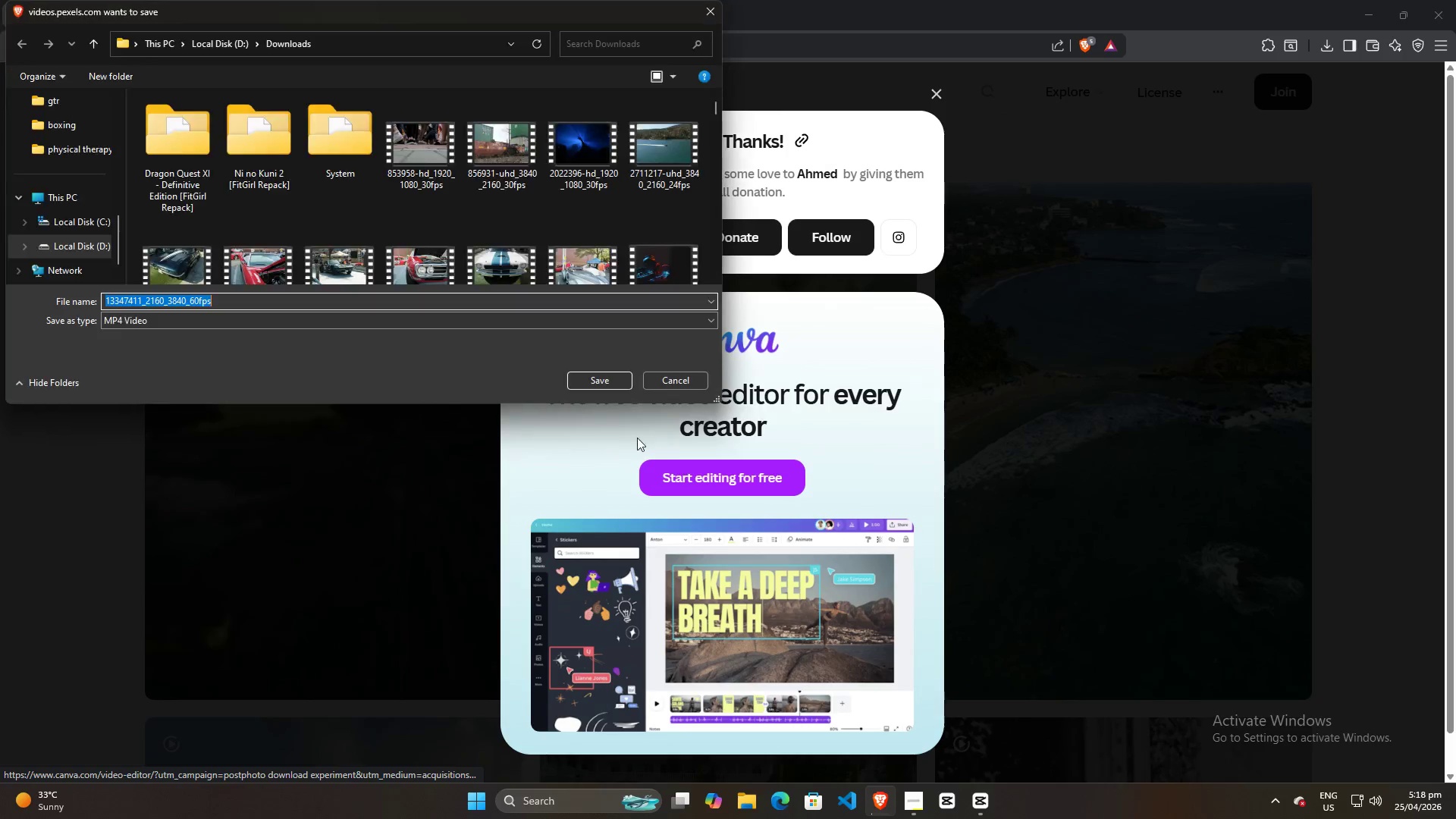 
left_click([571, 379])
 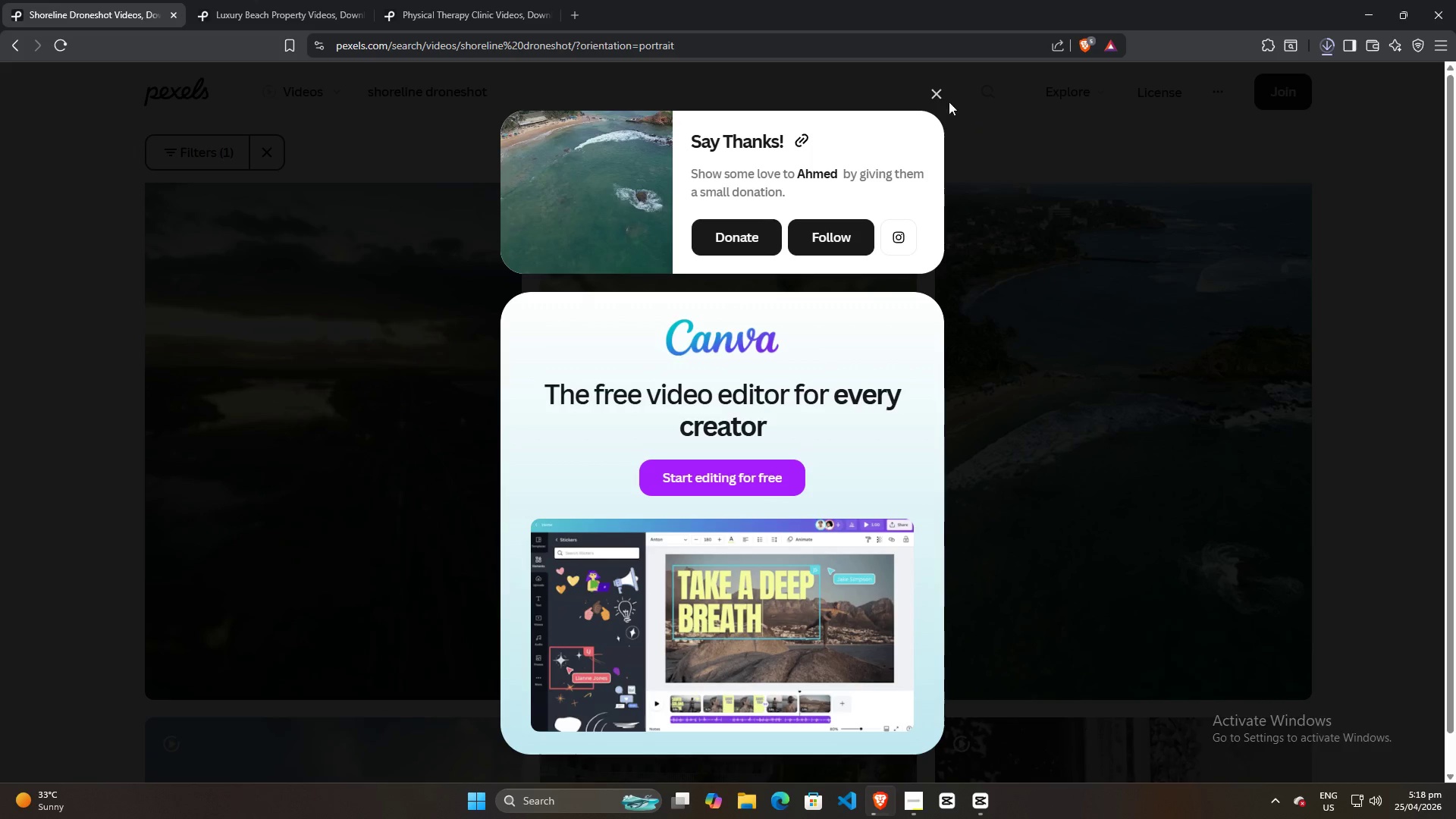 
left_click([940, 92])
 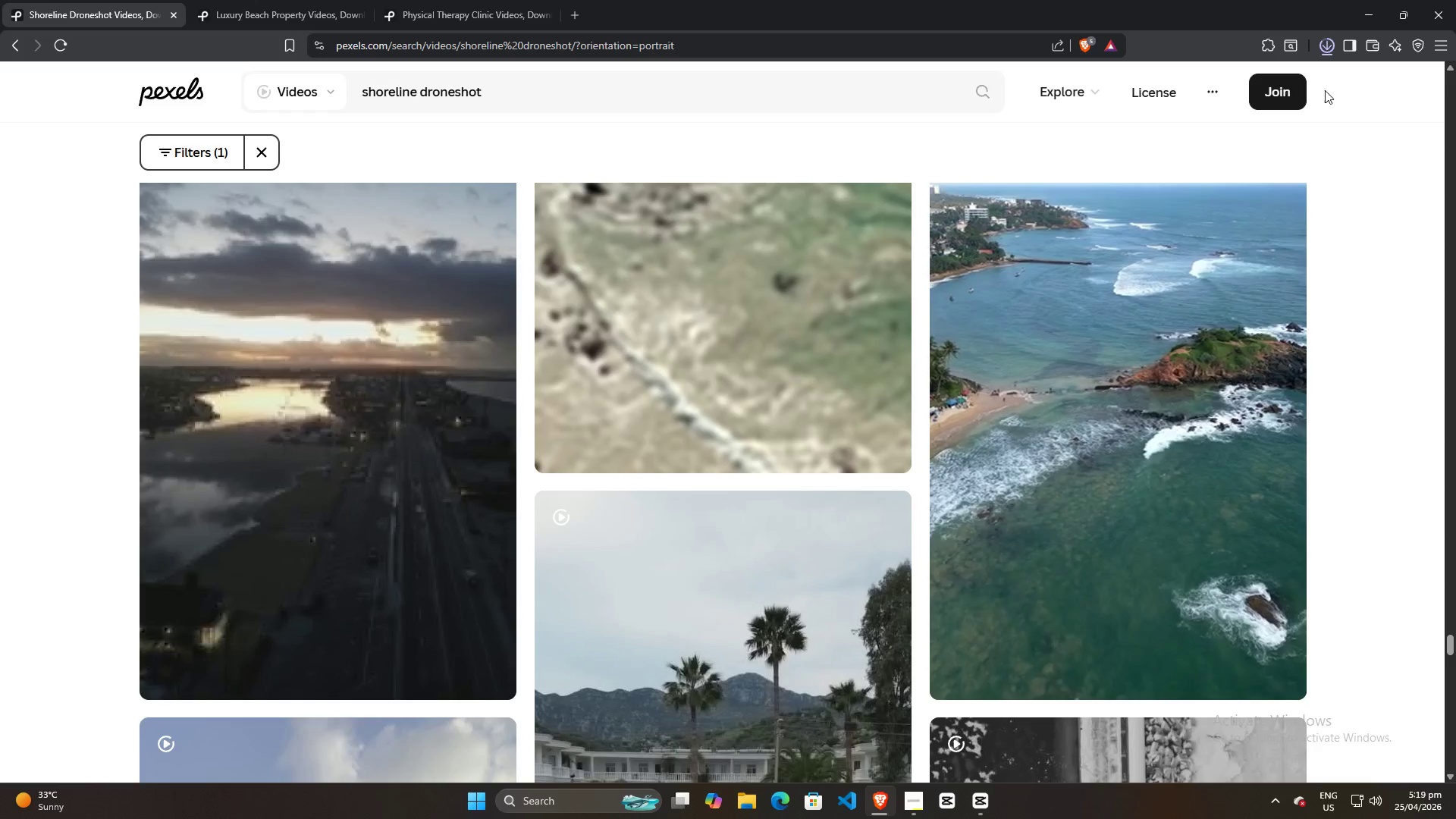 
wait(7.16)
 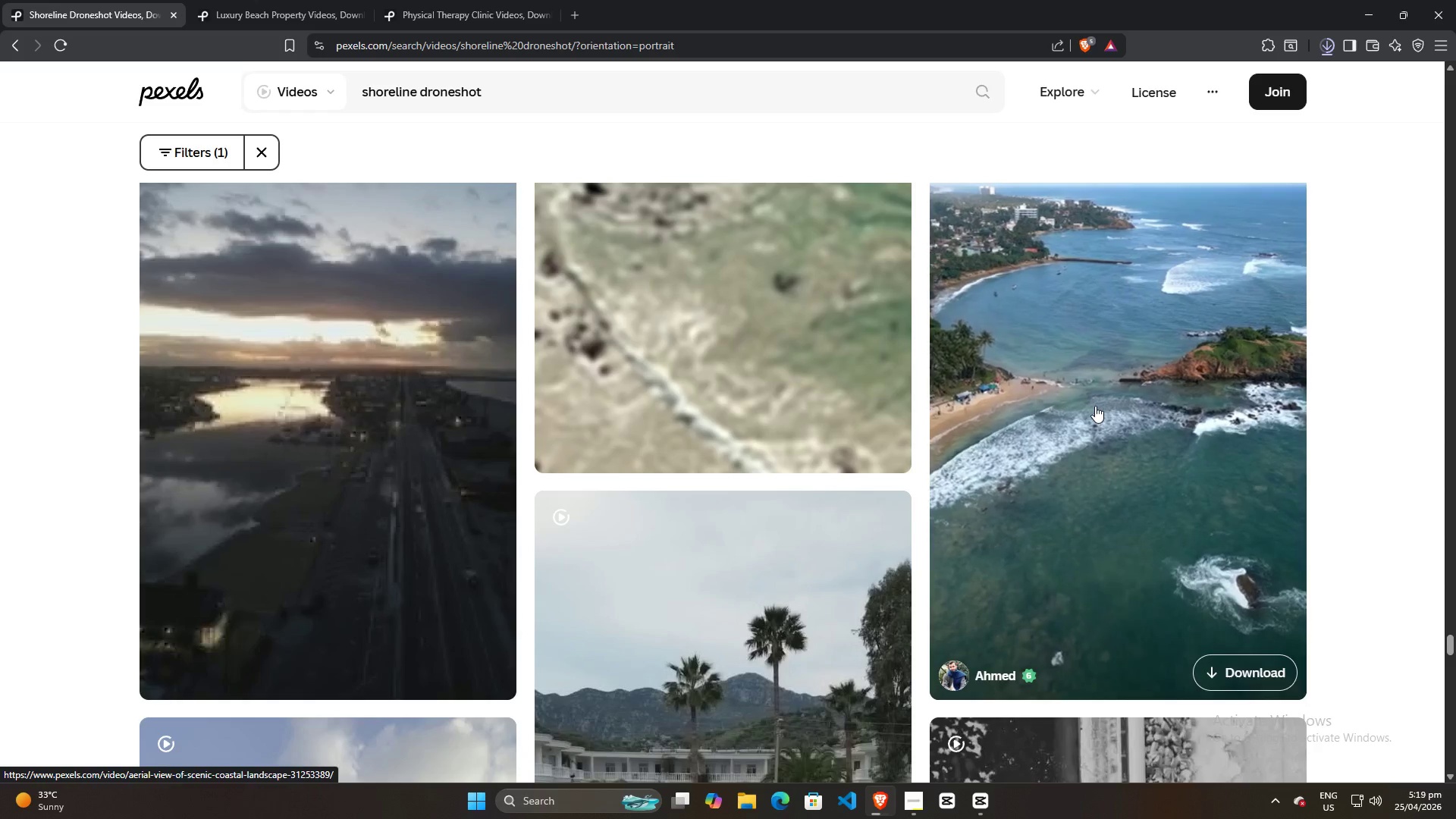 
left_click_drag(start_coordinate=[1191, 85], to_coordinate=[356, 331])
 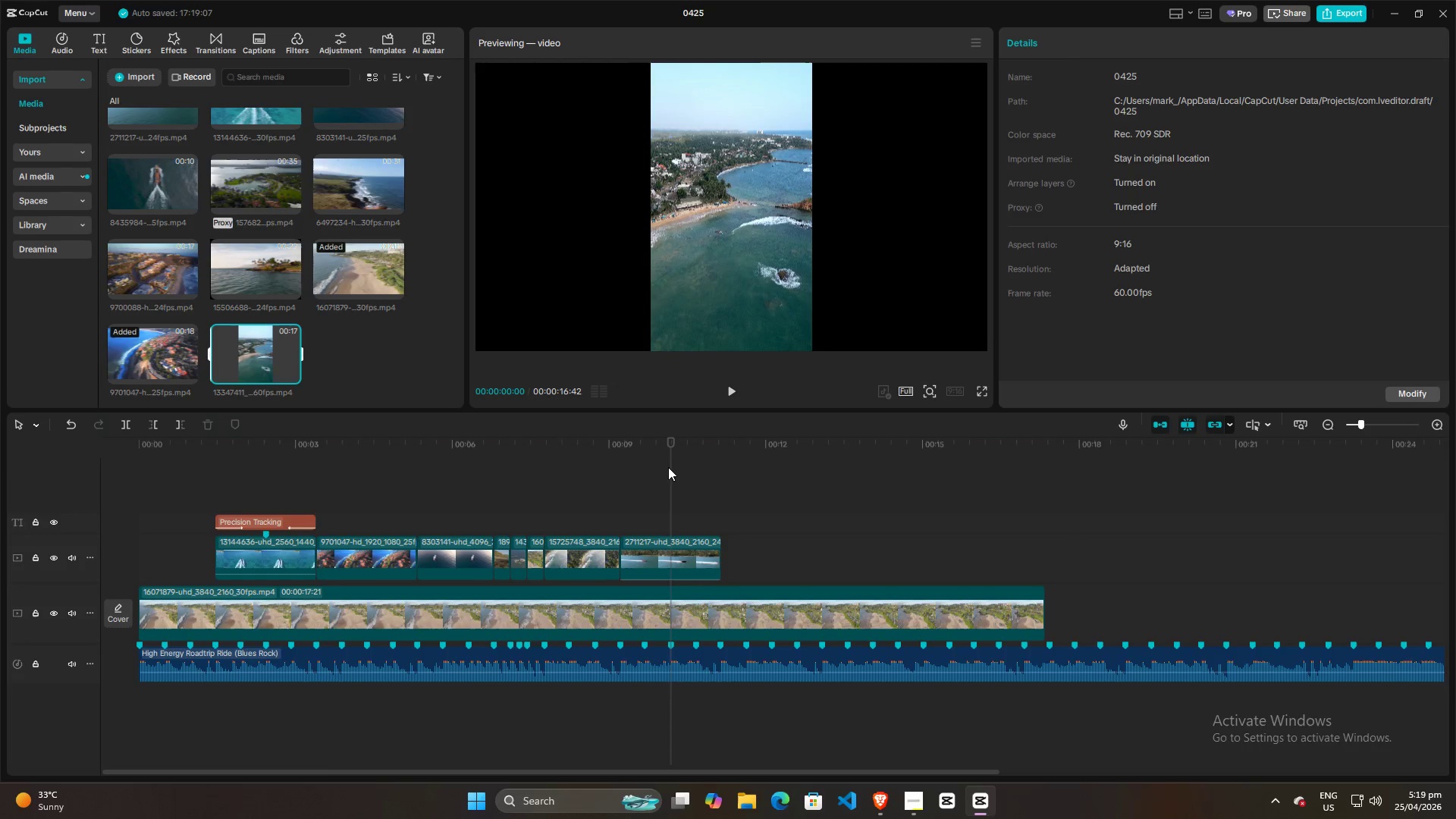 
left_click([654, 472])
 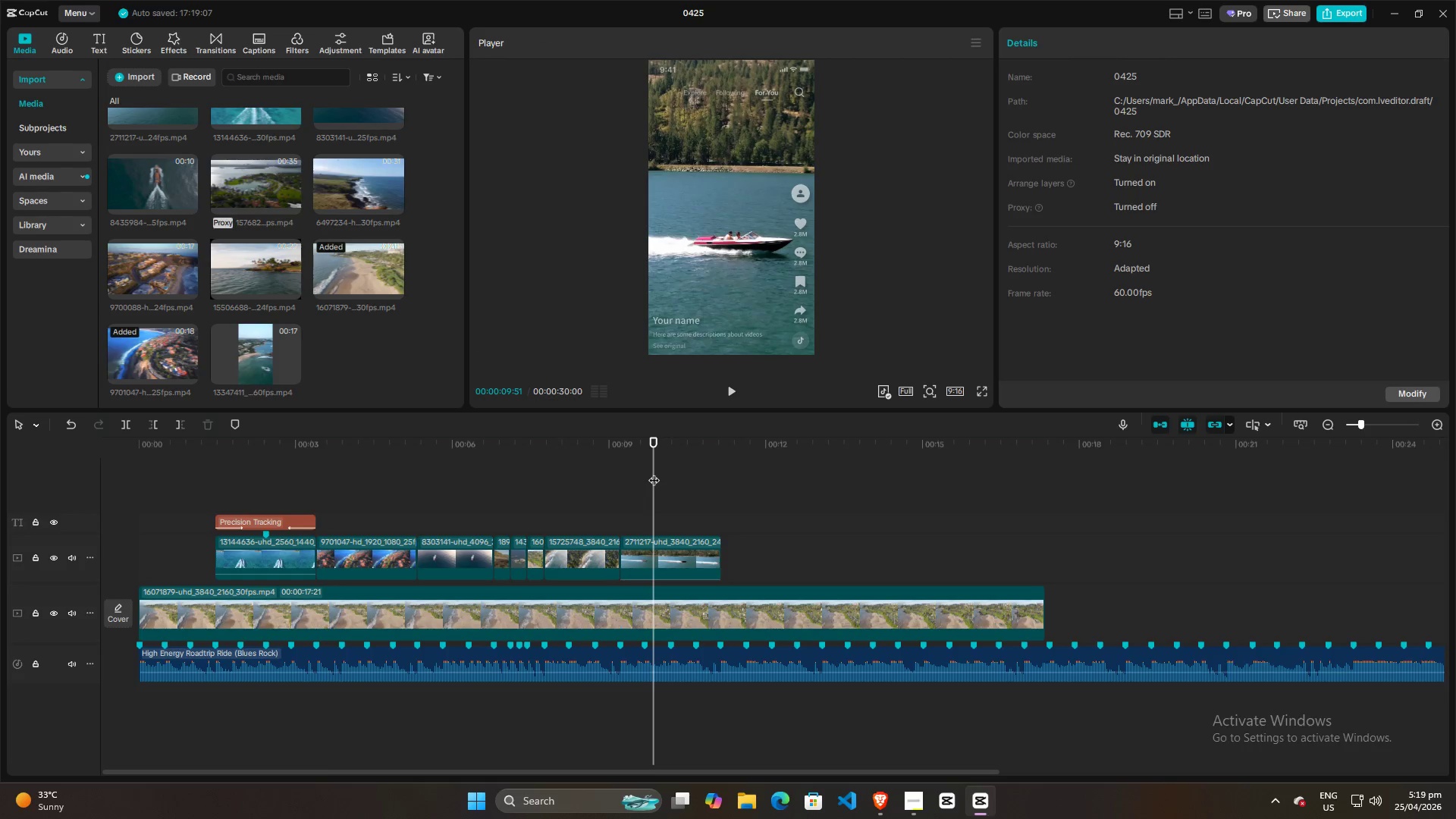 
key(Space)
 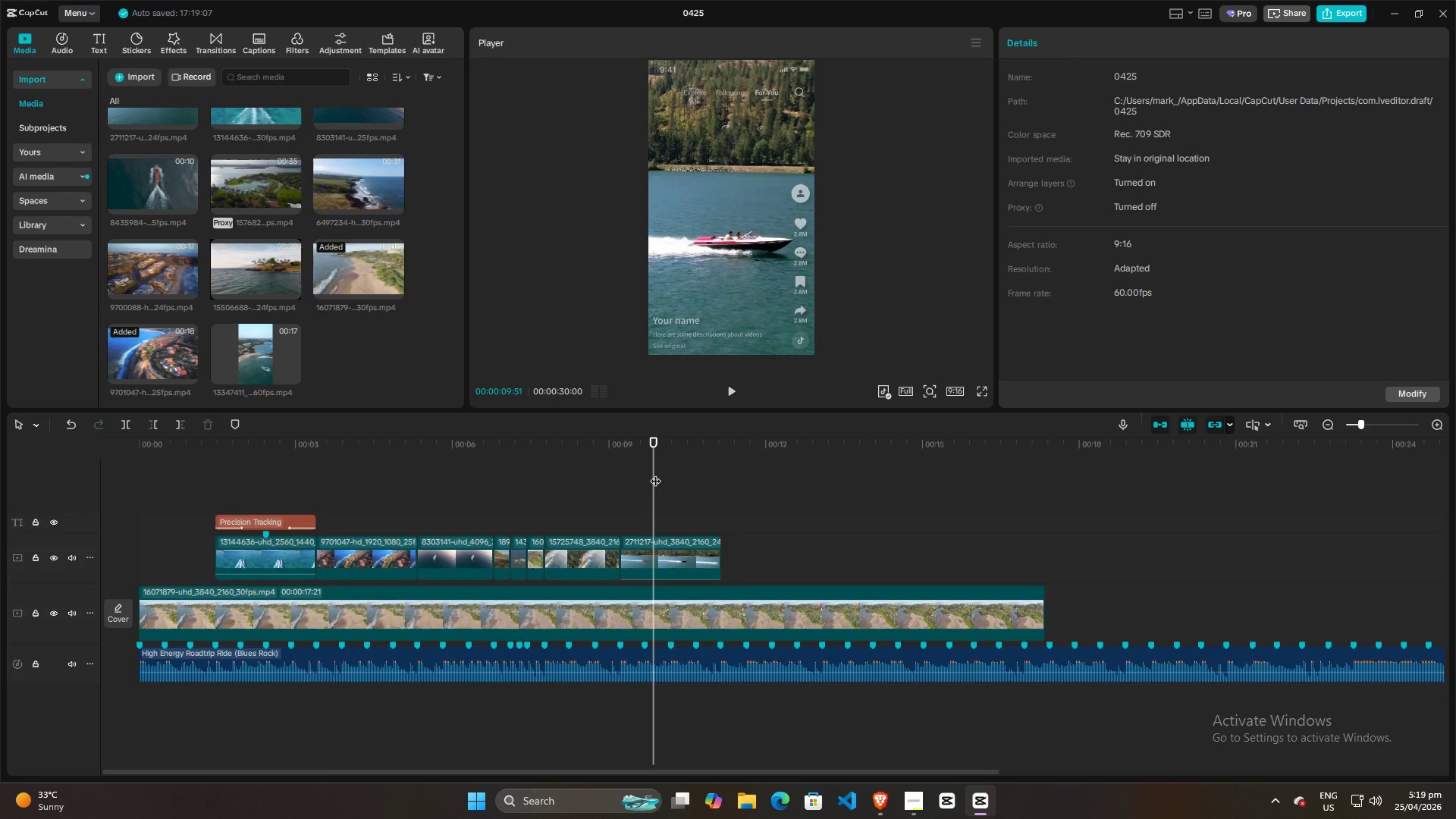 
left_click([673, 485])
 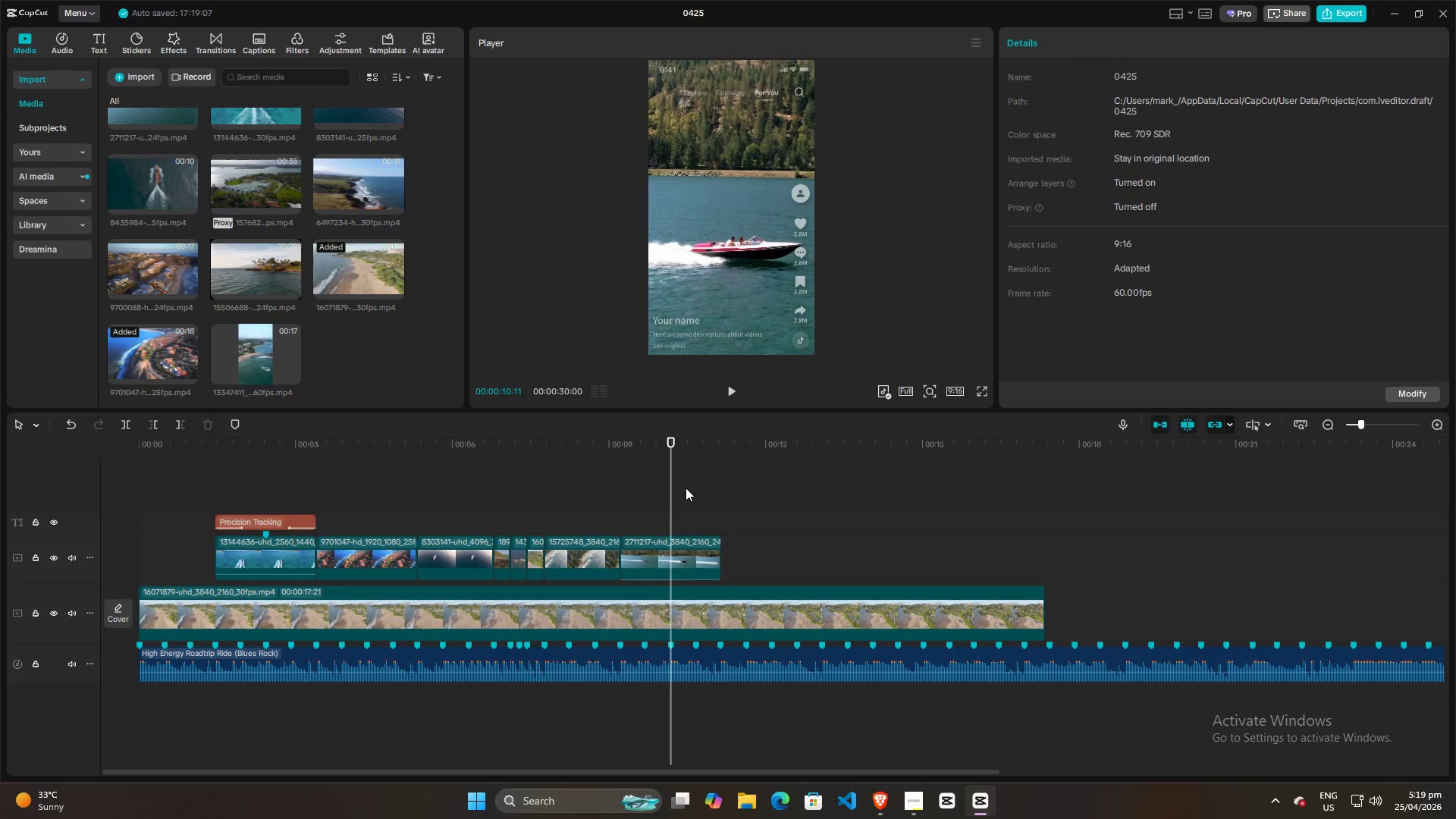 
key(Space)
 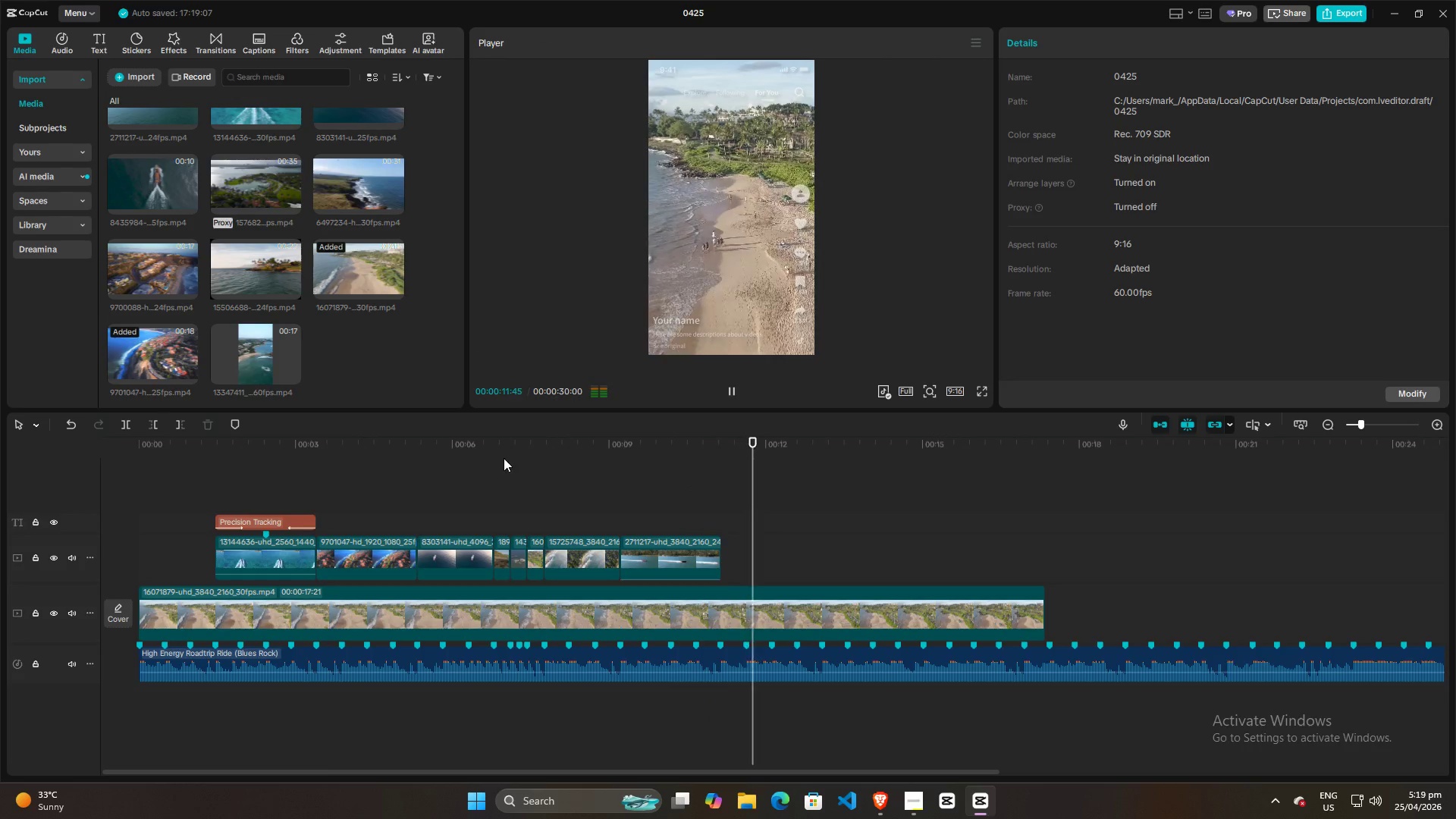 
key(Space)
 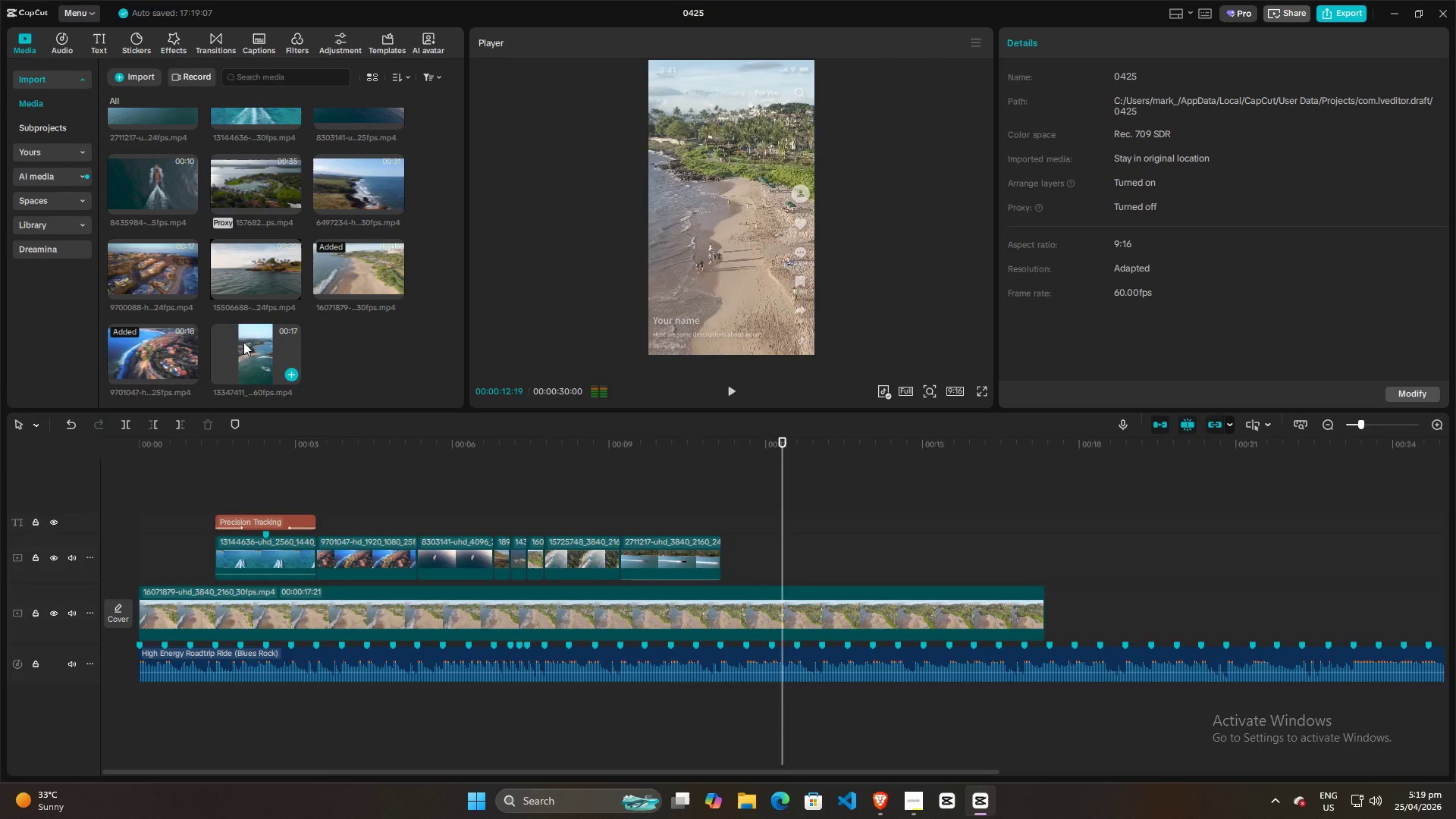 
left_click_drag(start_coordinate=[237, 338], to_coordinate=[730, 563])
 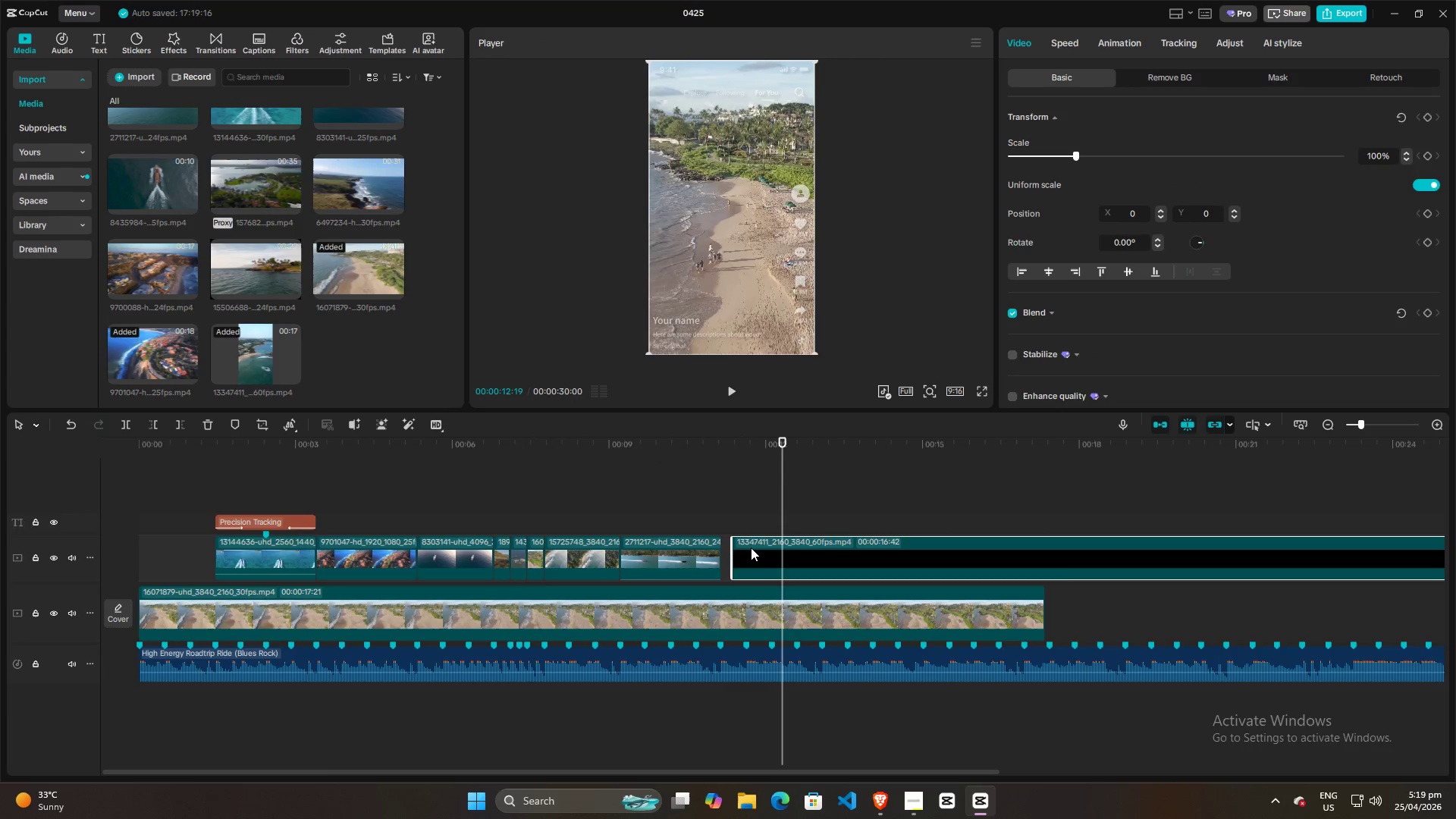 
left_click_drag(start_coordinate=[751, 548], to_coordinate=[741, 548])
 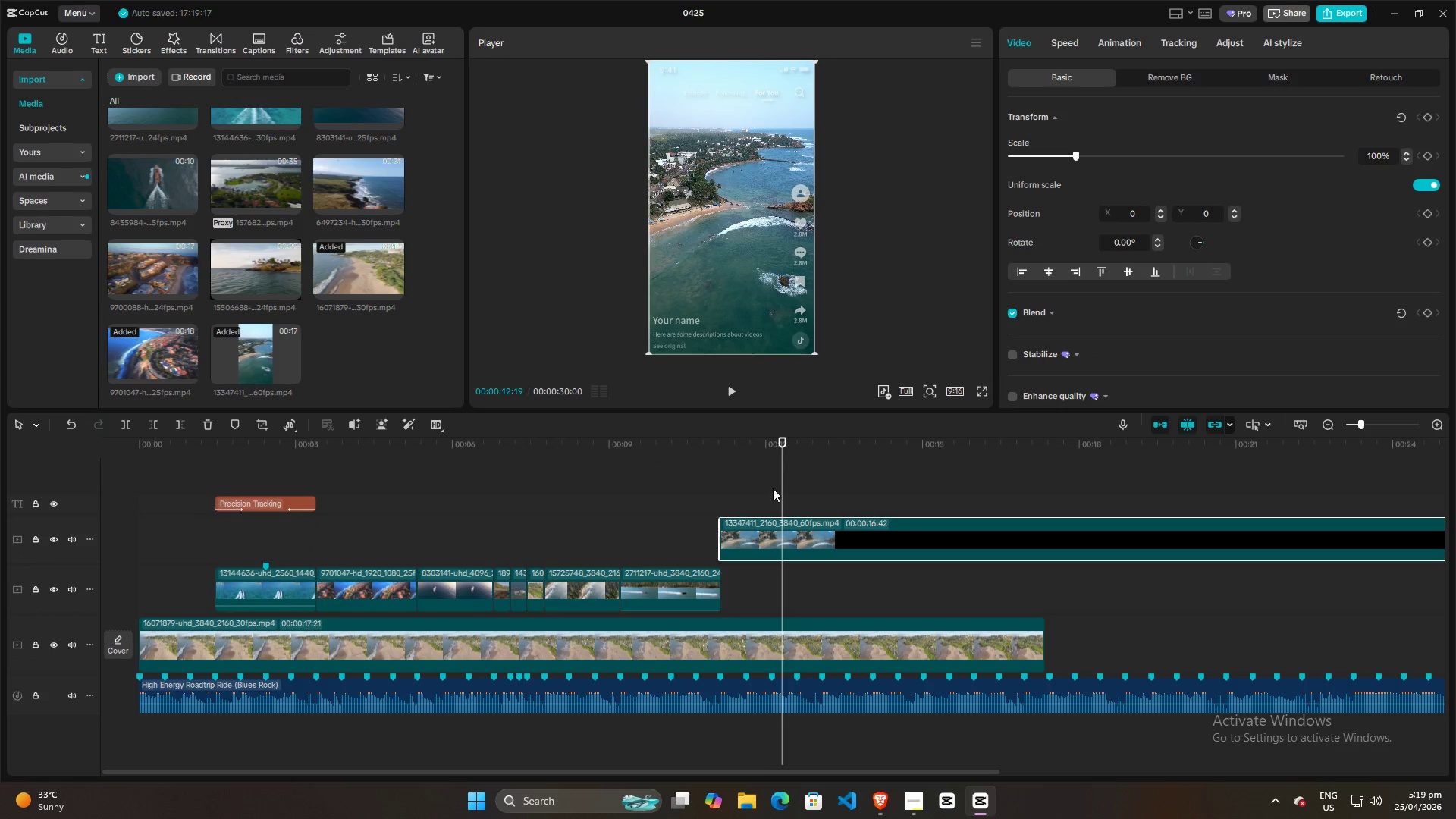 
left_click_drag(start_coordinate=[778, 485], to_coordinate=[879, 482])
 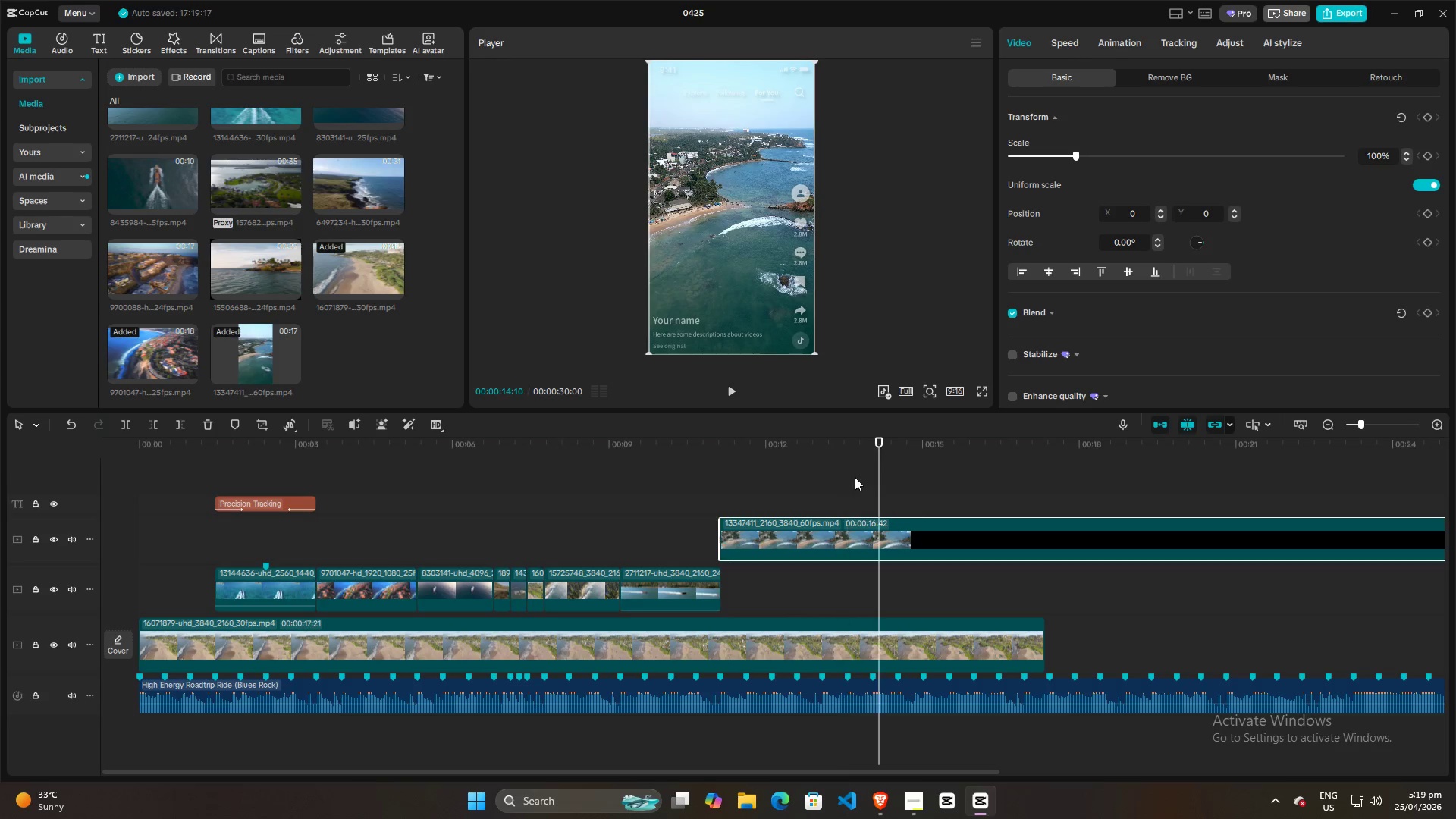 
hold_key(key=ControlLeft, duration=1.0)
scroll: coordinate [775, 488], scroll_direction: down, amount: 8.0
 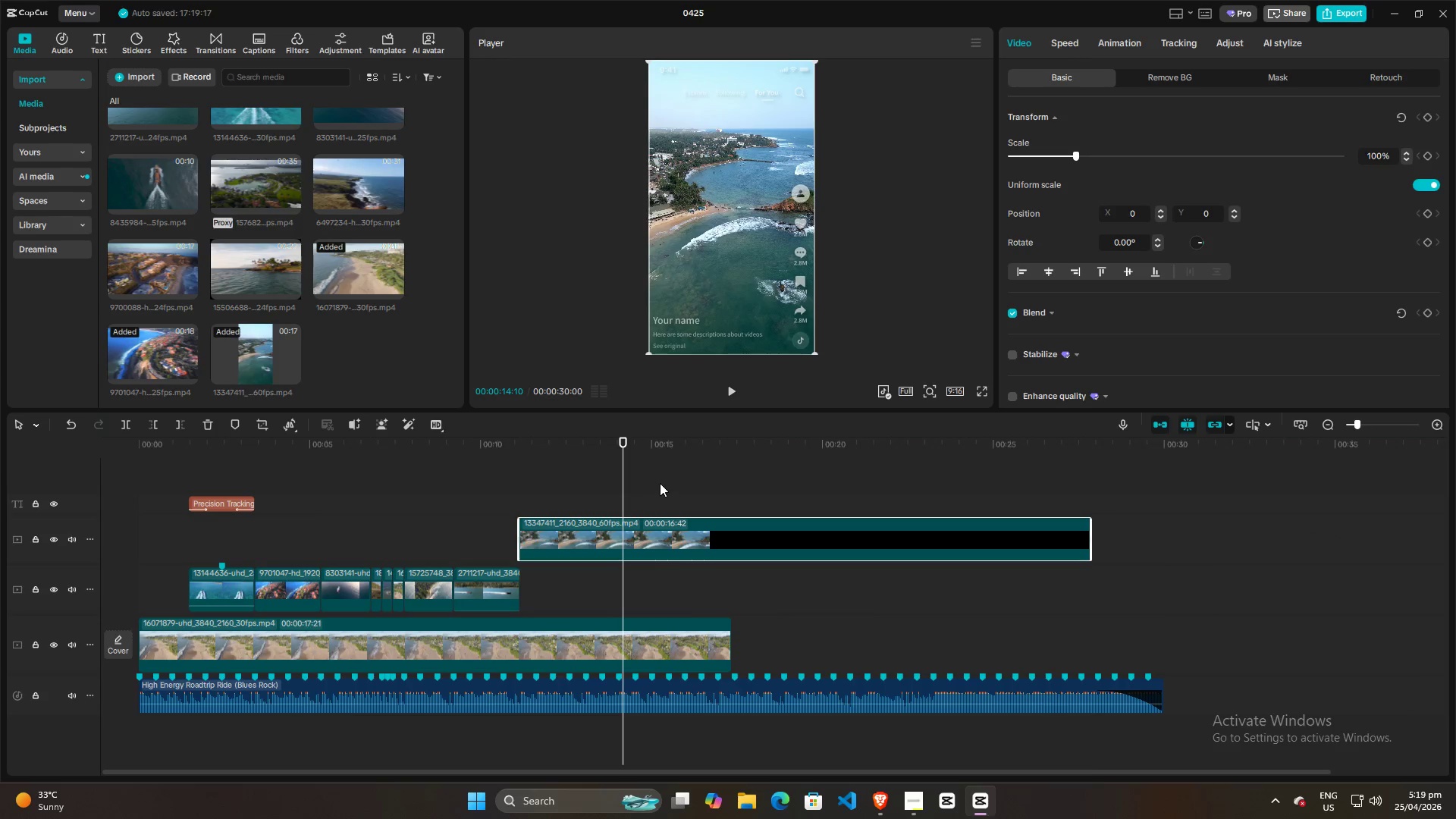 
left_click([669, 480])
 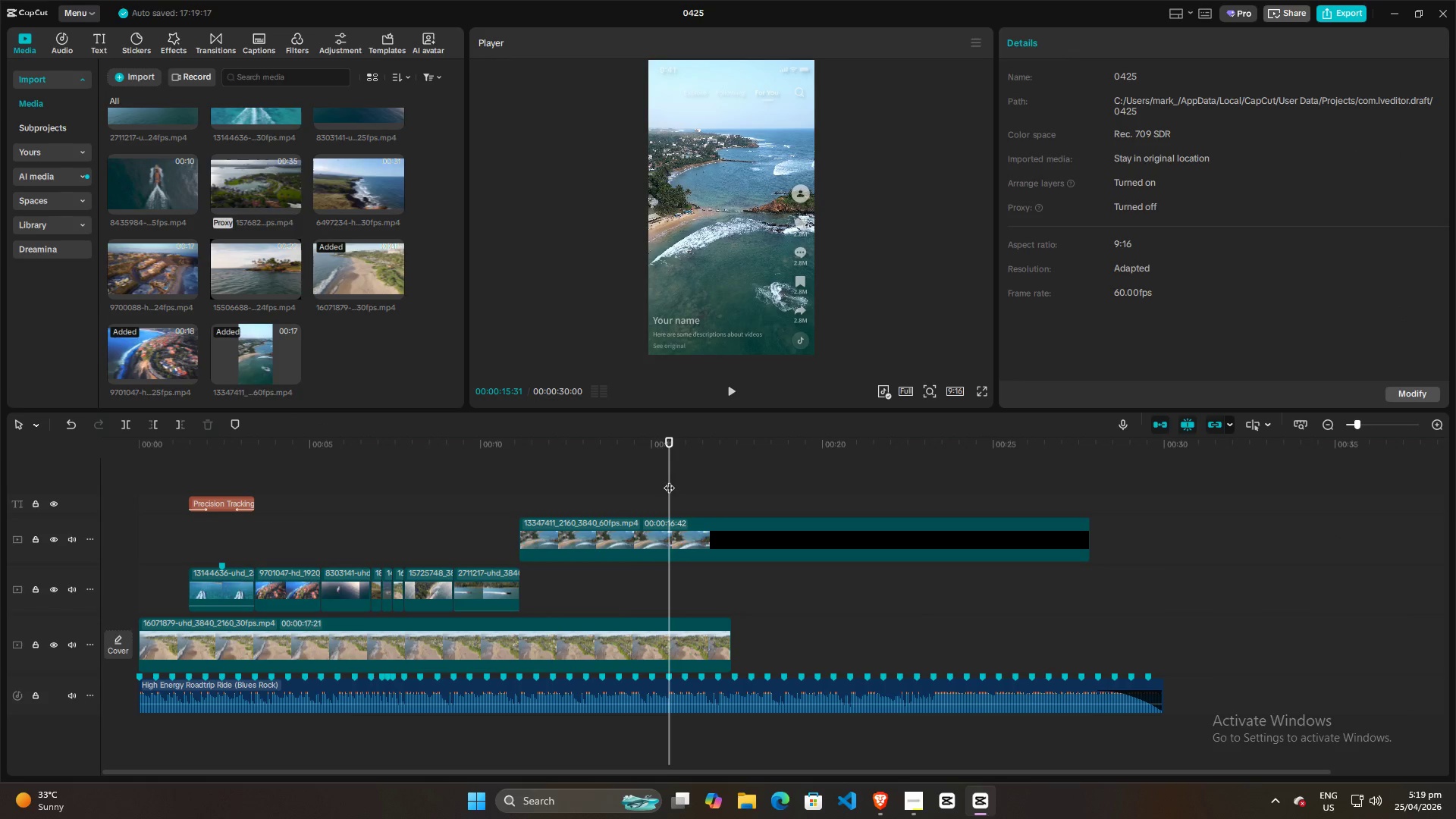 
left_click_drag(start_coordinate=[669, 480], to_coordinate=[754, 476])
 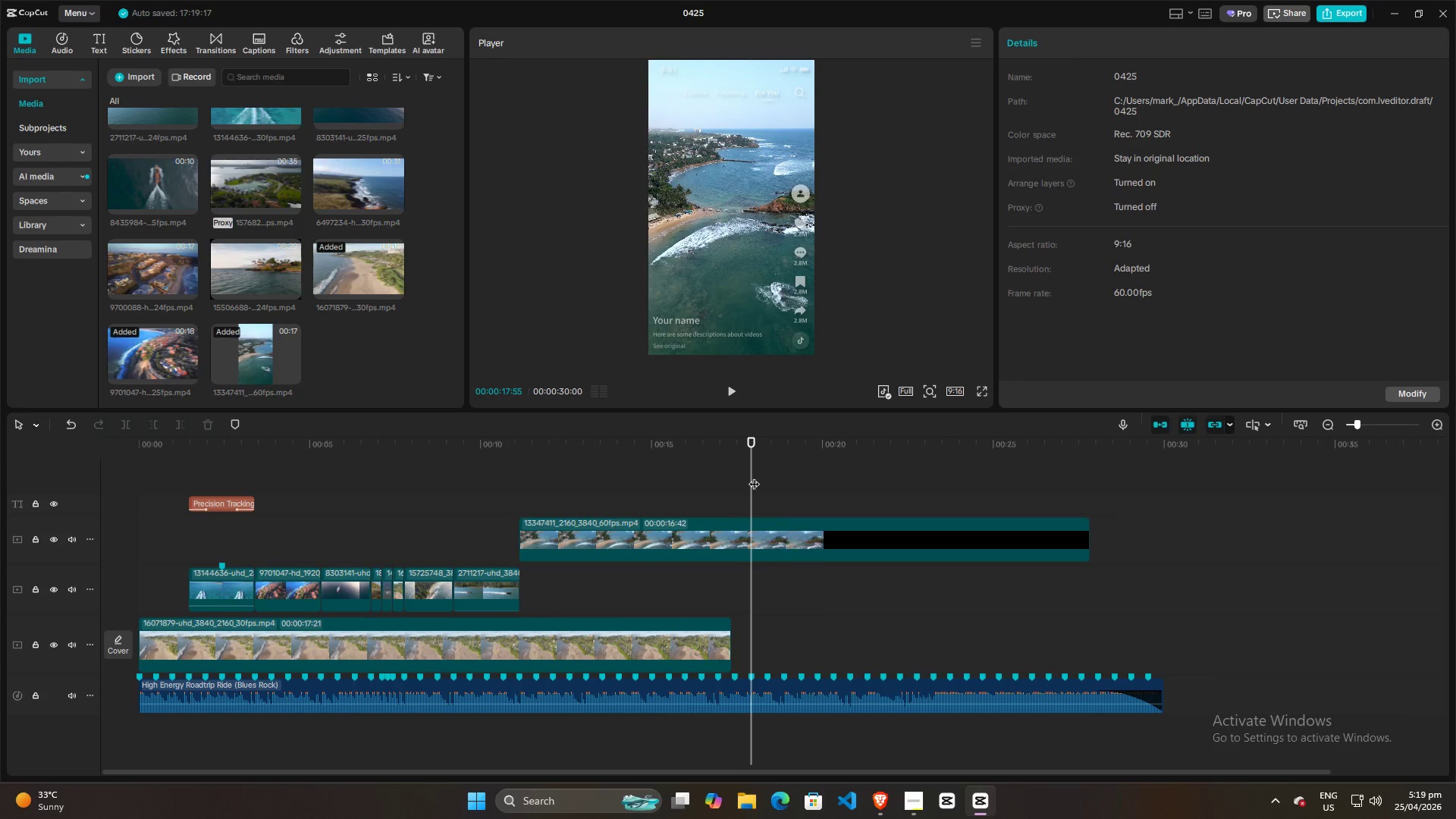 
key(Space)
 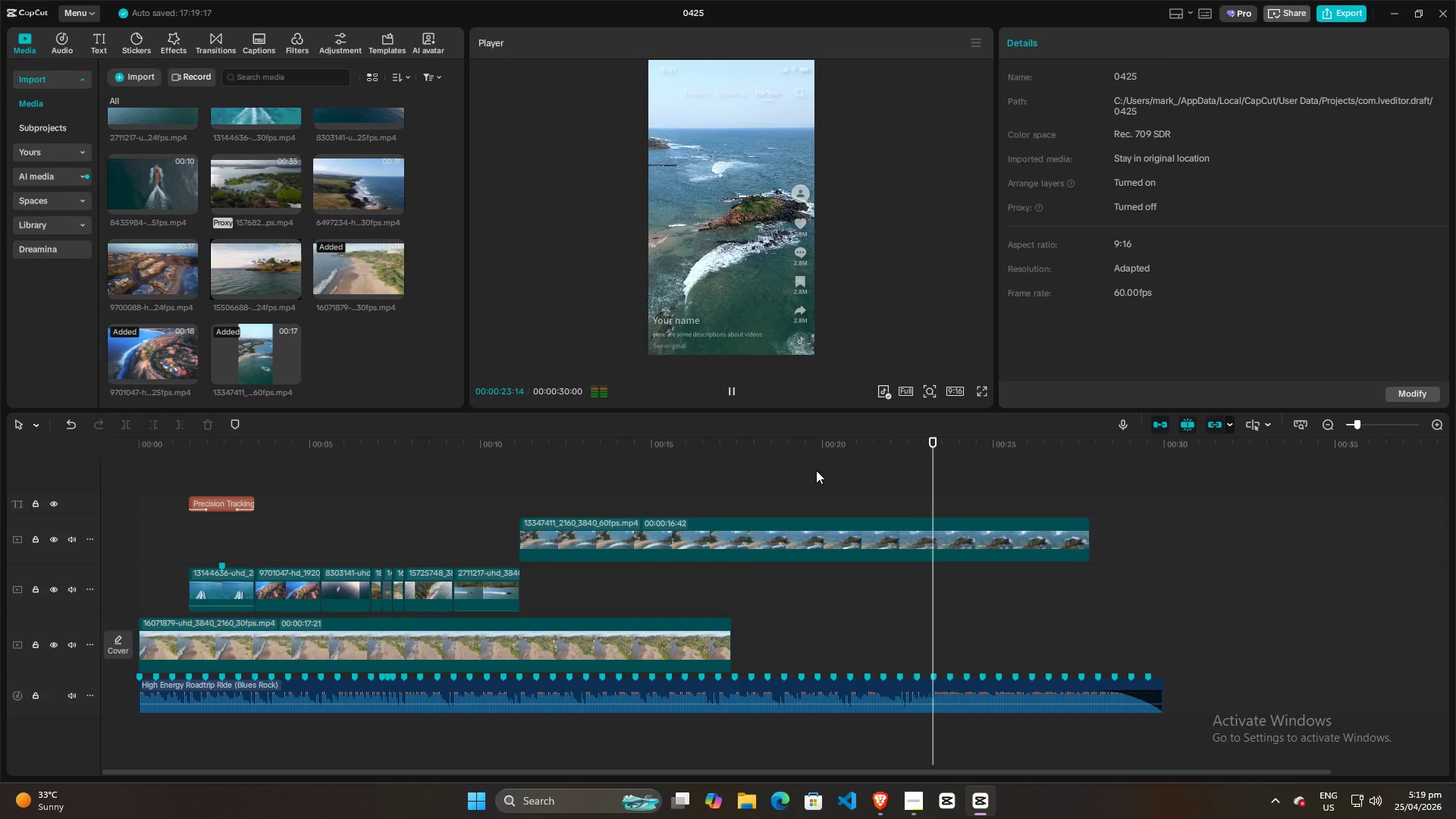 
wait(7.5)
 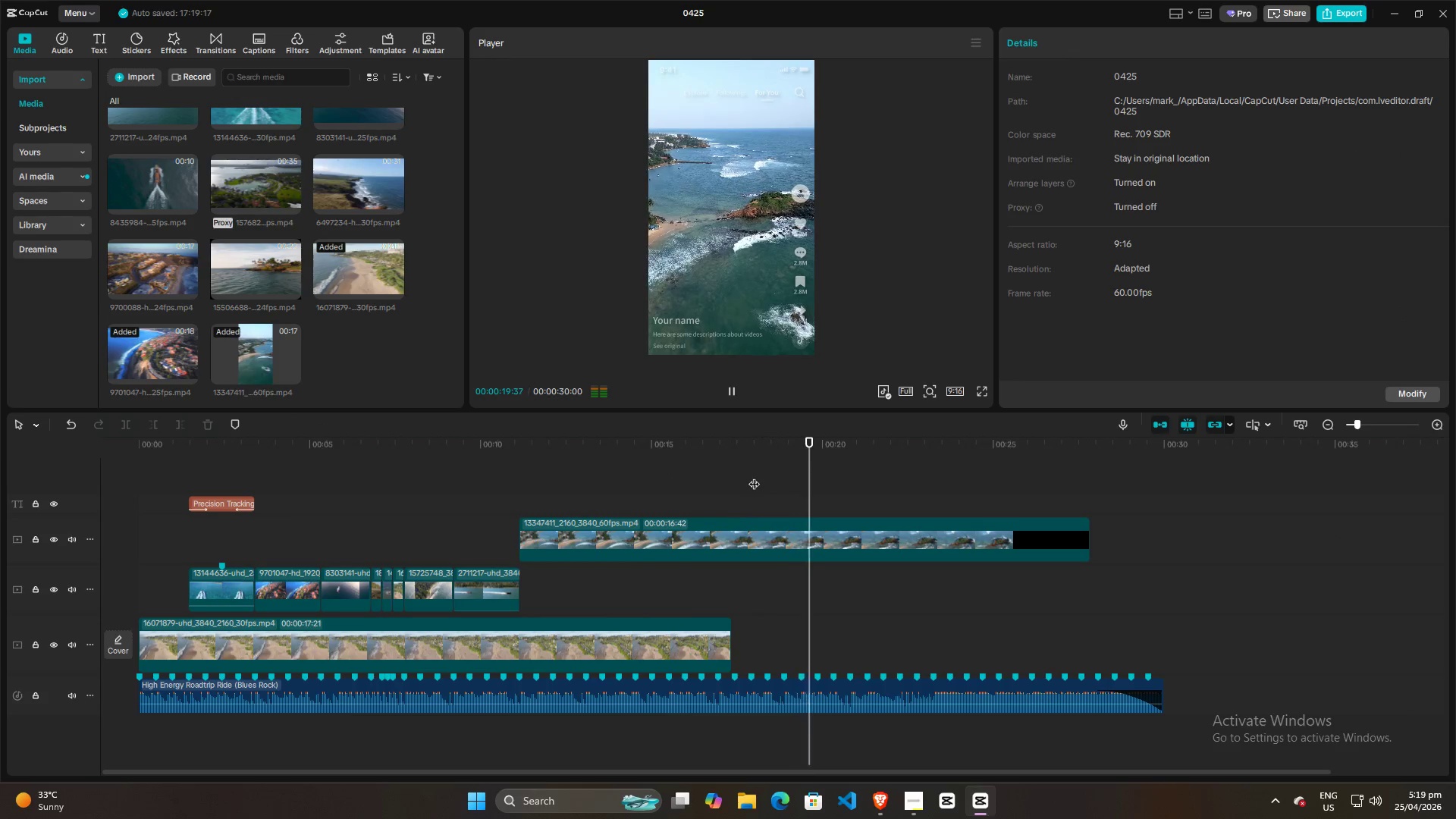 
key(Space)
 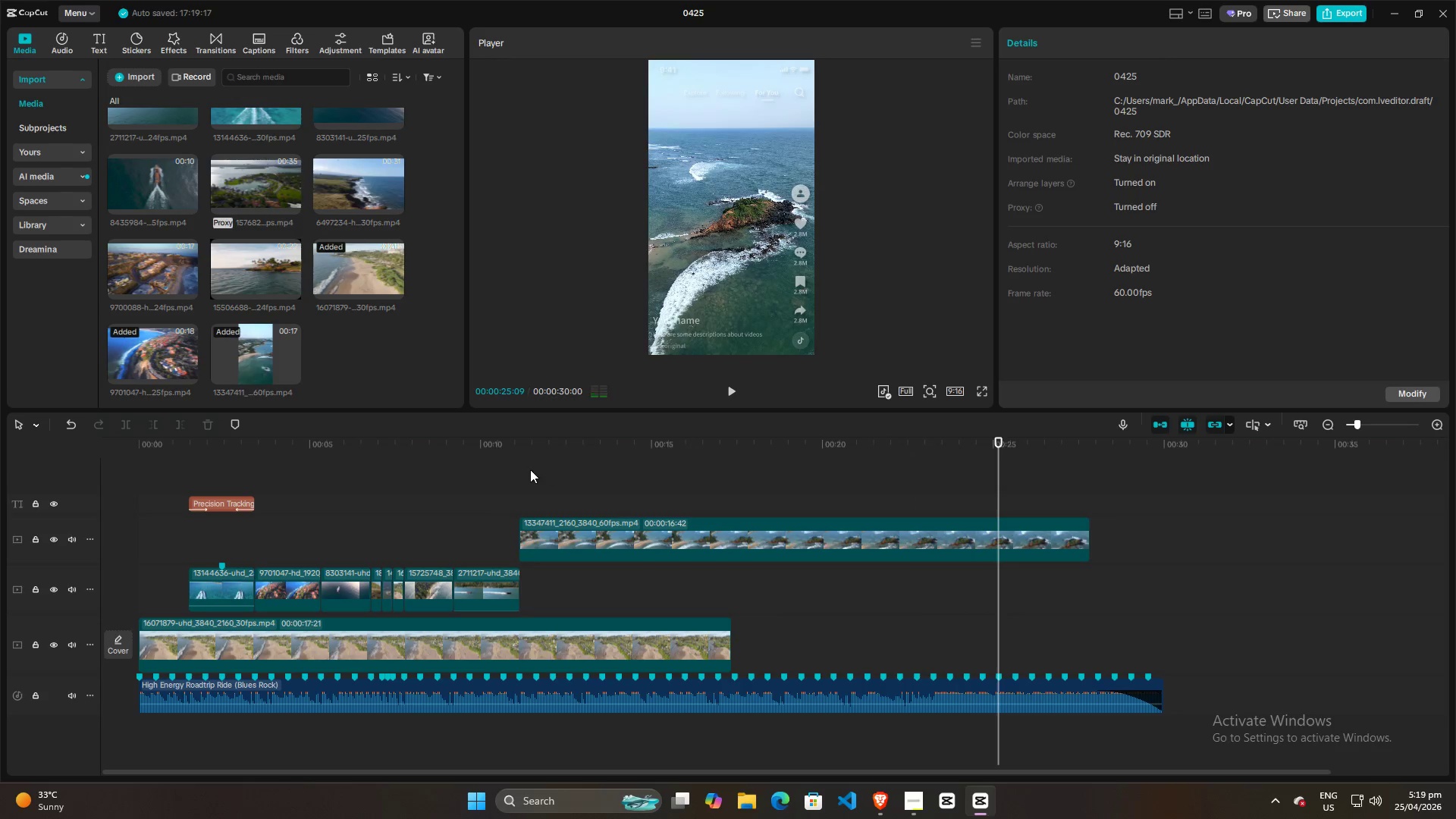 
left_click([522, 469])
 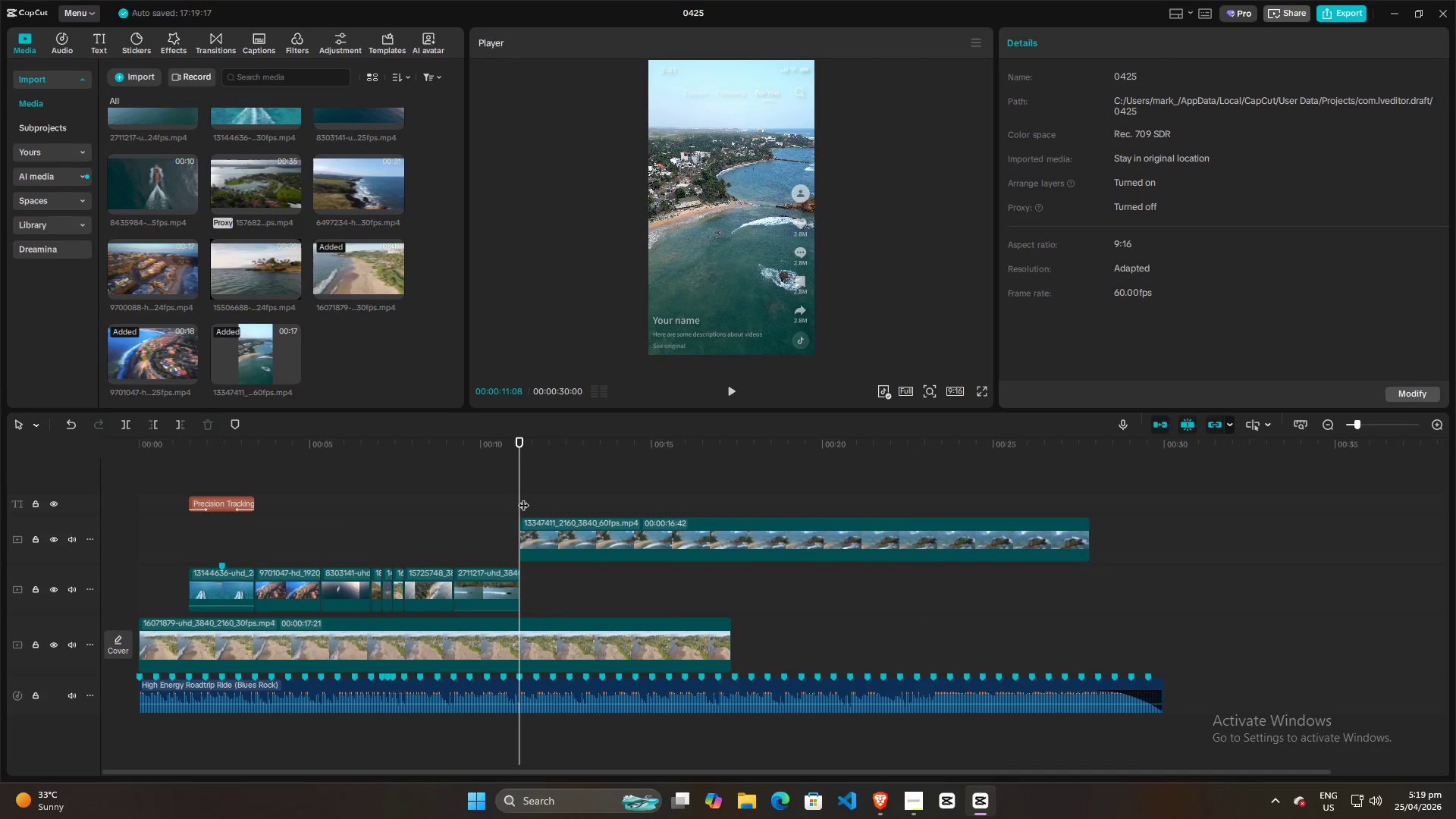 
left_click([495, 500])
 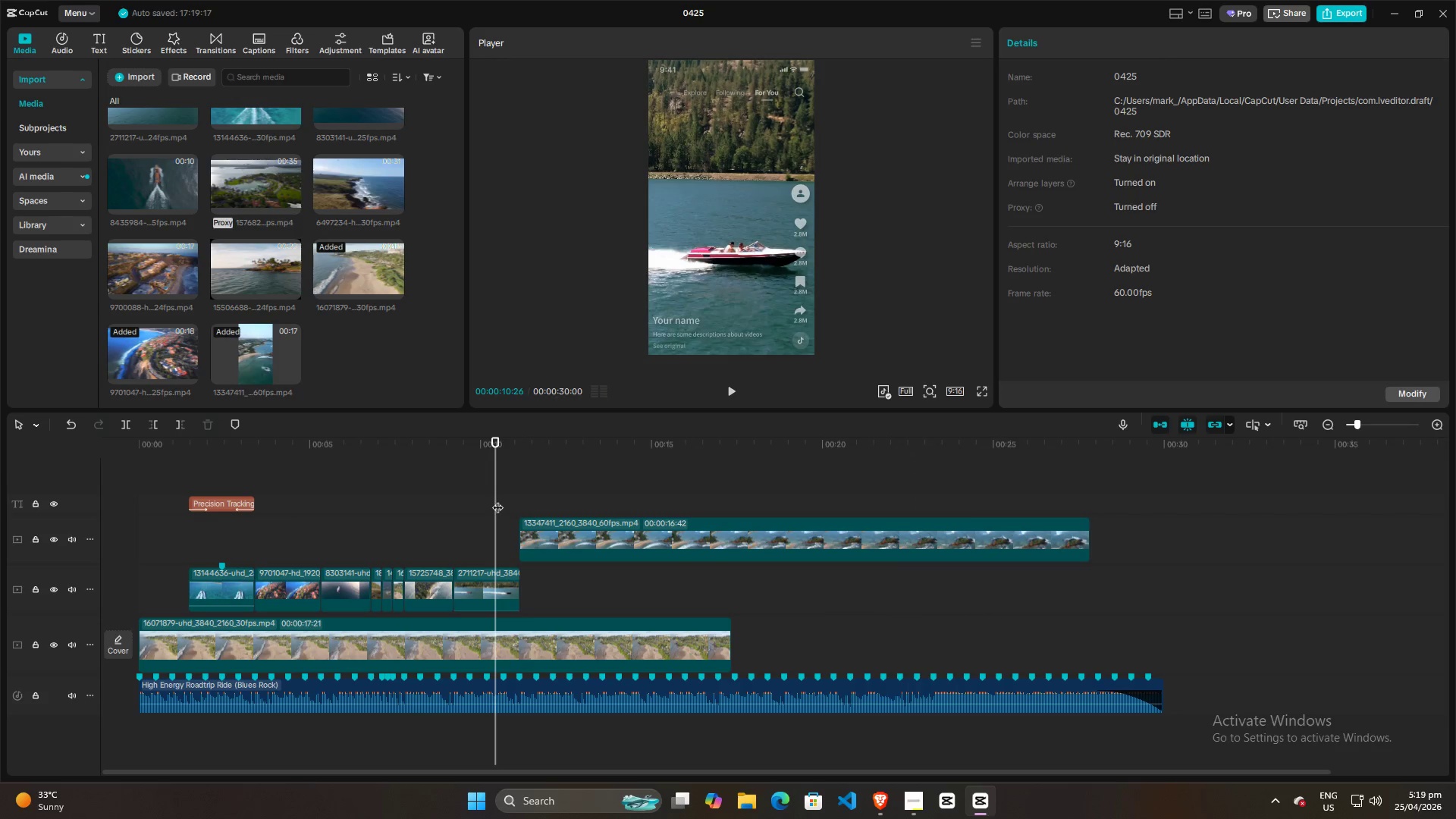 
key(Space)
 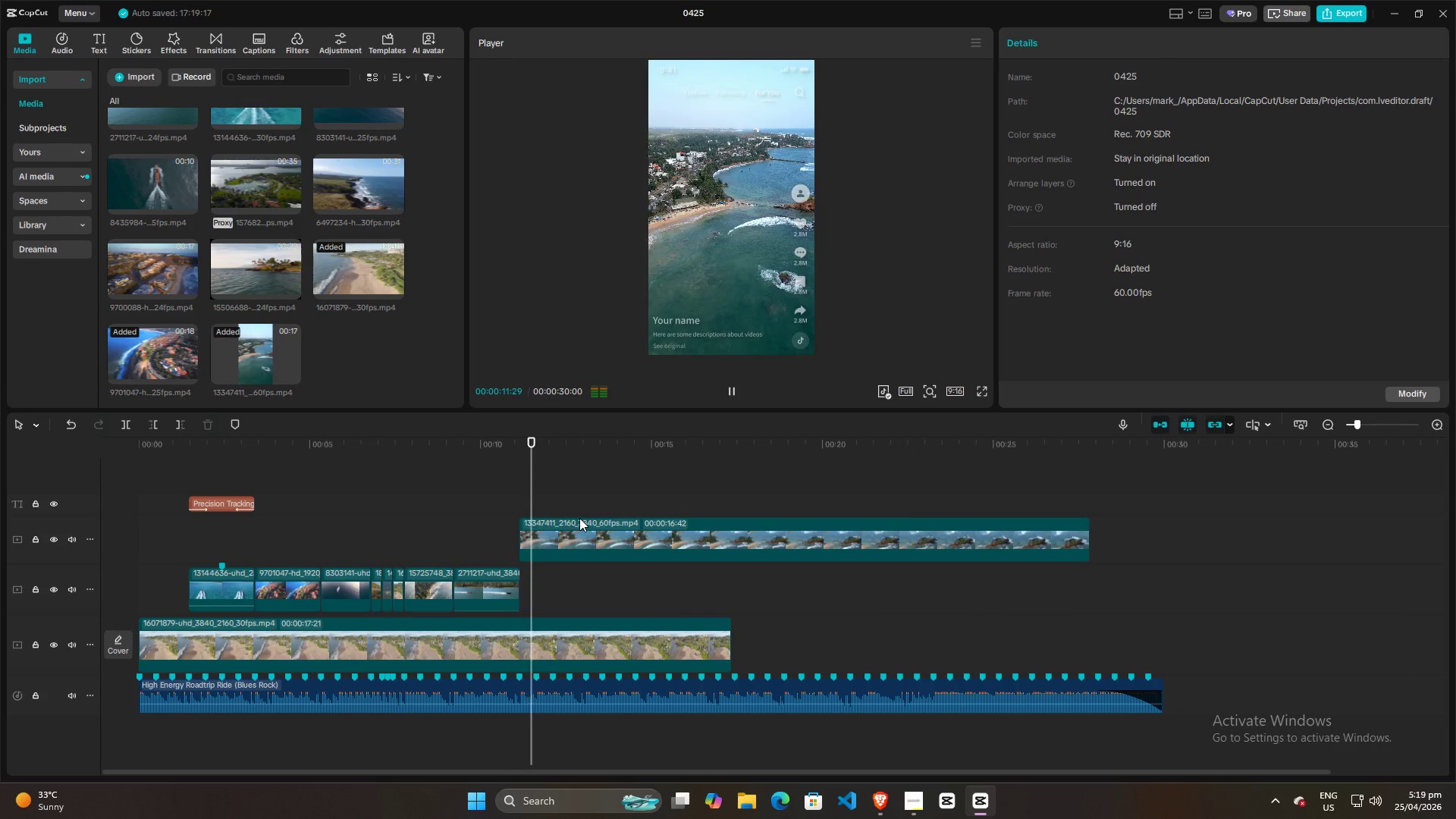 
left_click_drag(start_coordinate=[585, 533], to_coordinate=[585, 589])
 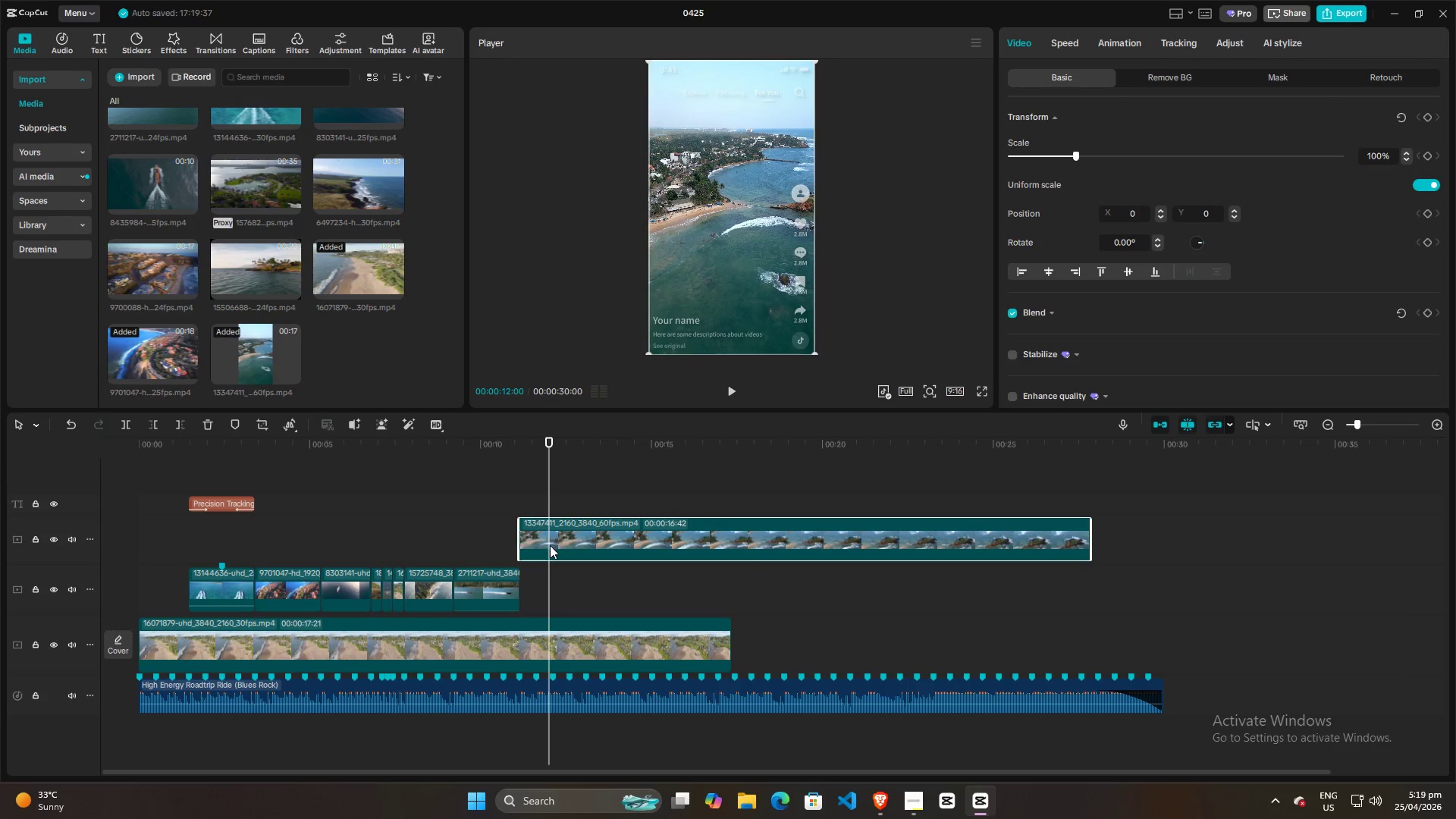 
hold_key(key=ControlLeft, duration=0.62)
 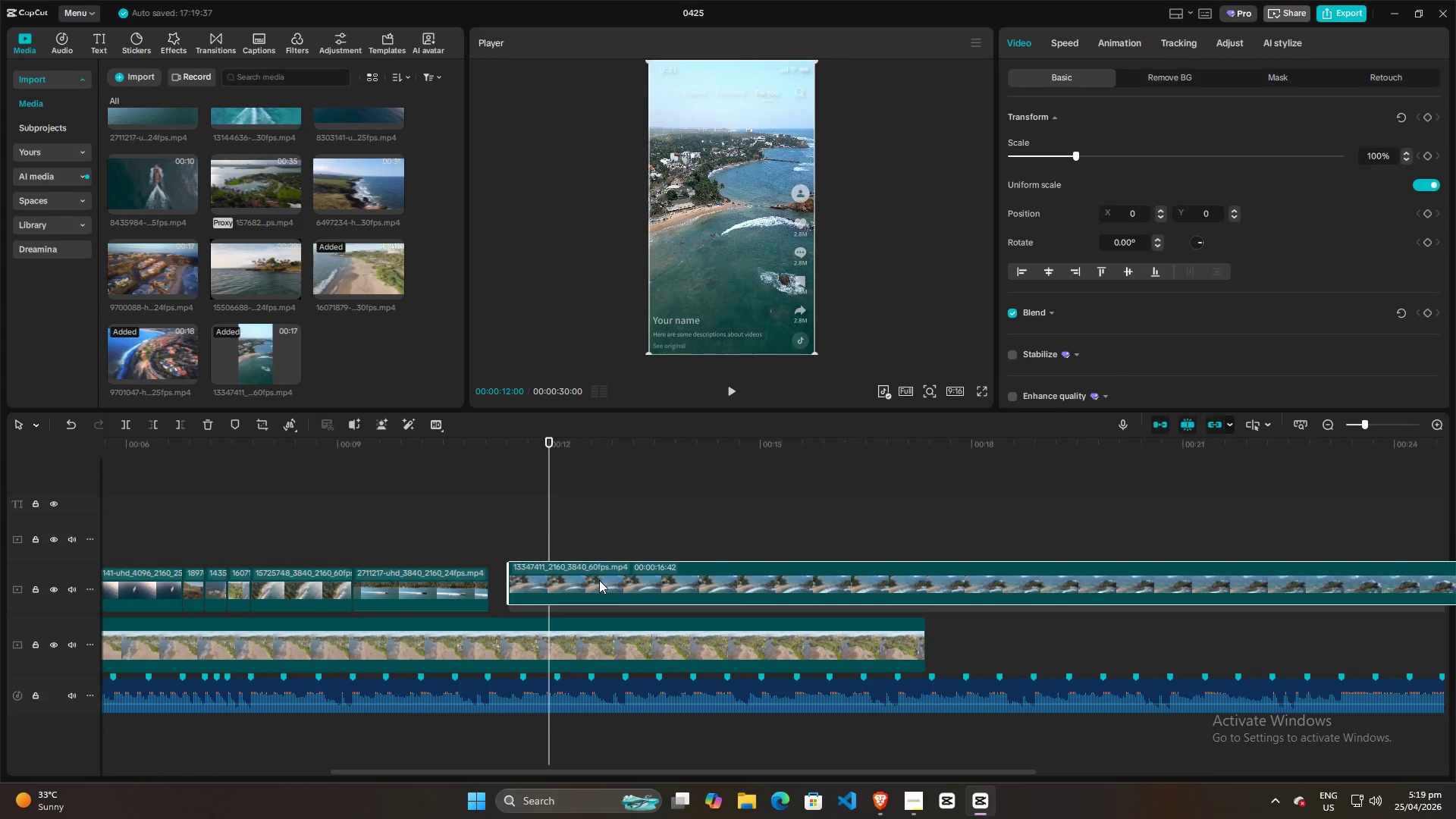 
left_click_drag(start_coordinate=[582, 531], to_coordinate=[589, 587])
 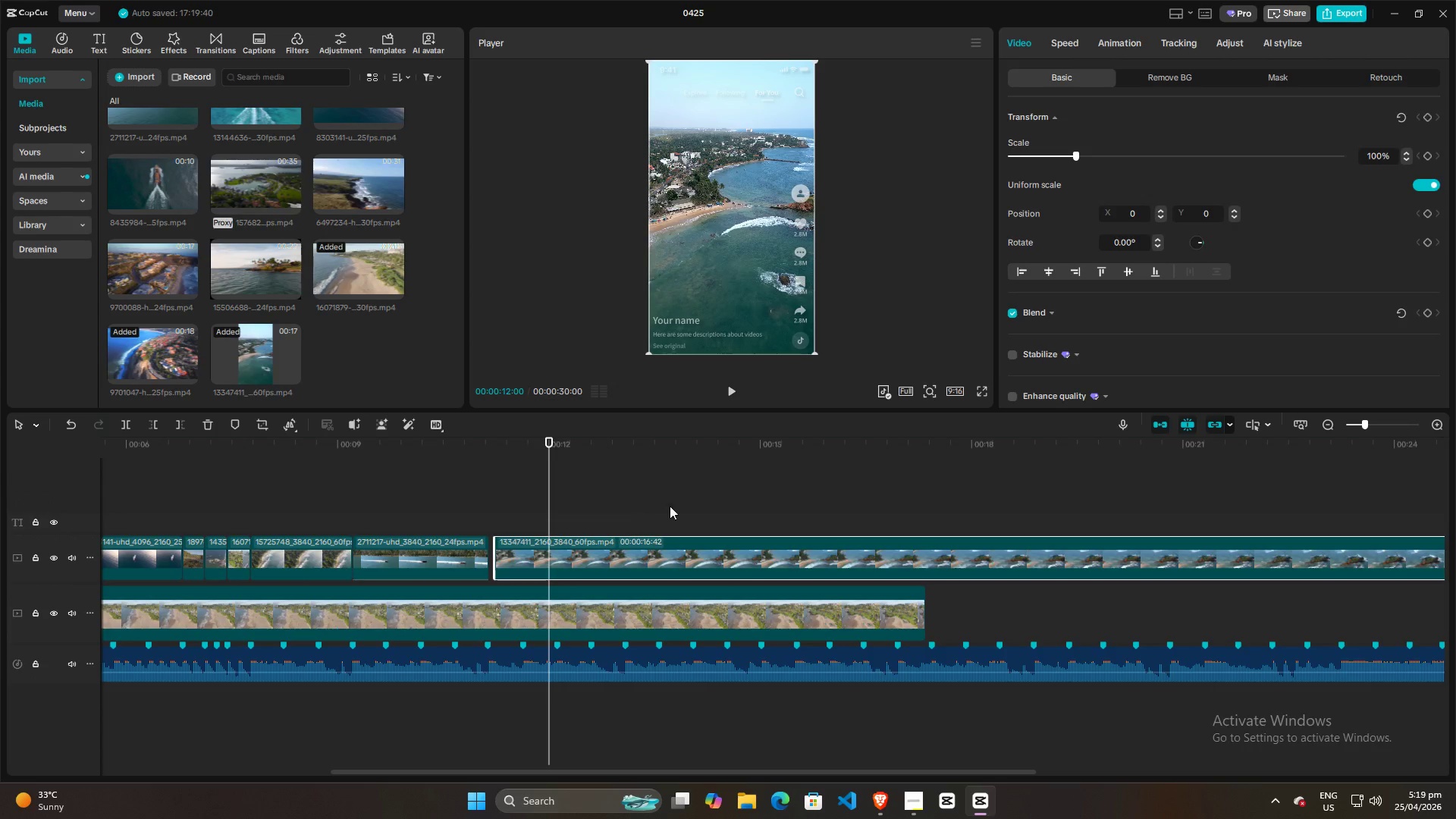 
scroll: coordinate [553, 599], scroll_direction: up, amount: 11.0
 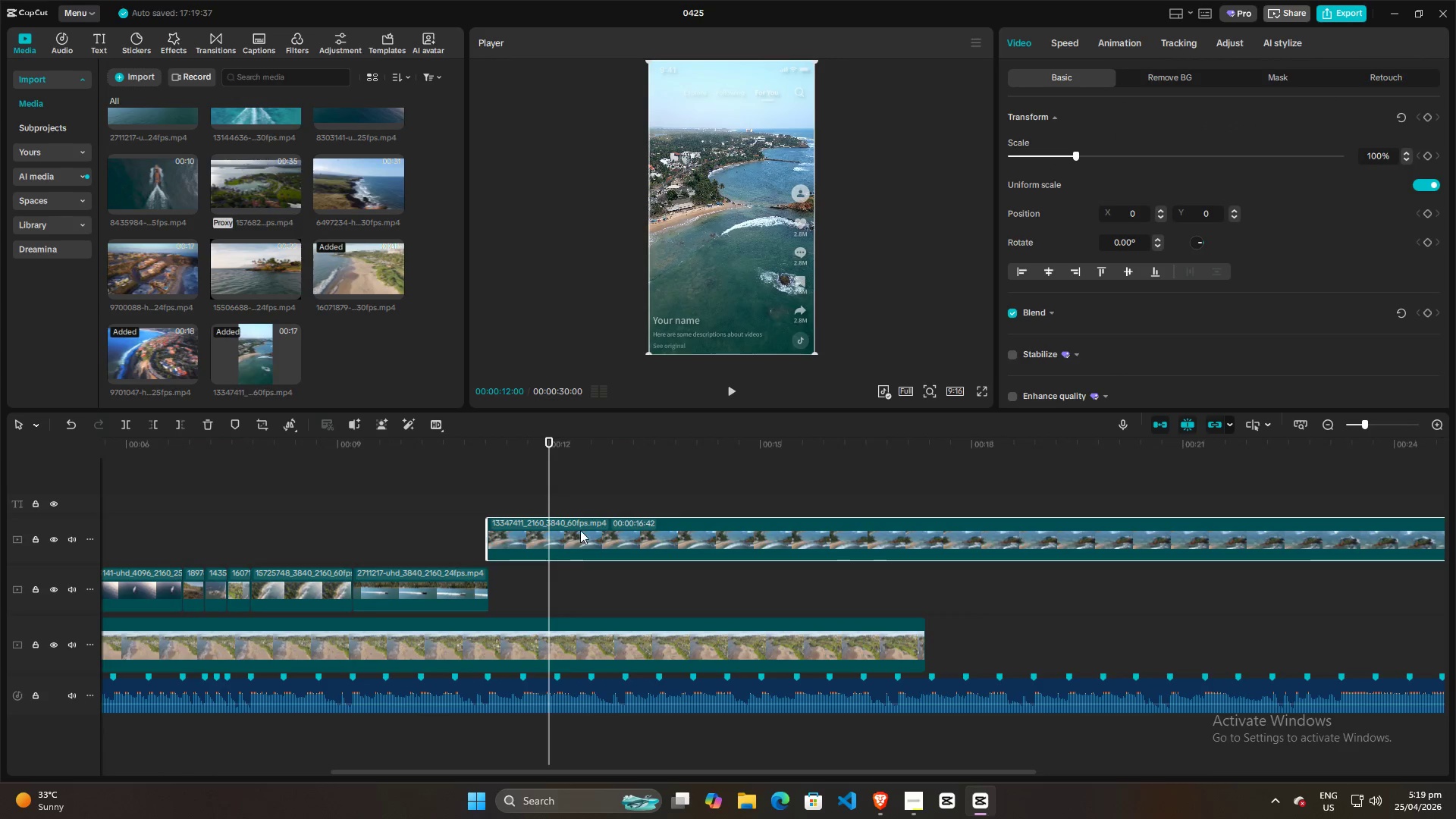 
left_click([692, 504])
 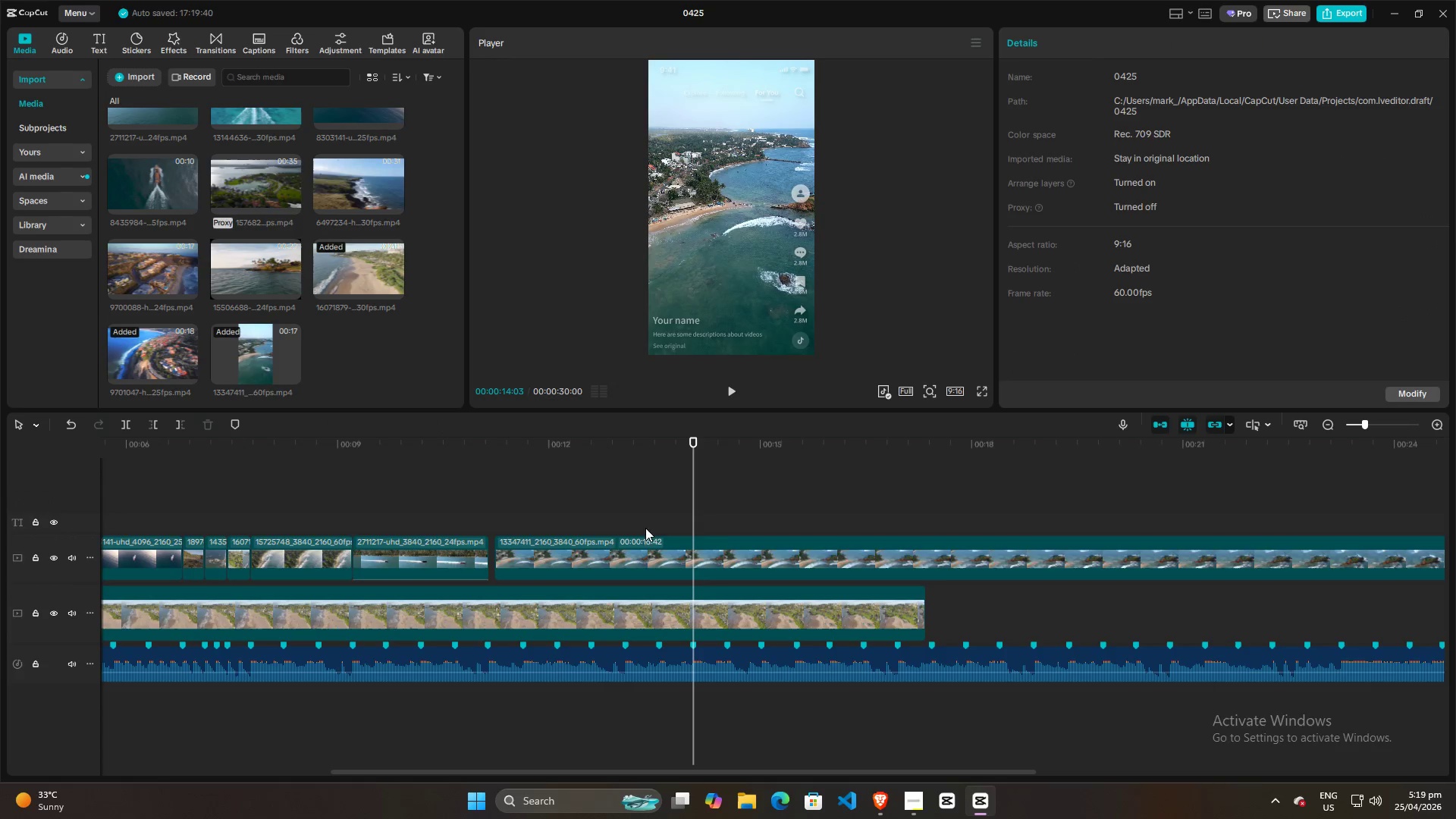 
left_click_drag(start_coordinate=[605, 547], to_coordinate=[598, 549])
 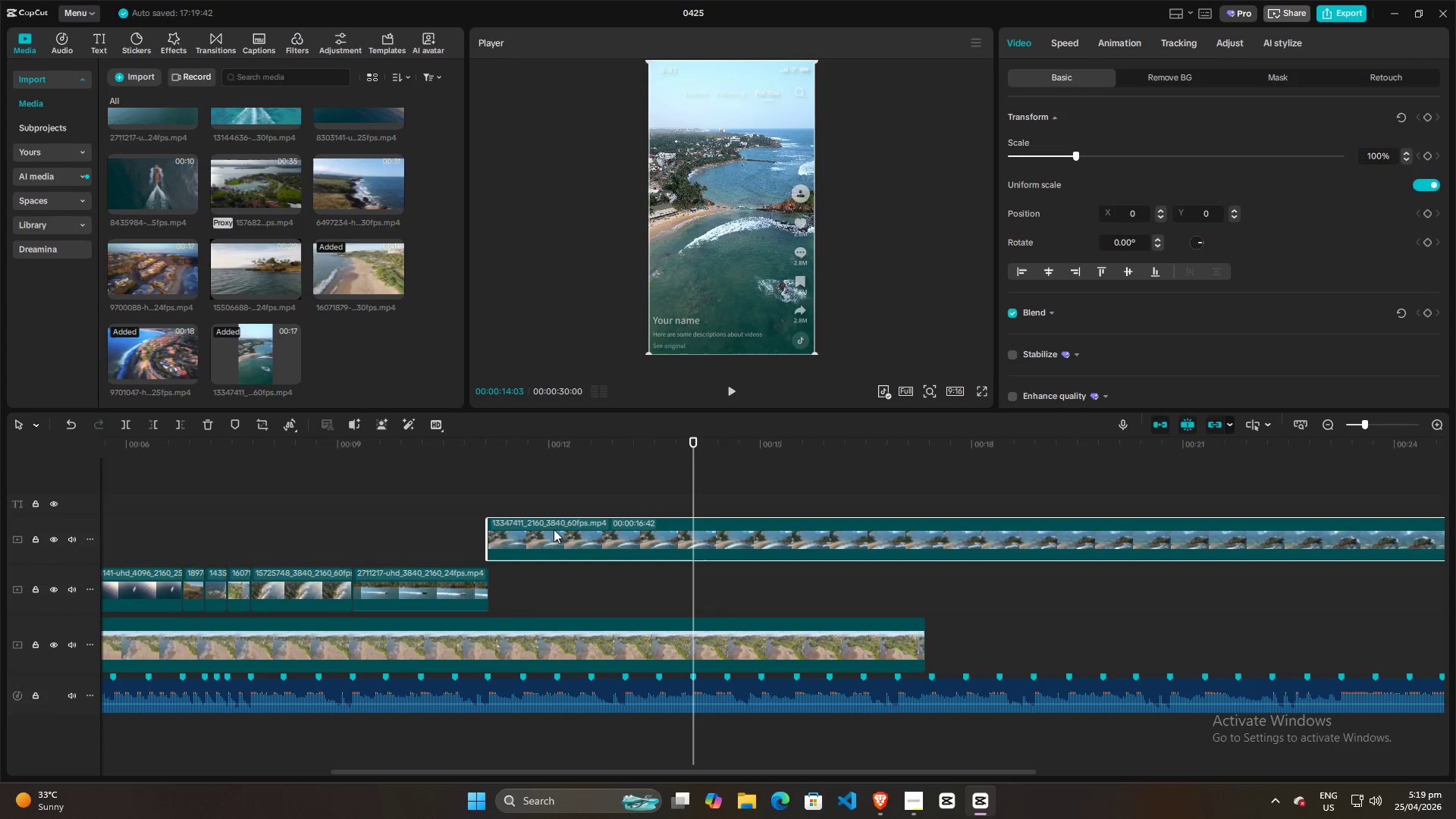 
left_click([482, 486])
 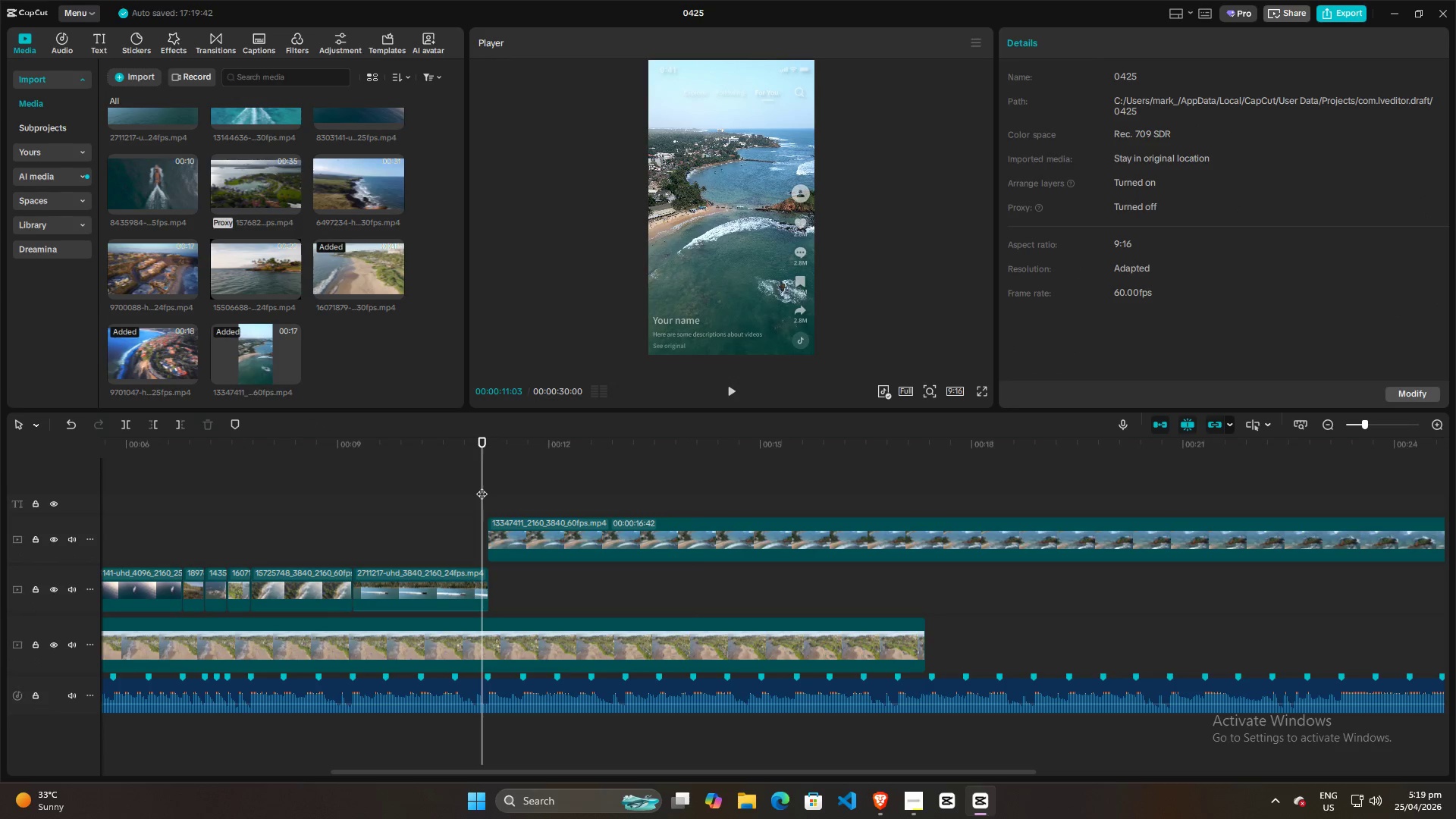 
key(Space)
 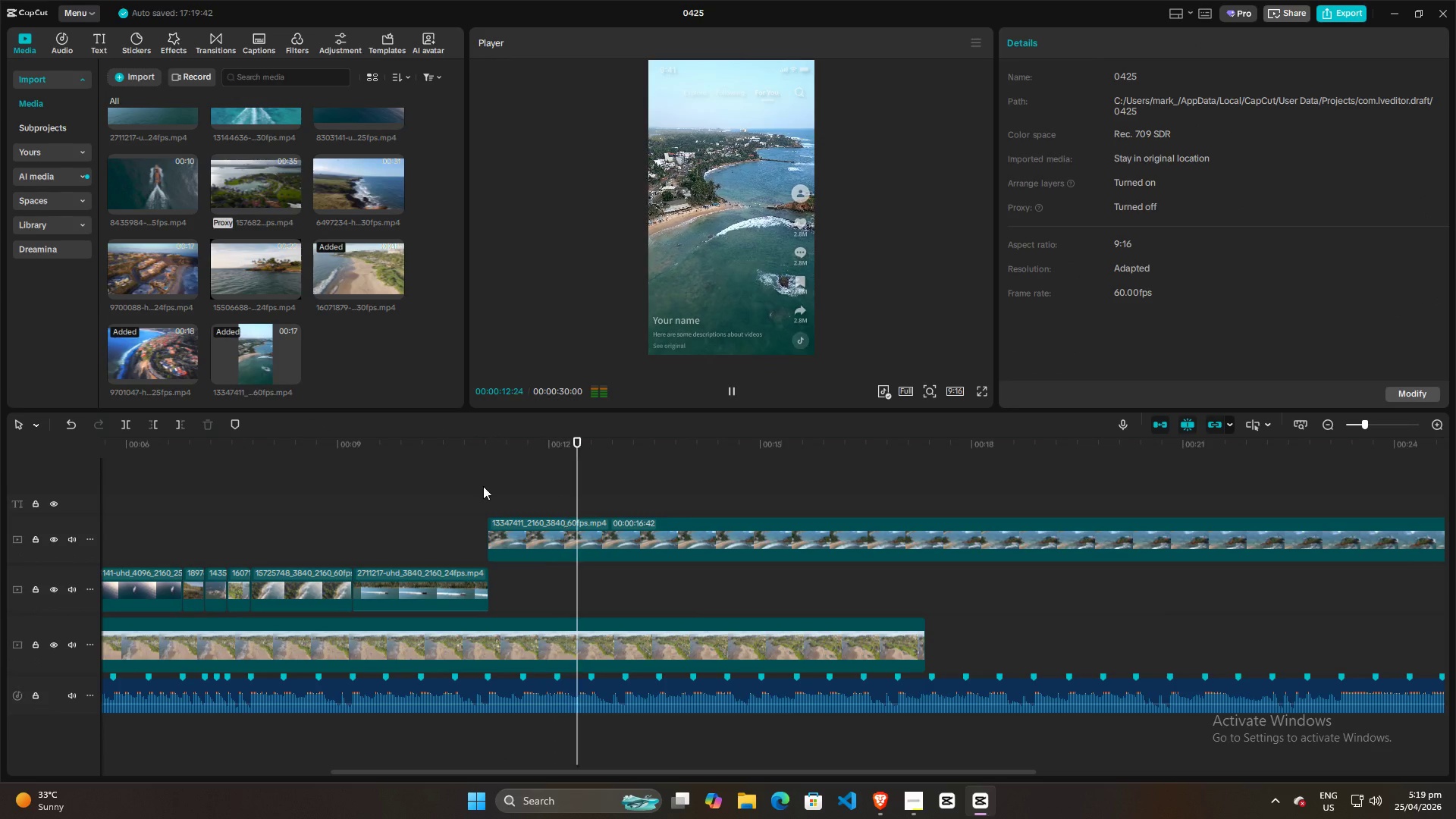 
key(Space)
 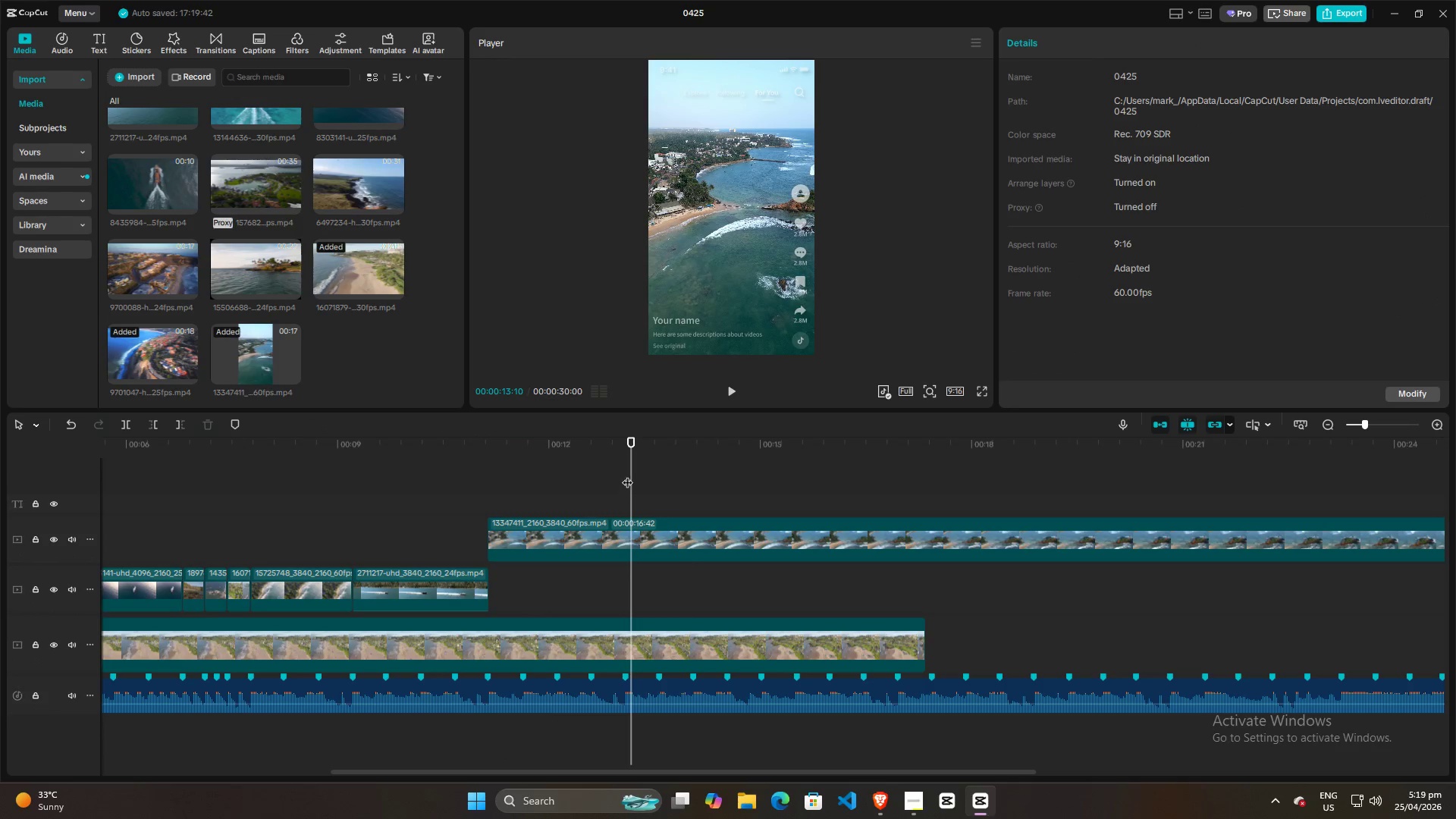 
left_click([629, 474])
 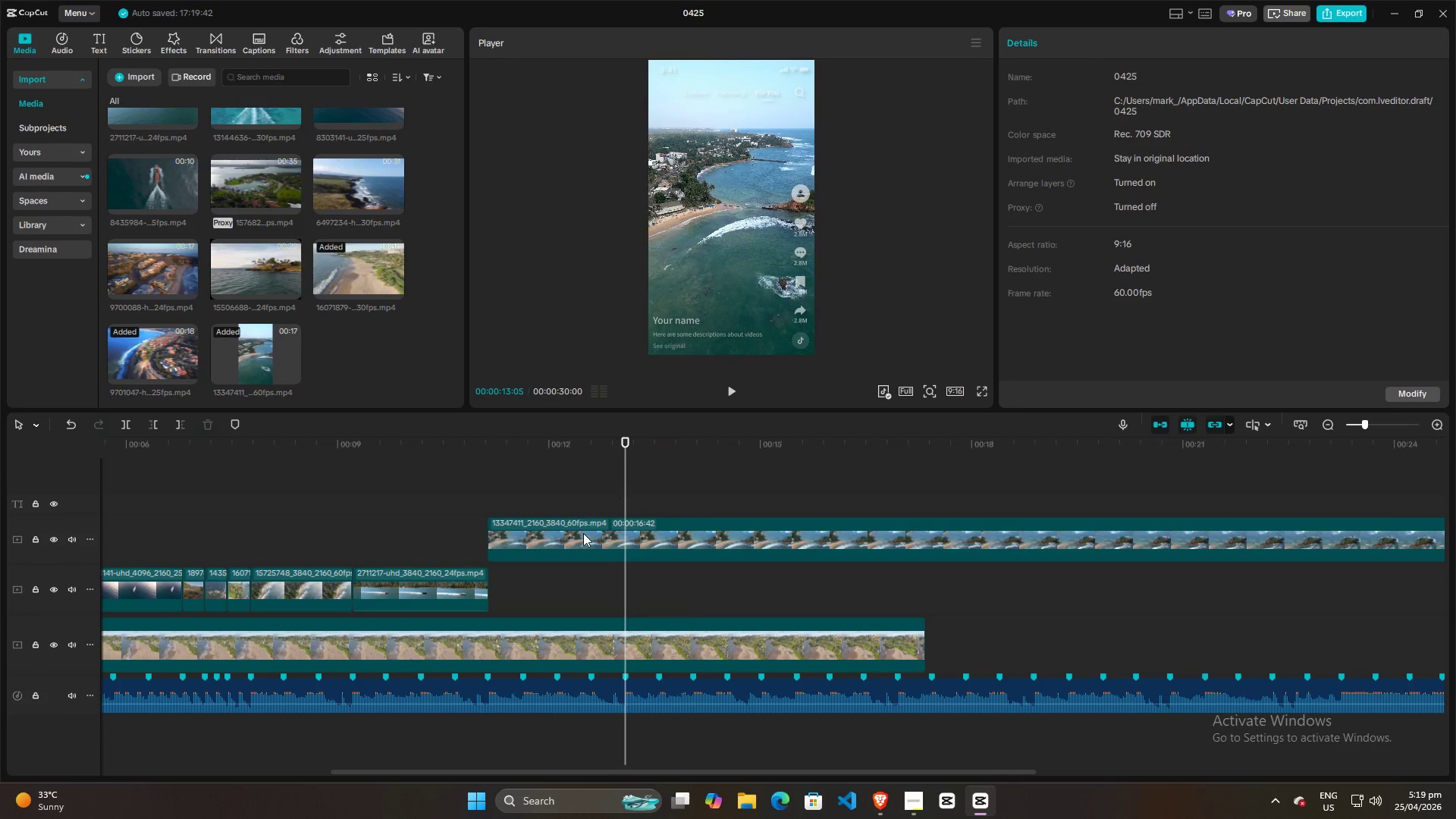 
left_click([582, 535])
 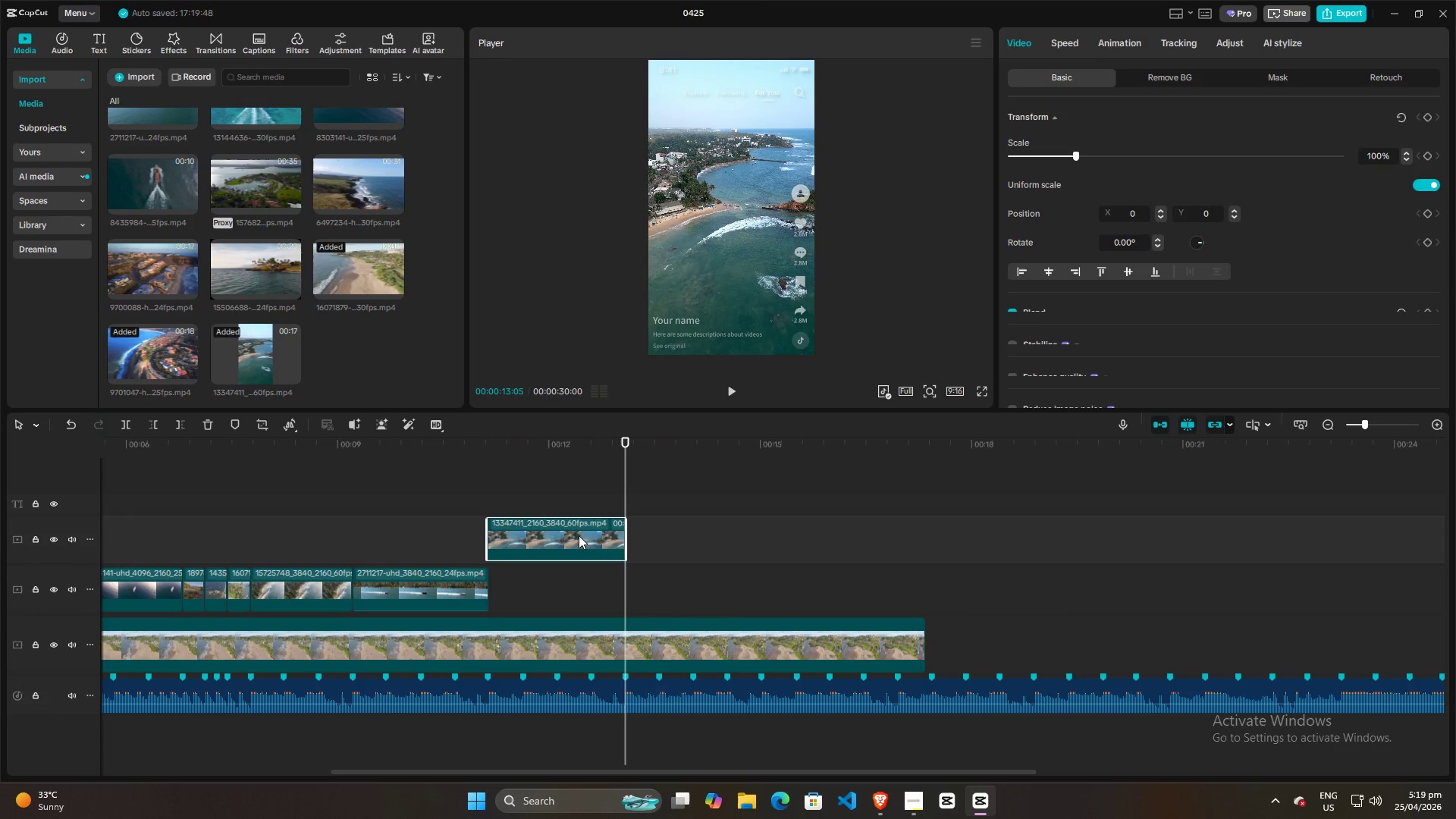 
key(W)
 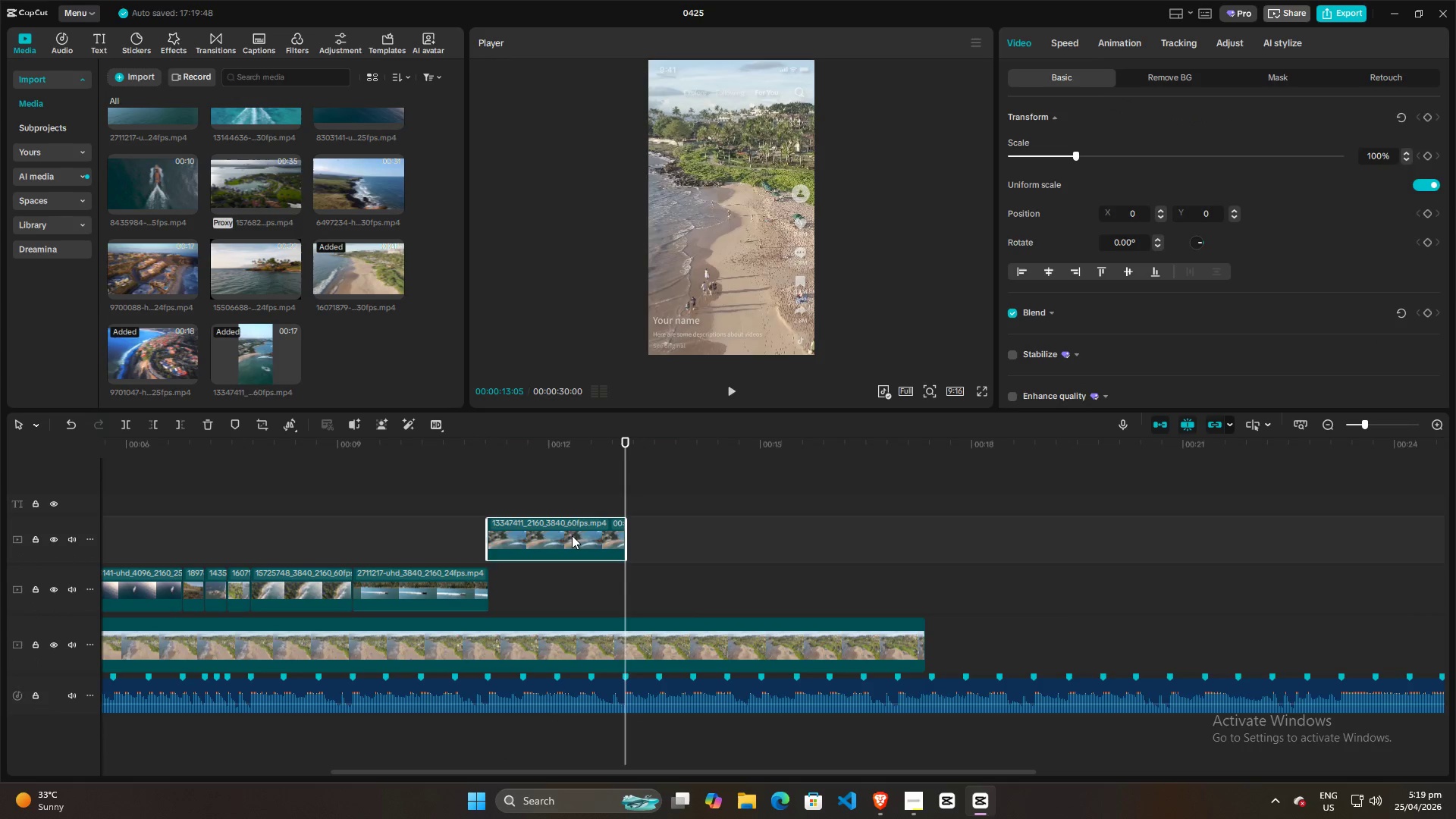 
left_click_drag(start_coordinate=[572, 535], to_coordinate=[570, 589])
 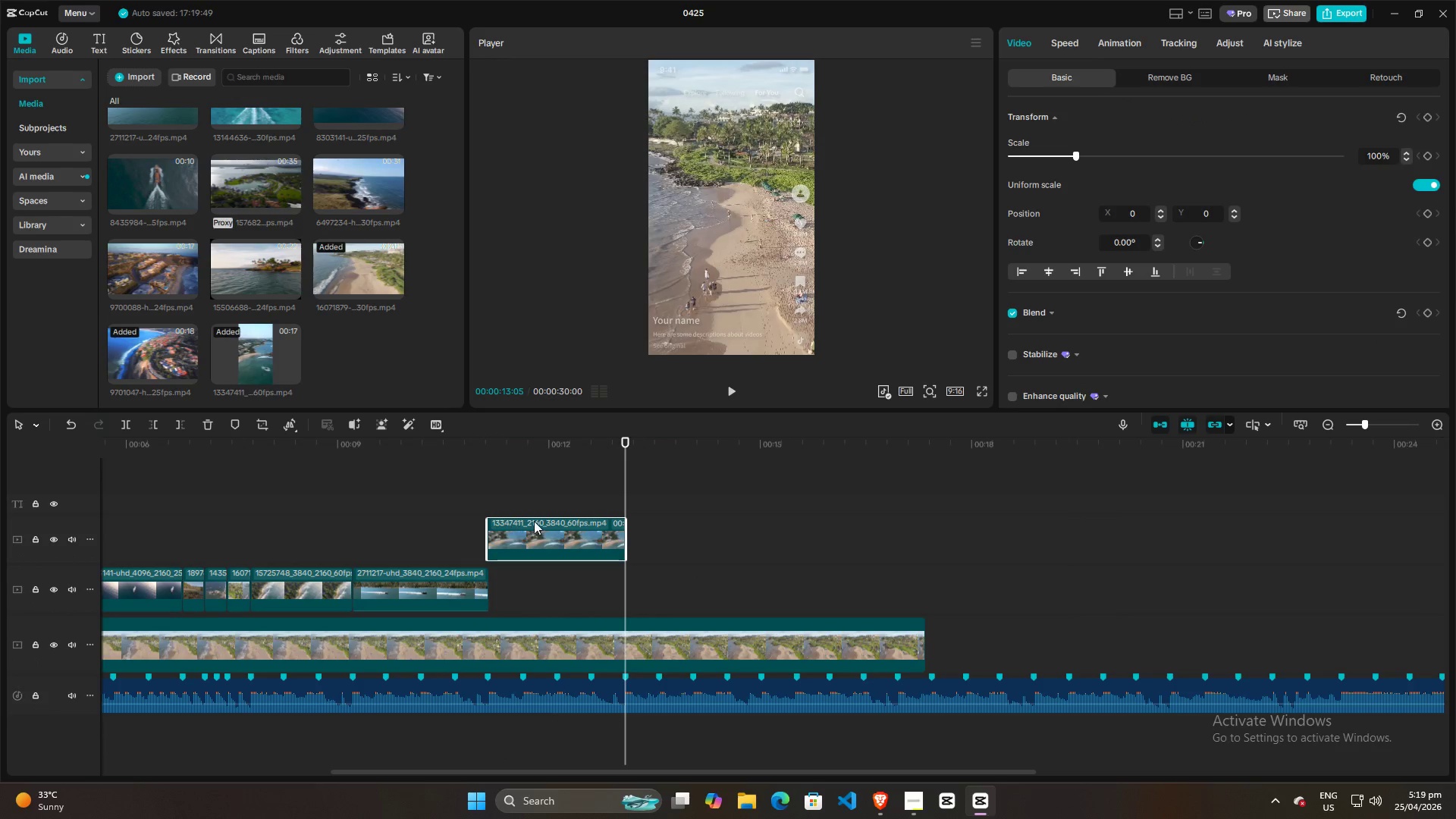 
left_click_drag(start_coordinate=[554, 544], to_coordinate=[559, 600])
 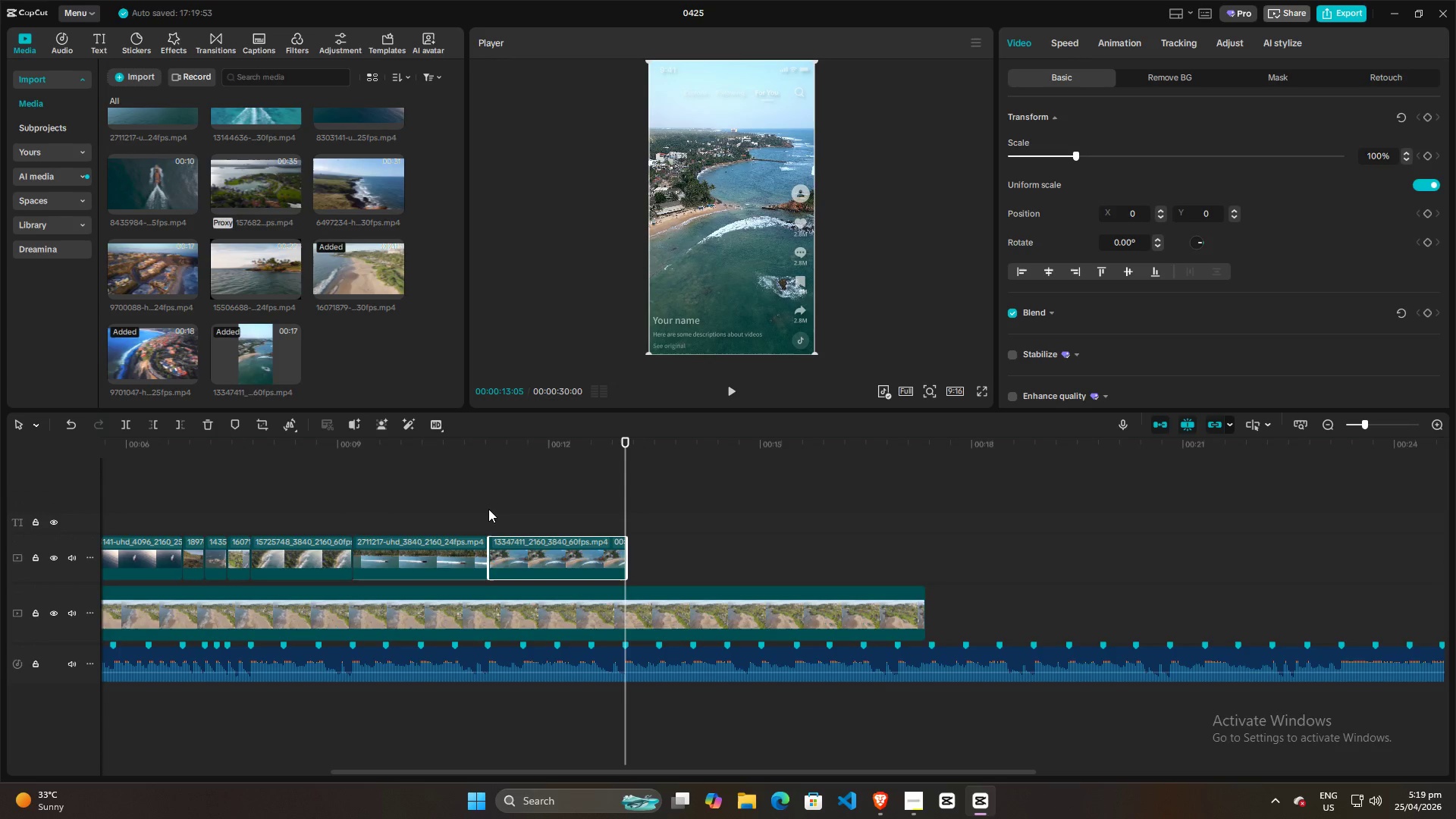 
left_click([482, 509])
 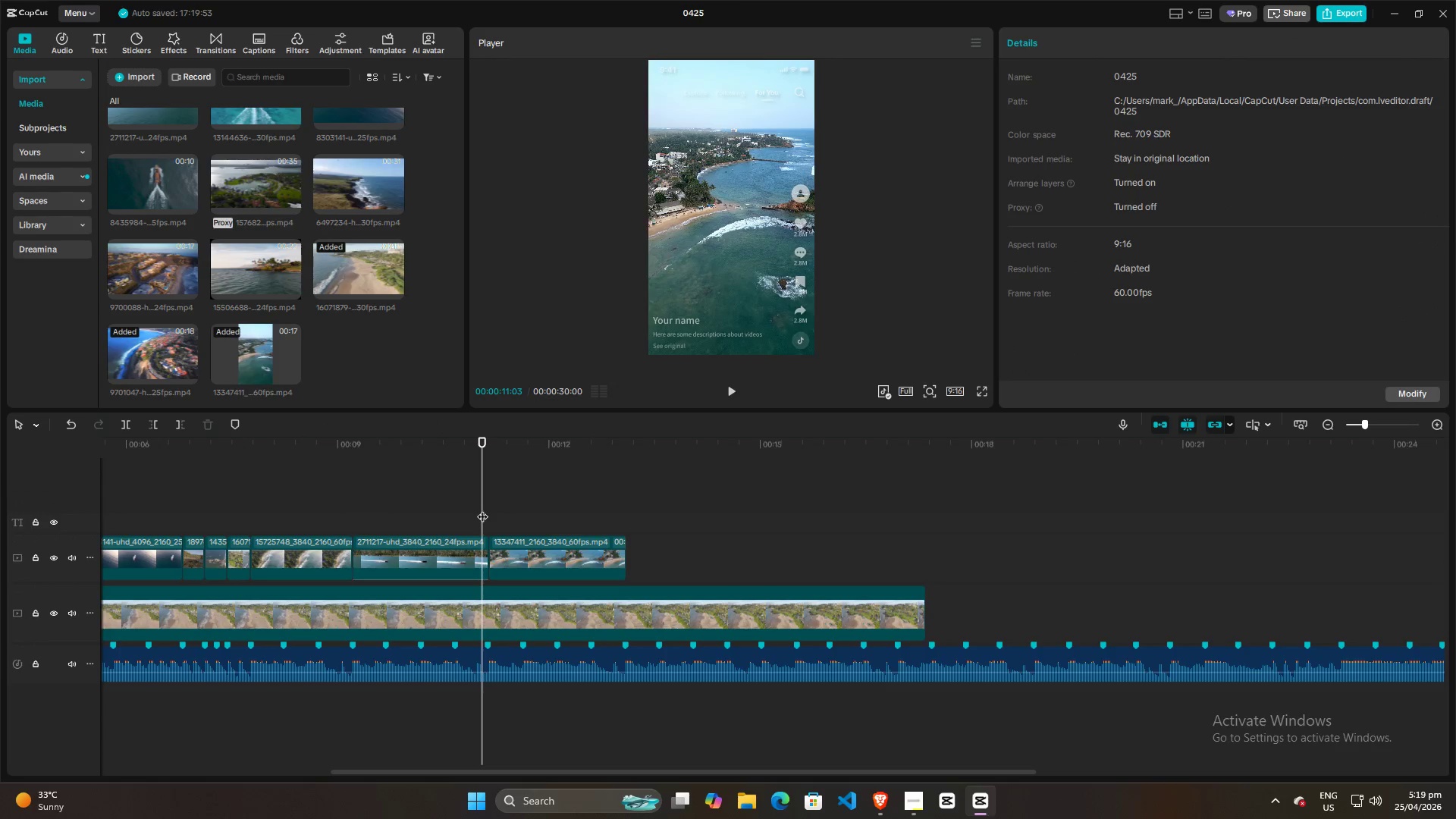 
left_click_drag(start_coordinate=[482, 509], to_coordinate=[486, 507])
 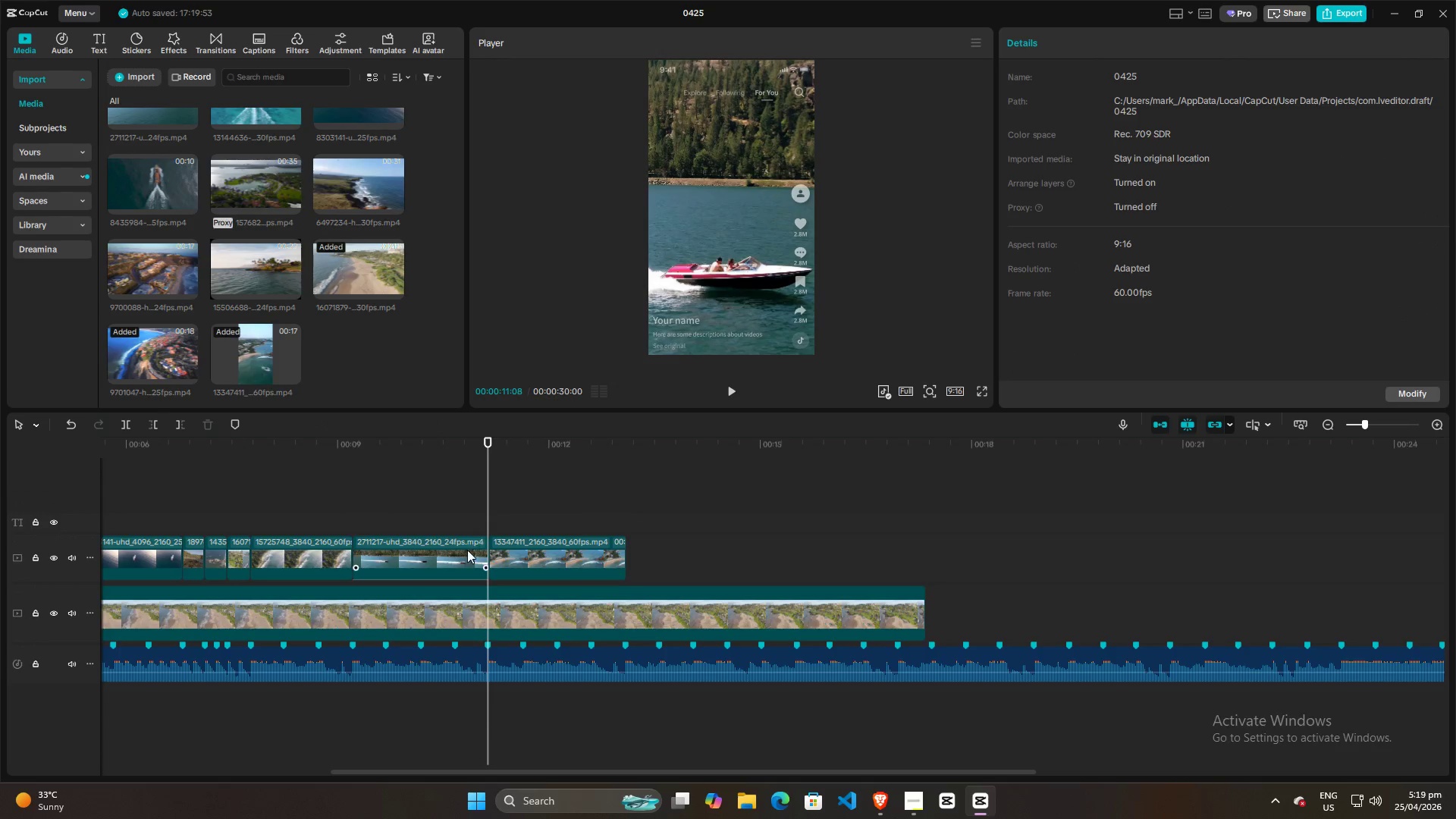 
left_click([466, 551])
 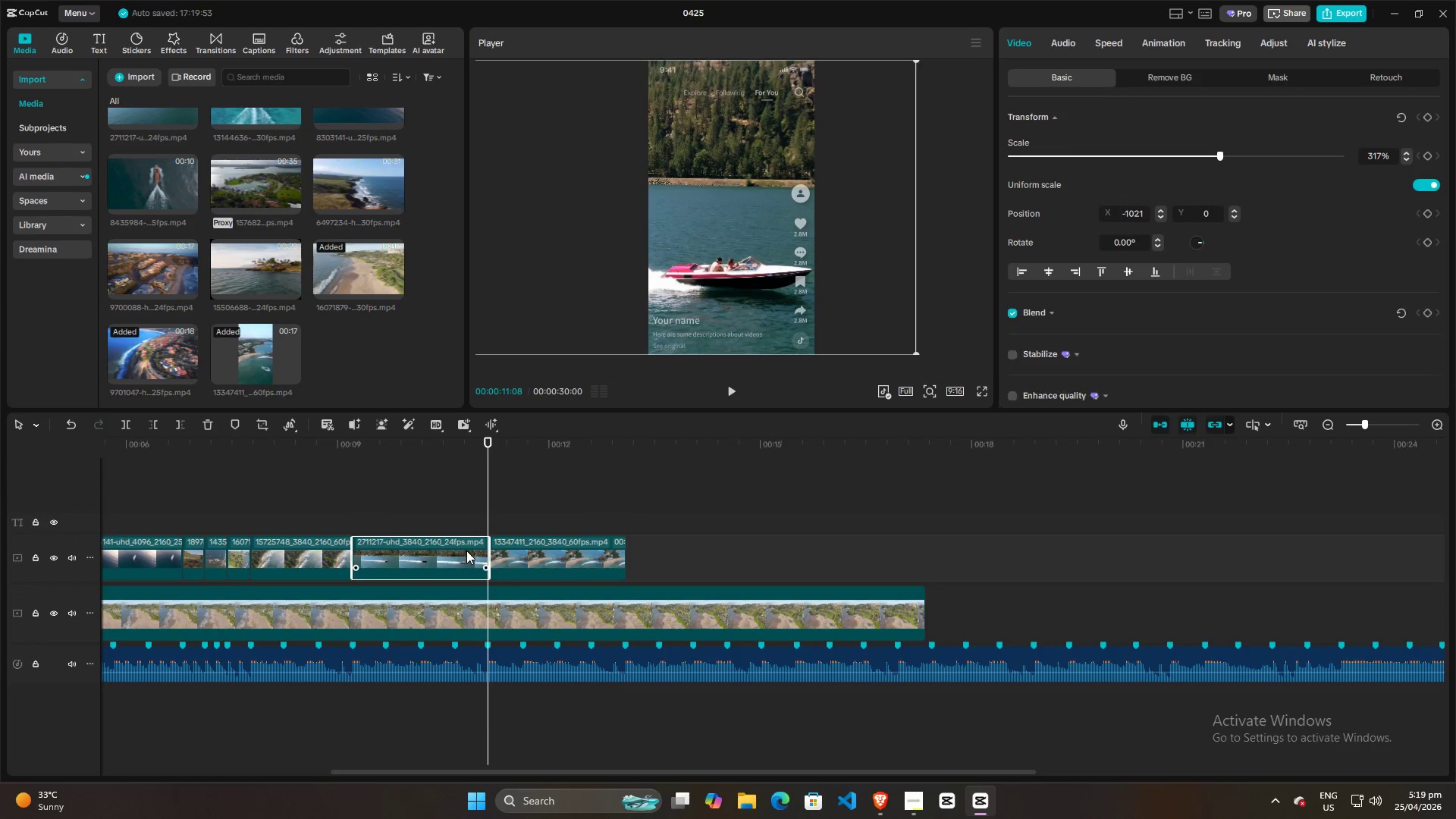 
key(W)
 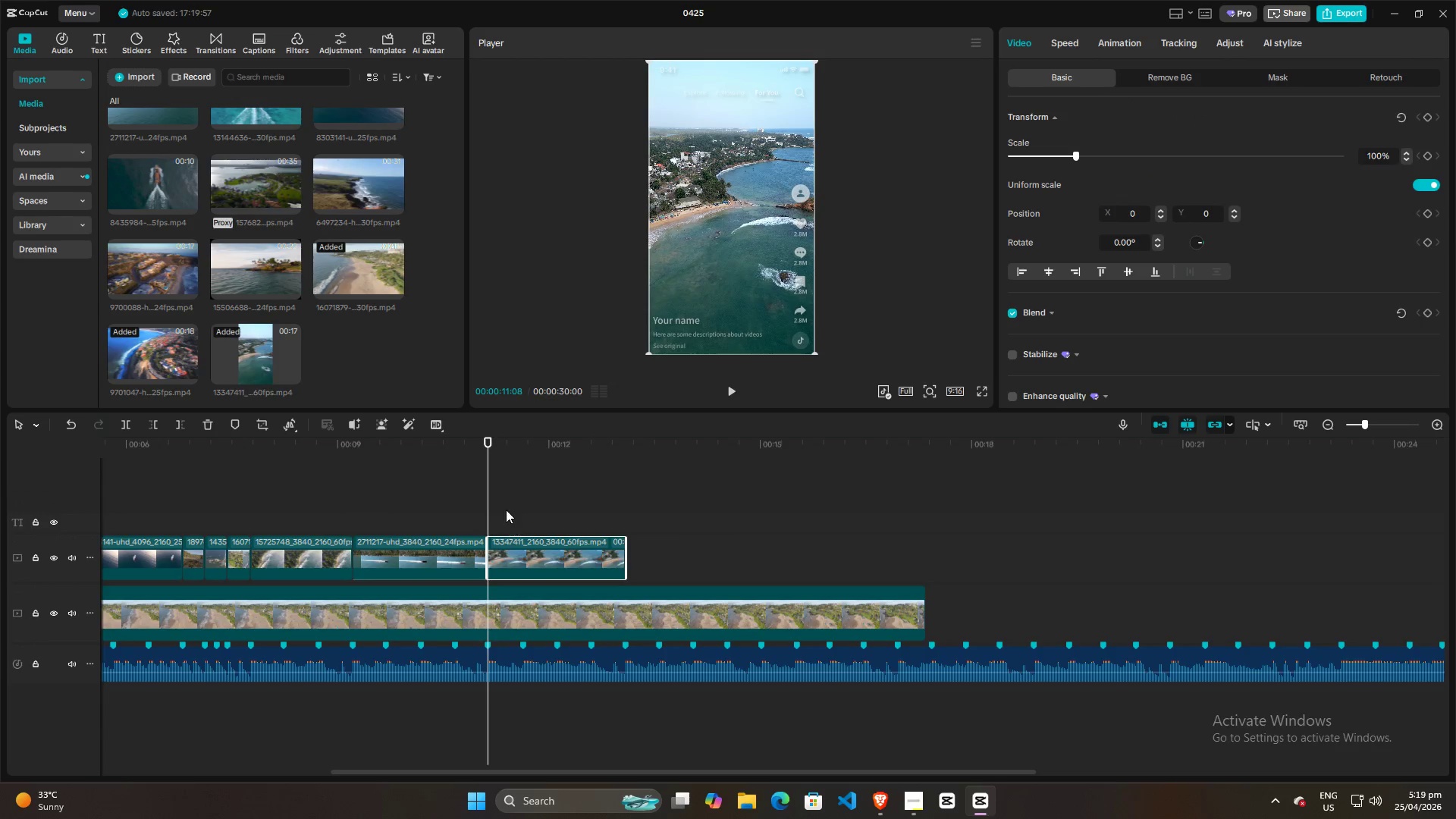 
left_click([466, 488])
 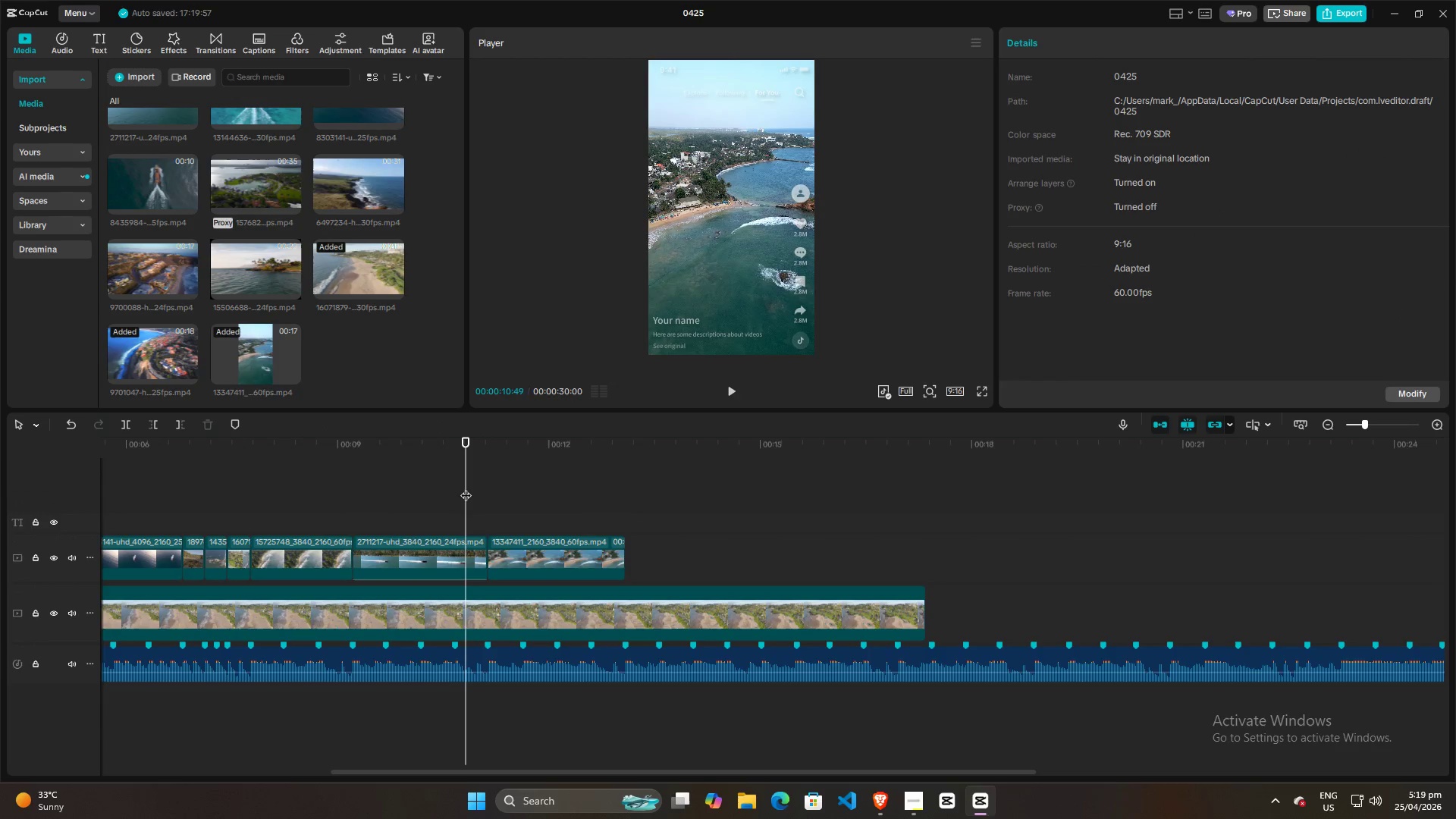 
key(Space)
 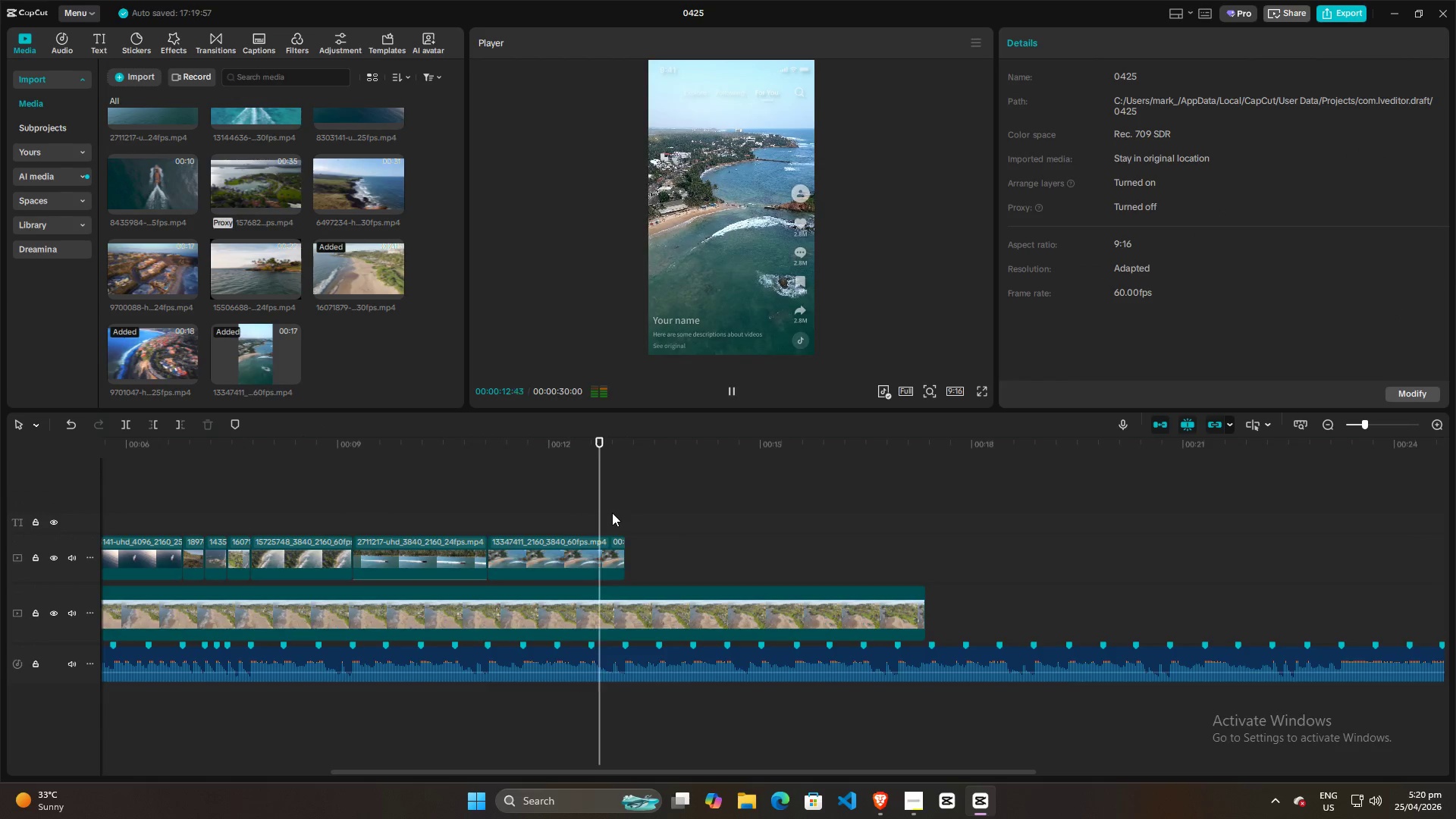 
key(Space)
 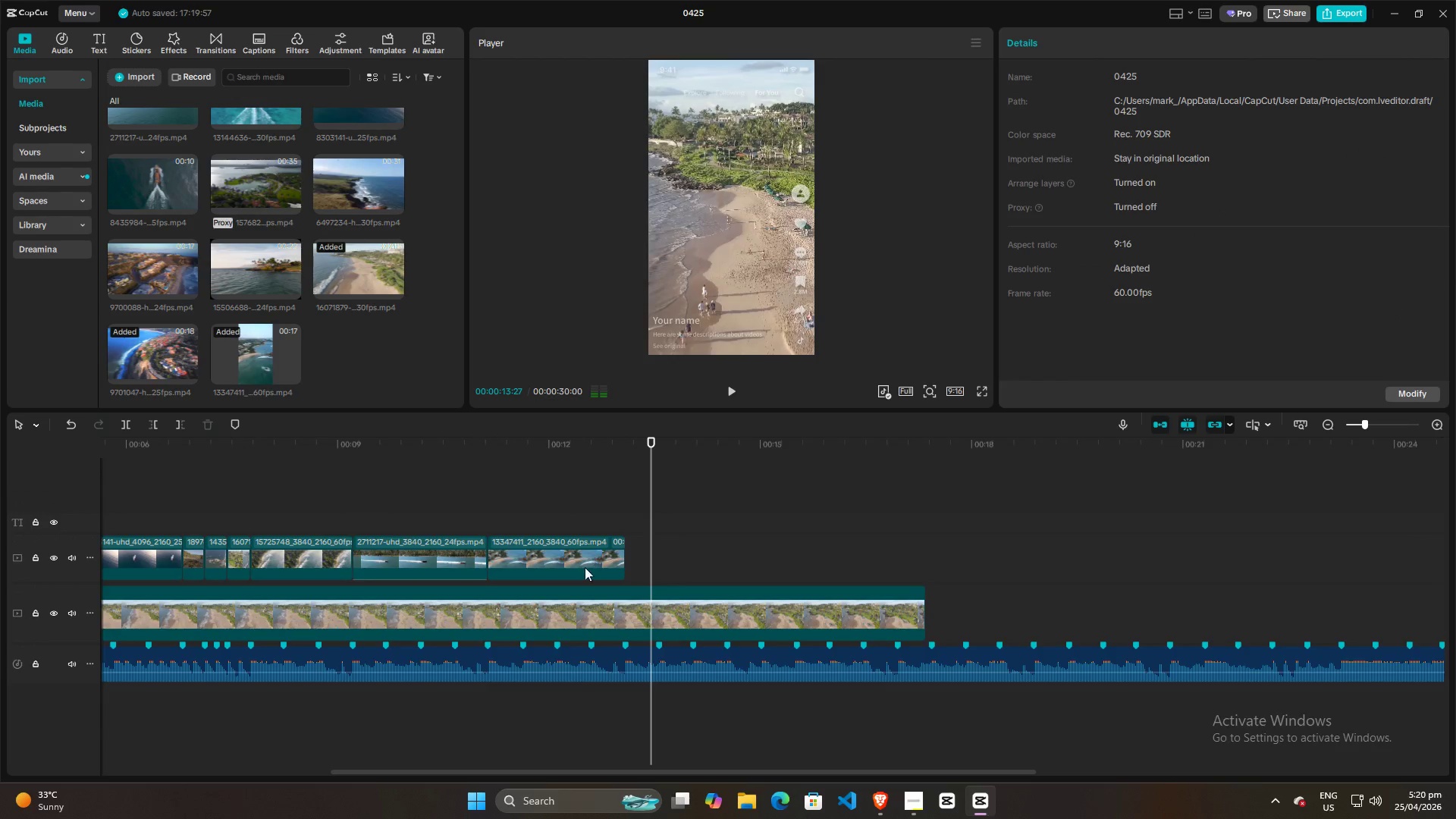 
left_click([585, 571])
 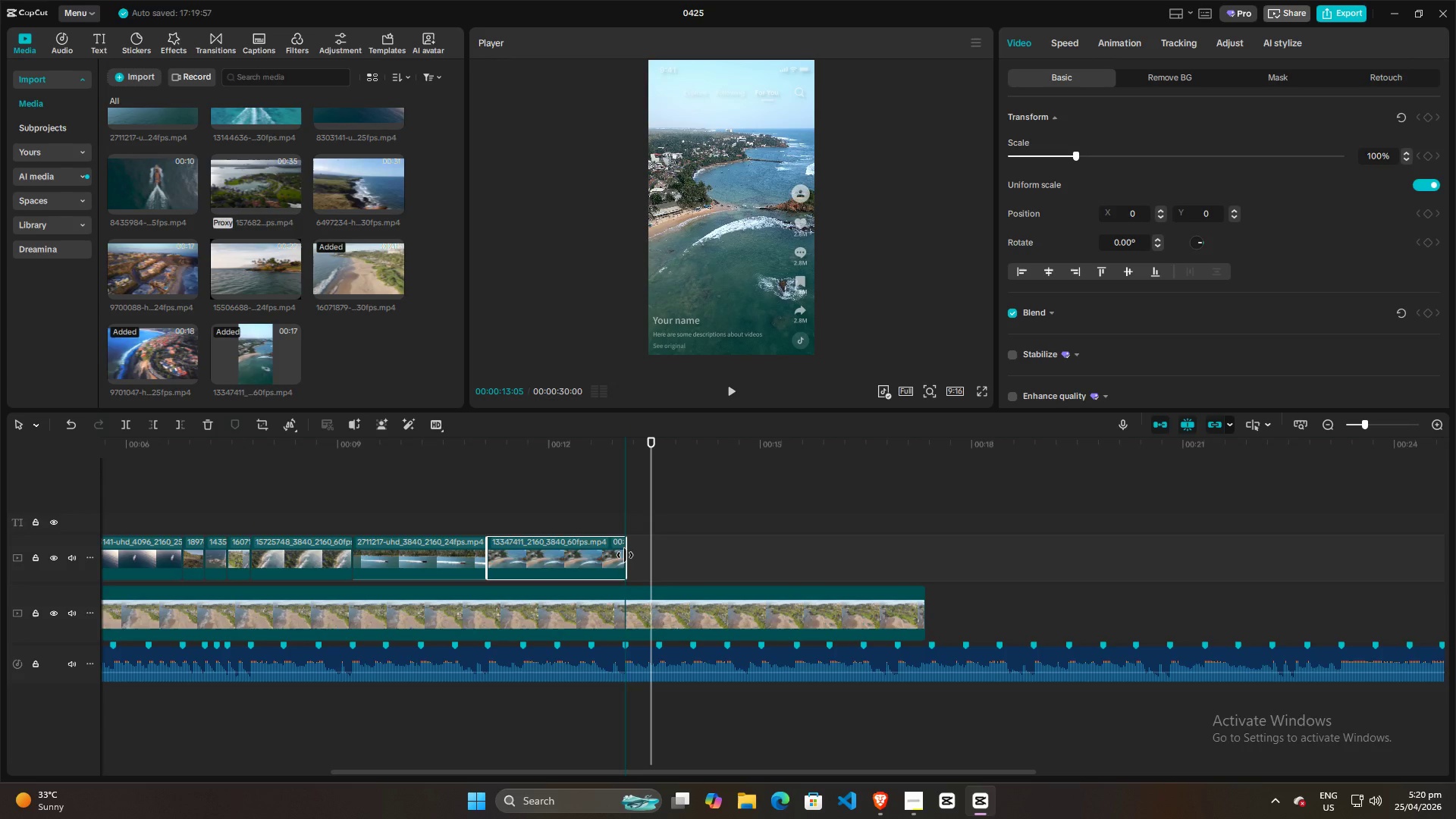 
left_click([462, 519])
 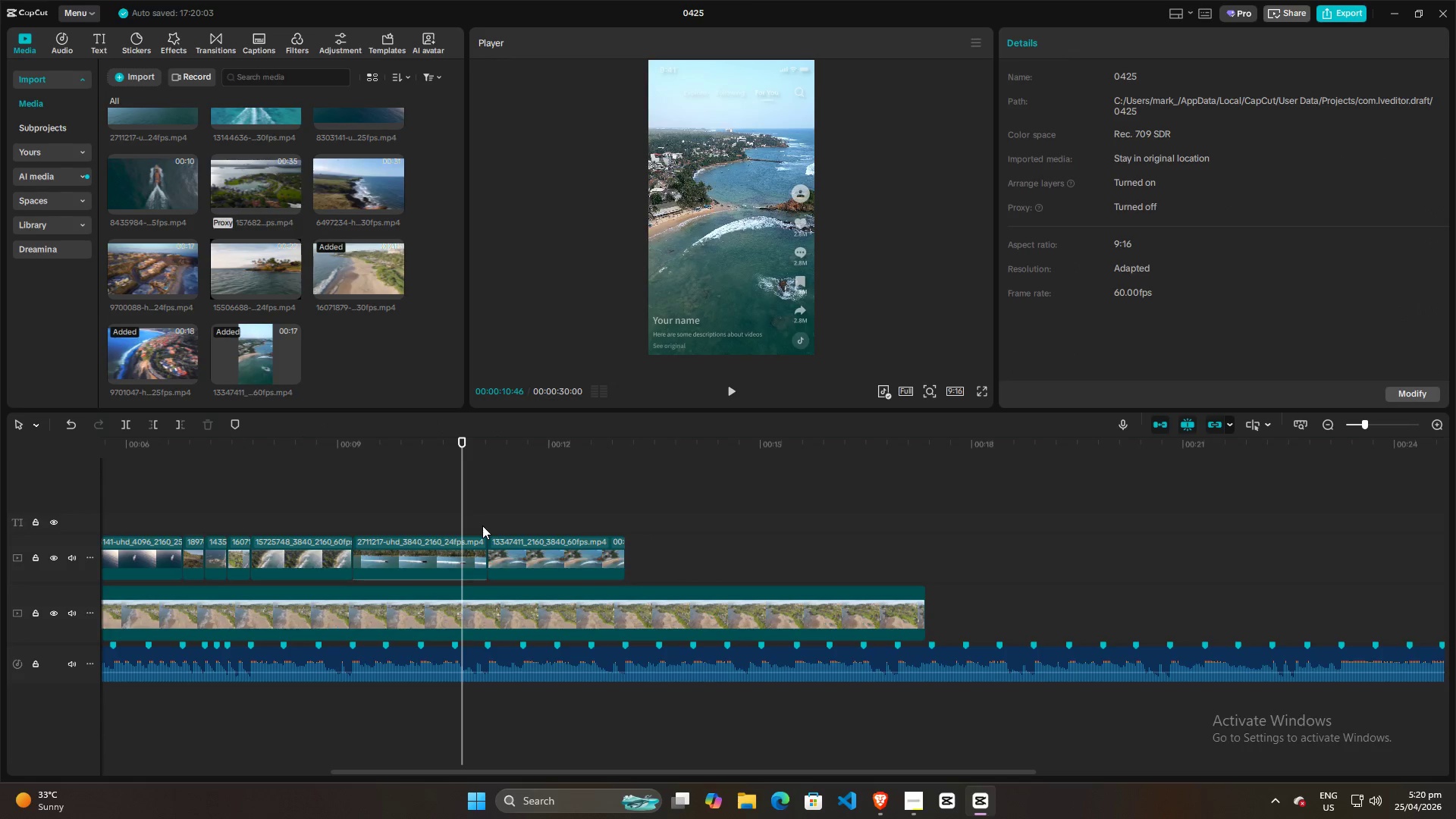 
hold_key(key=ControlLeft, duration=0.78)
scroll: coordinate [482, 526], scroll_direction: down, amount: 9.0
 